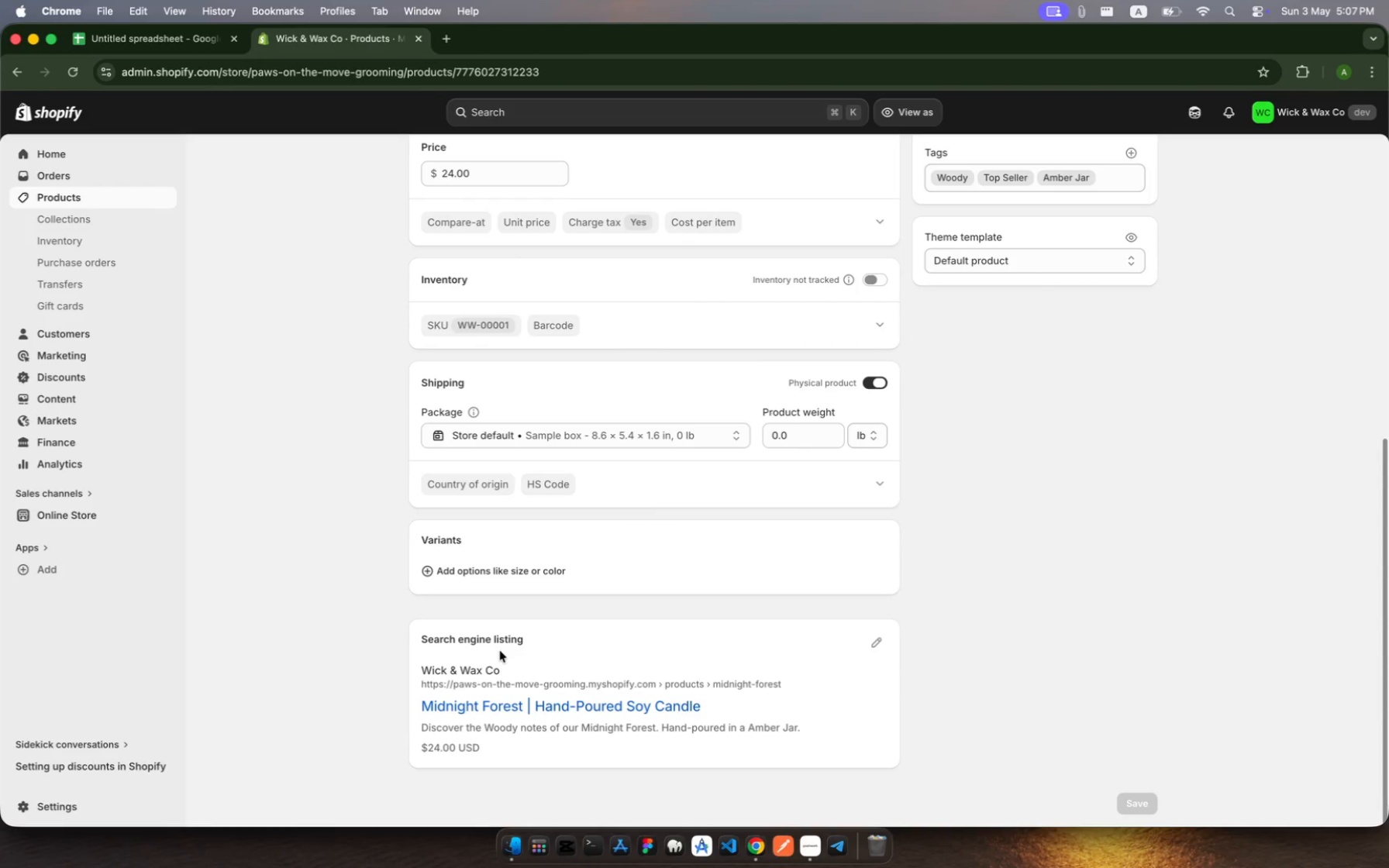 
left_click([600, 710])
 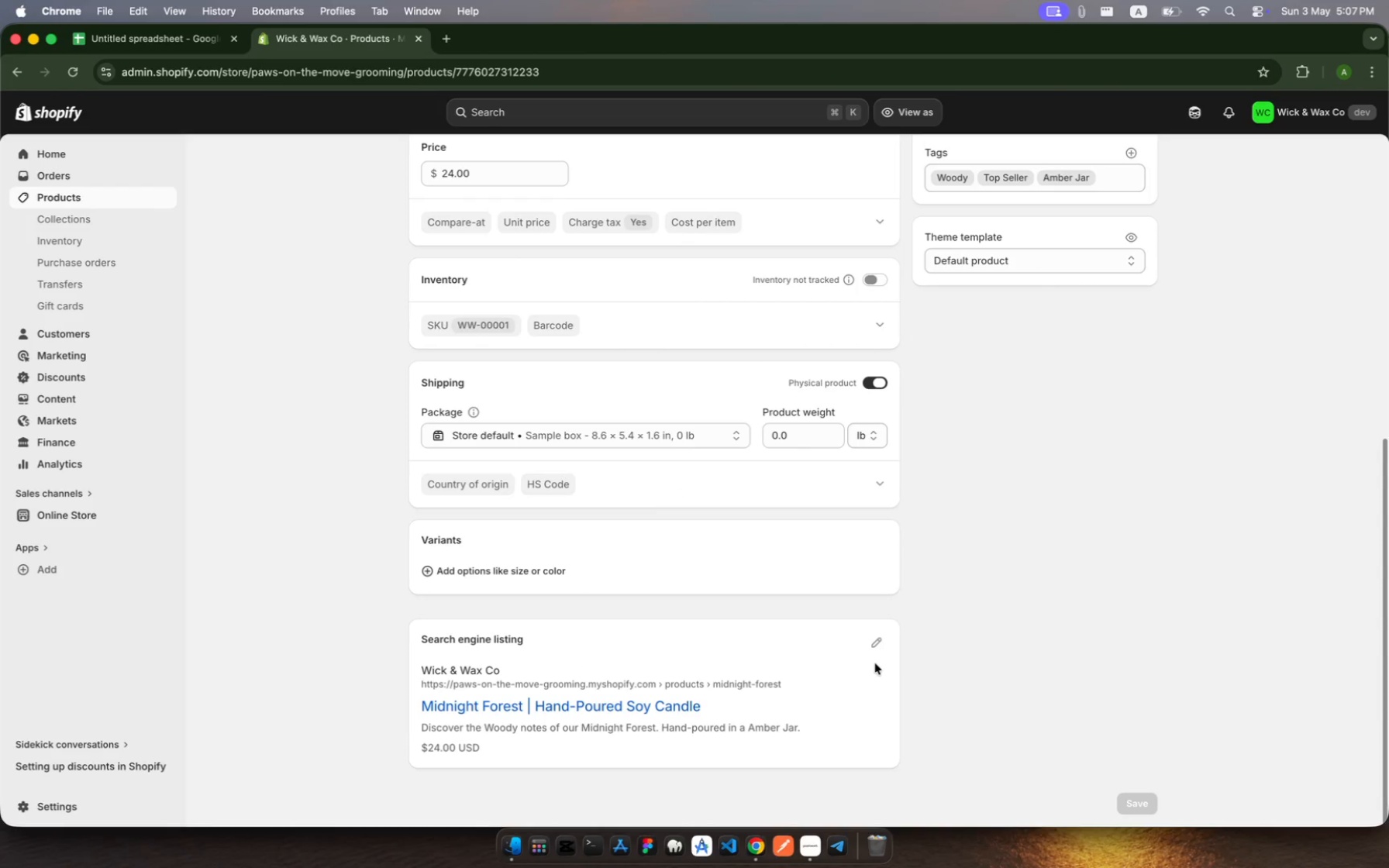 
mouse_move([877, 663])
 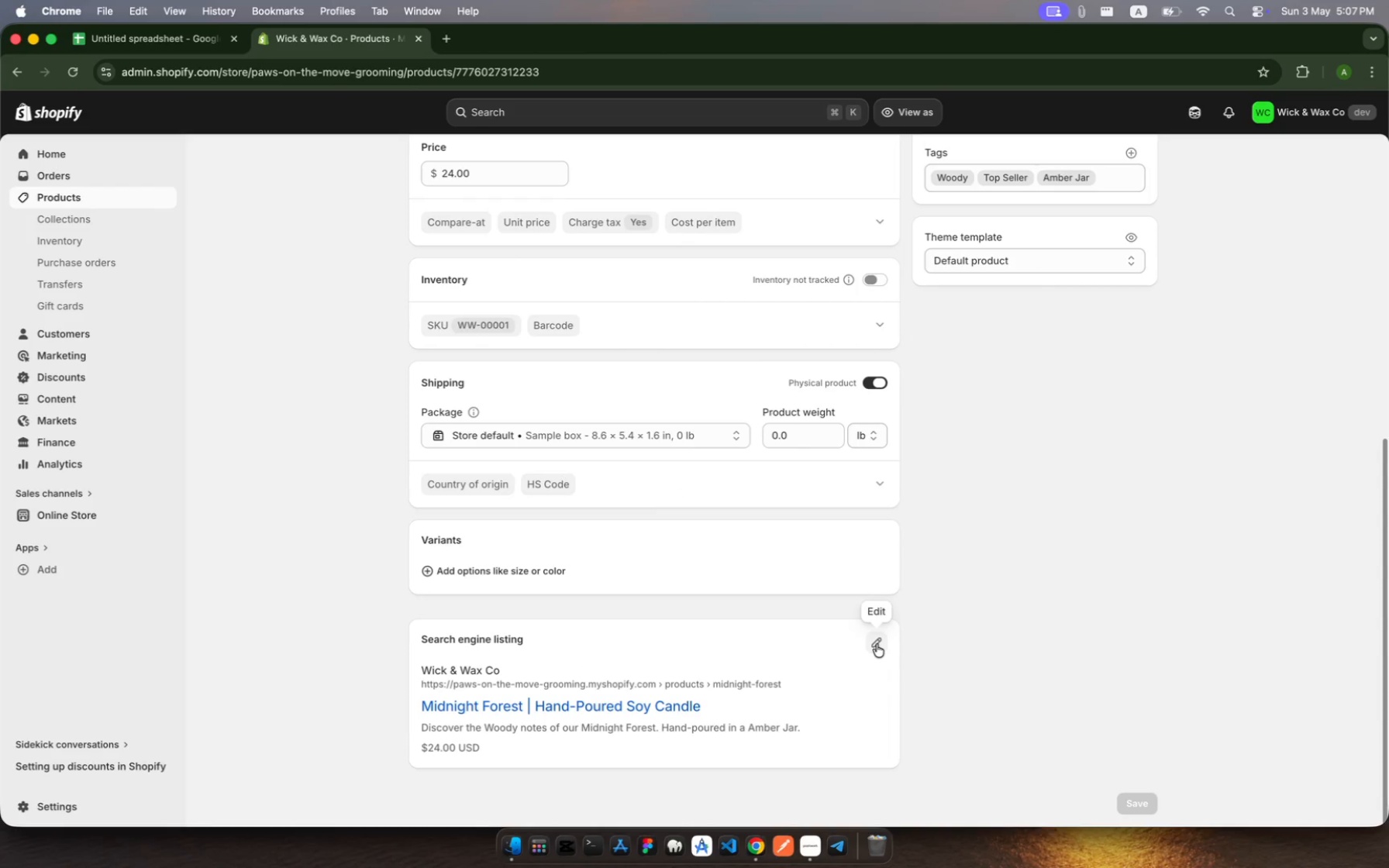 
left_click([877, 644])
 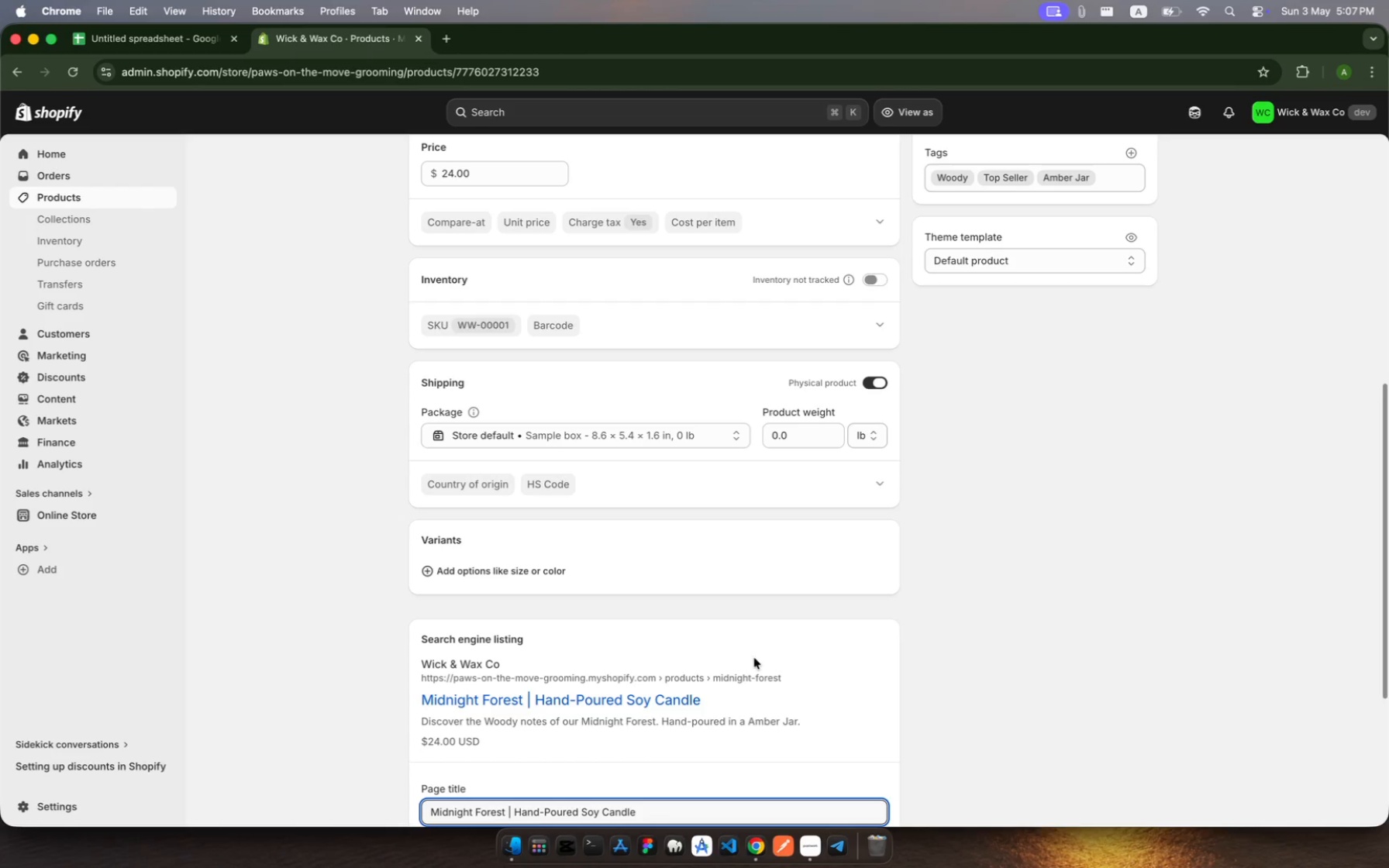 
scroll: coordinate [705, 685], scroll_direction: down, amount: 19.0
 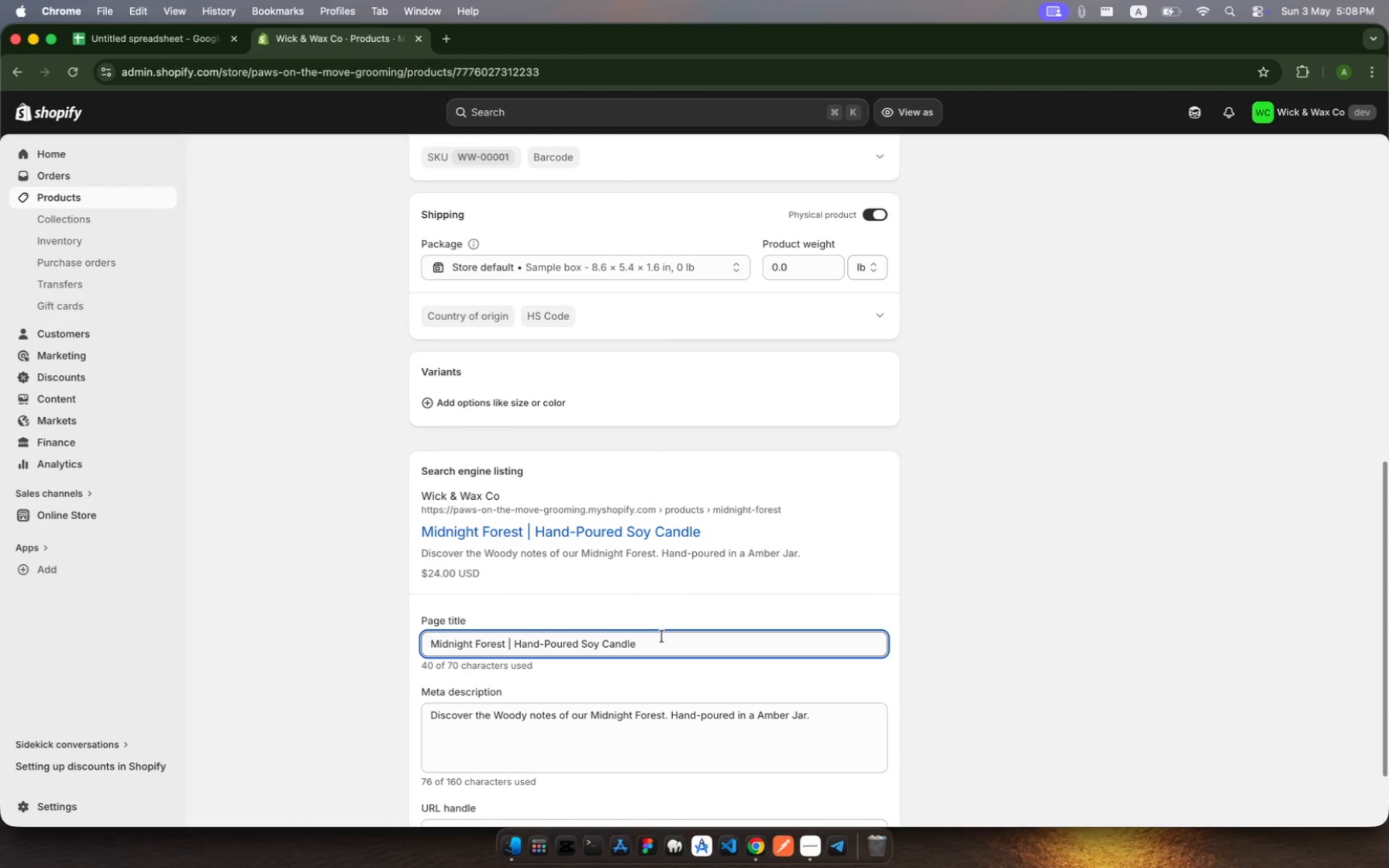 
left_click([662, 636])
 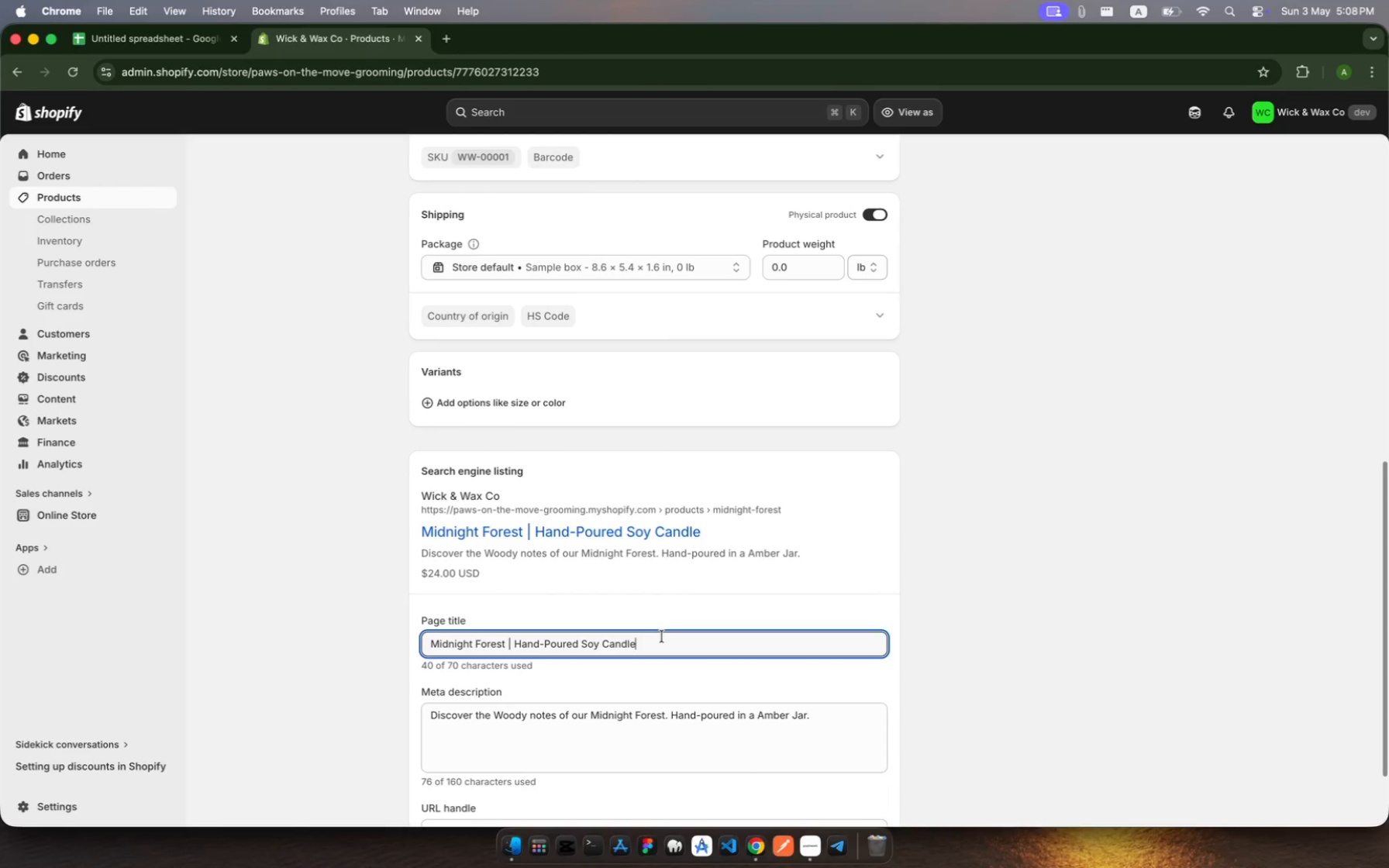 
left_click_drag(start_coordinate=[662, 636], to_coordinate=[640, 632])
 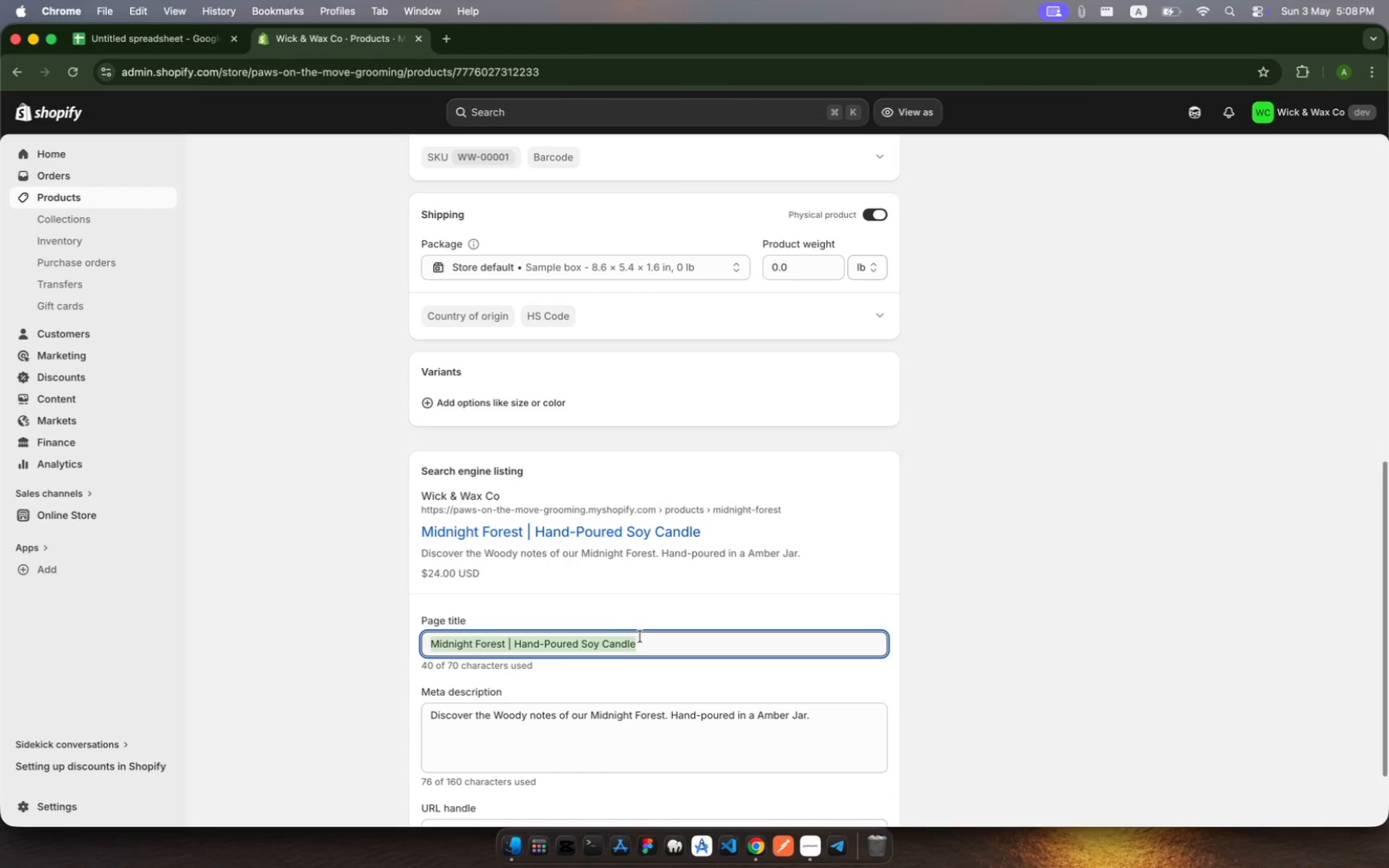 
left_click([641, 636])
 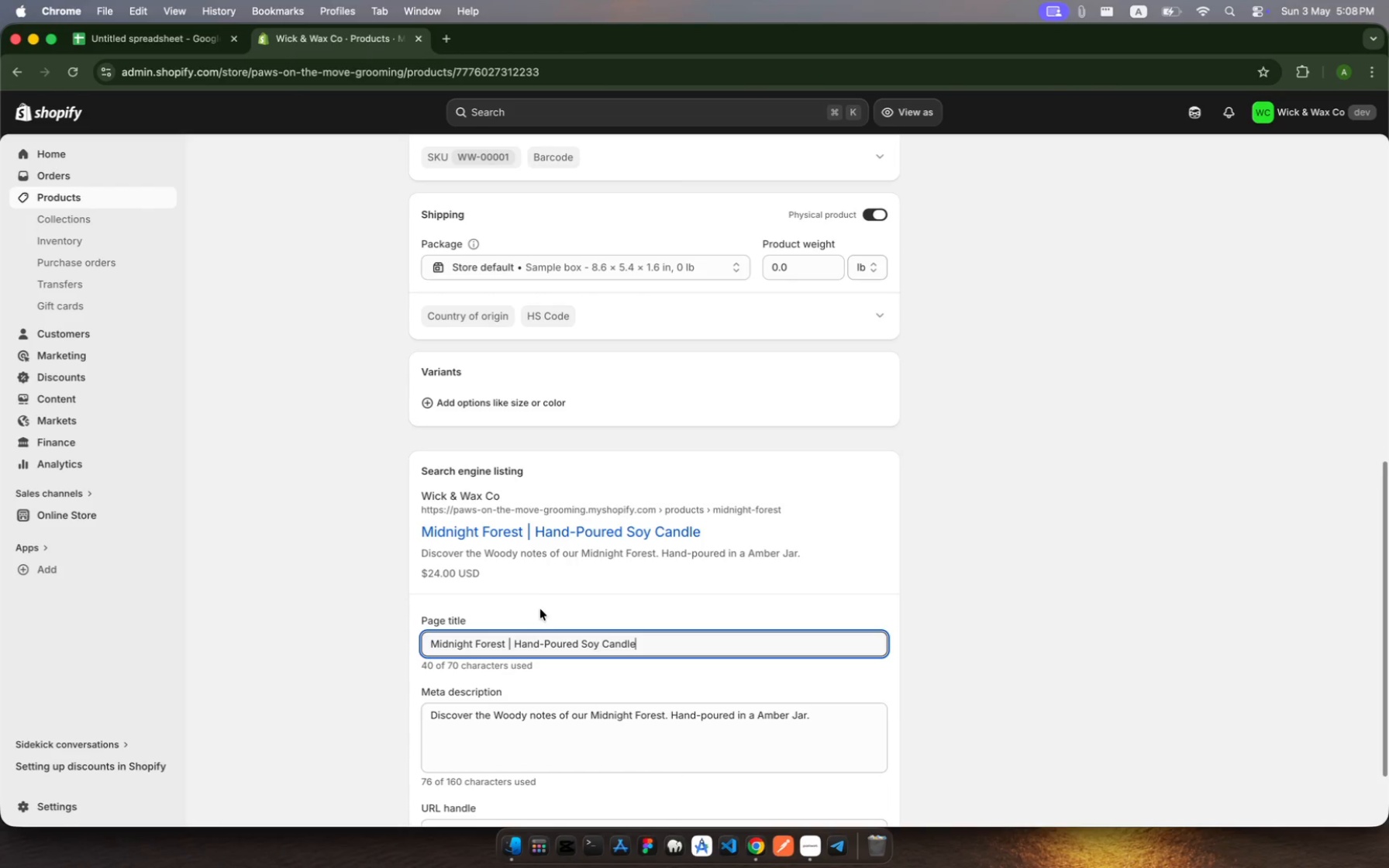 
left_click([515, 639])
 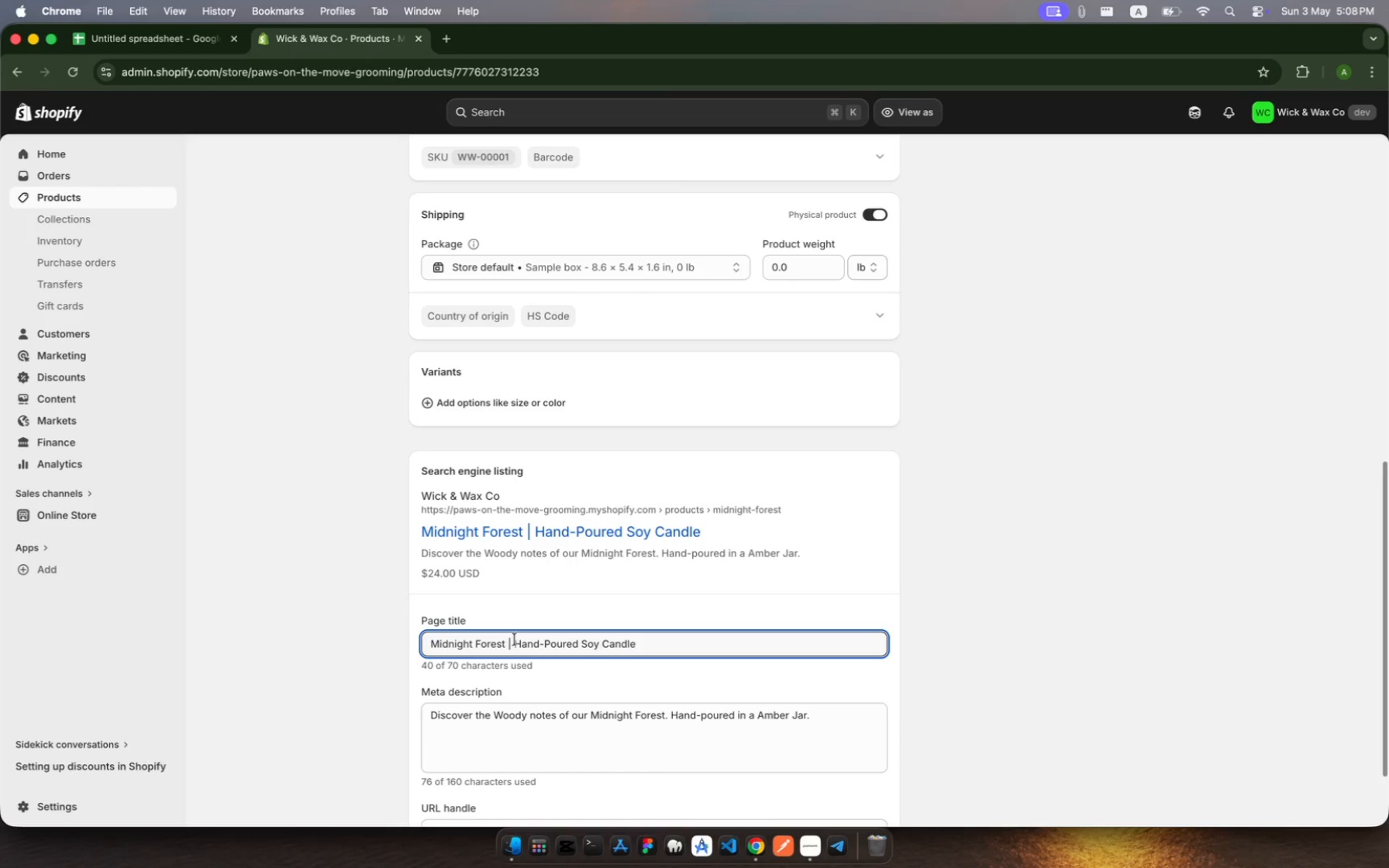 
key(A)
 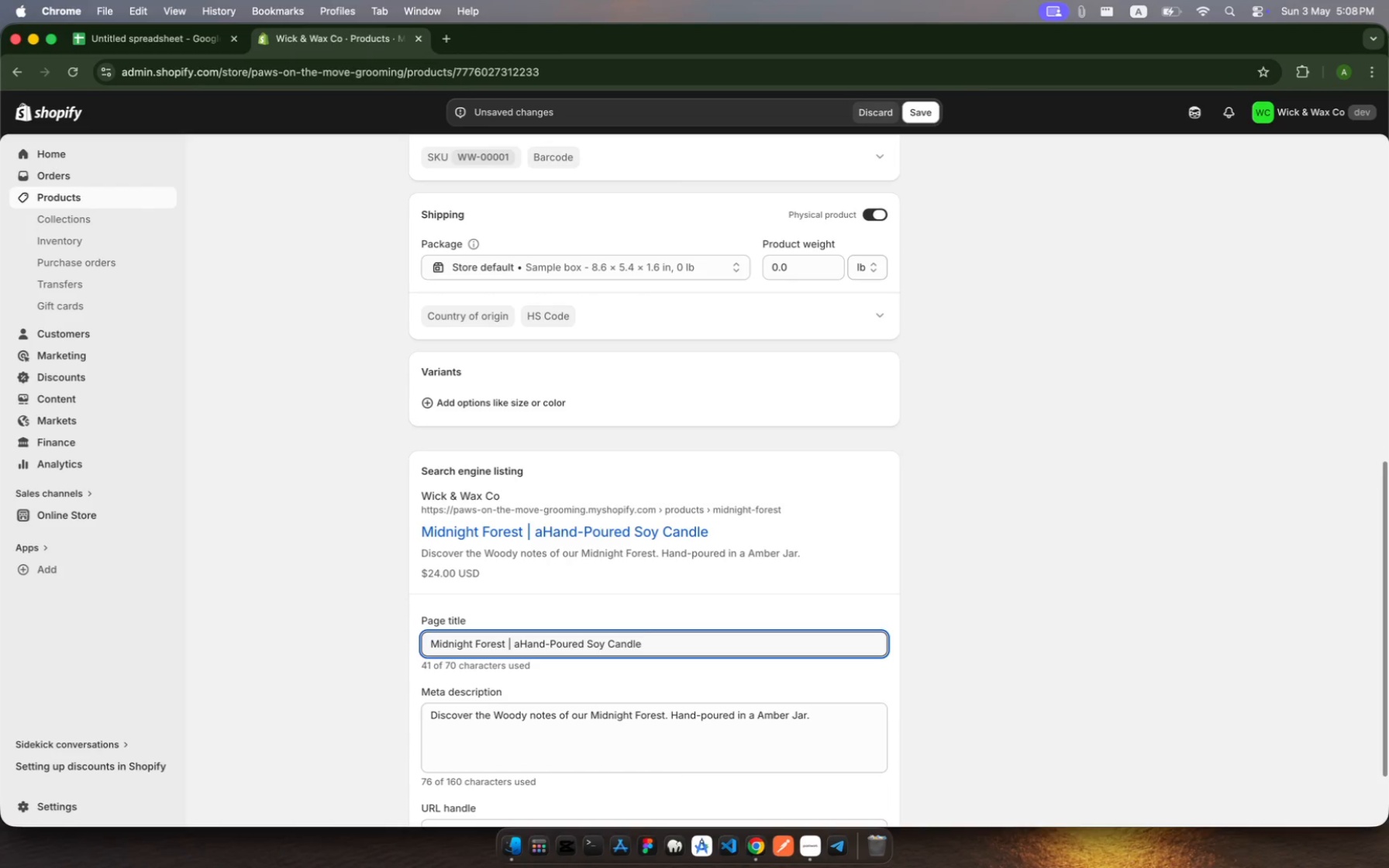 
key(Space)
 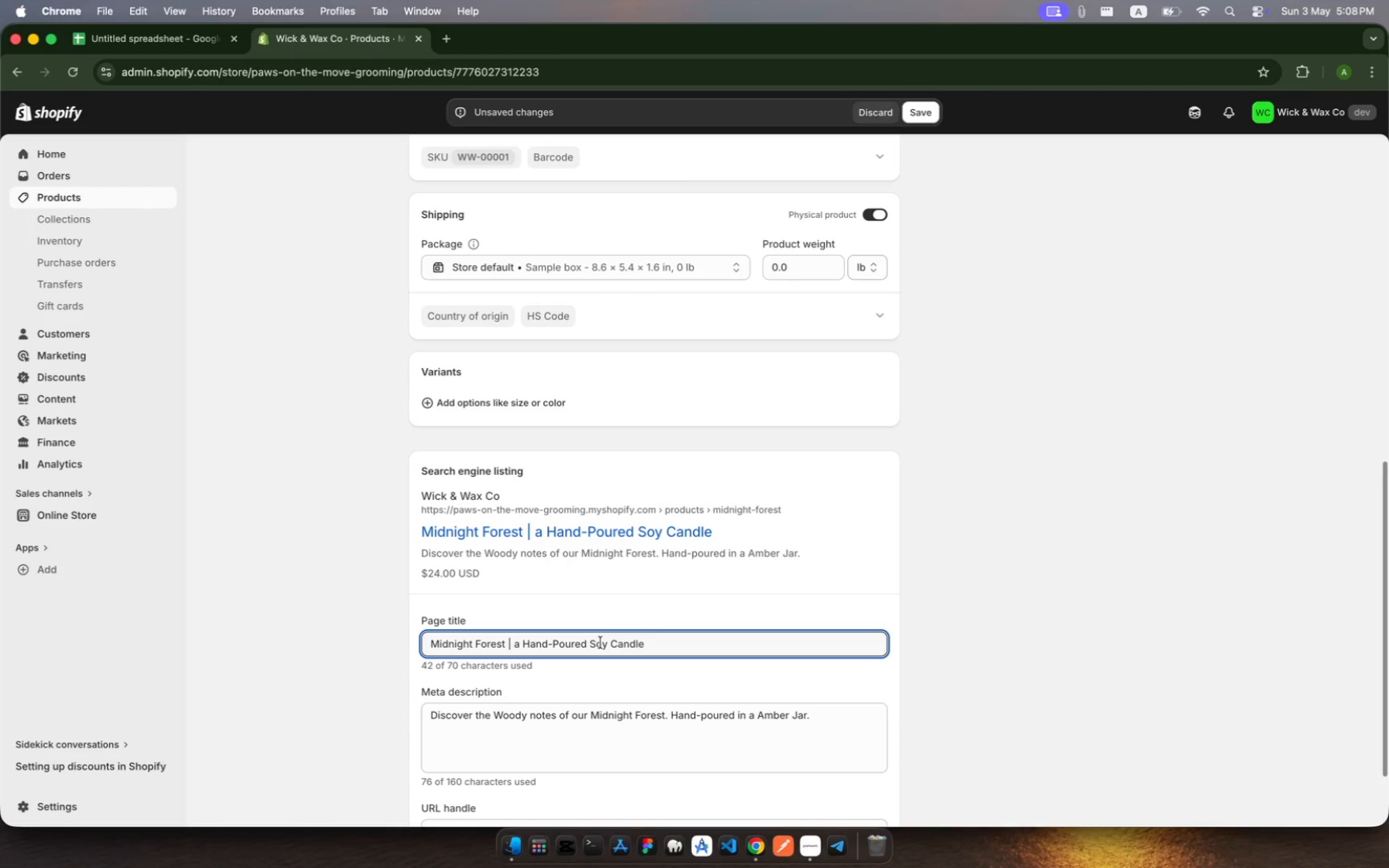 
key(Backspace)
 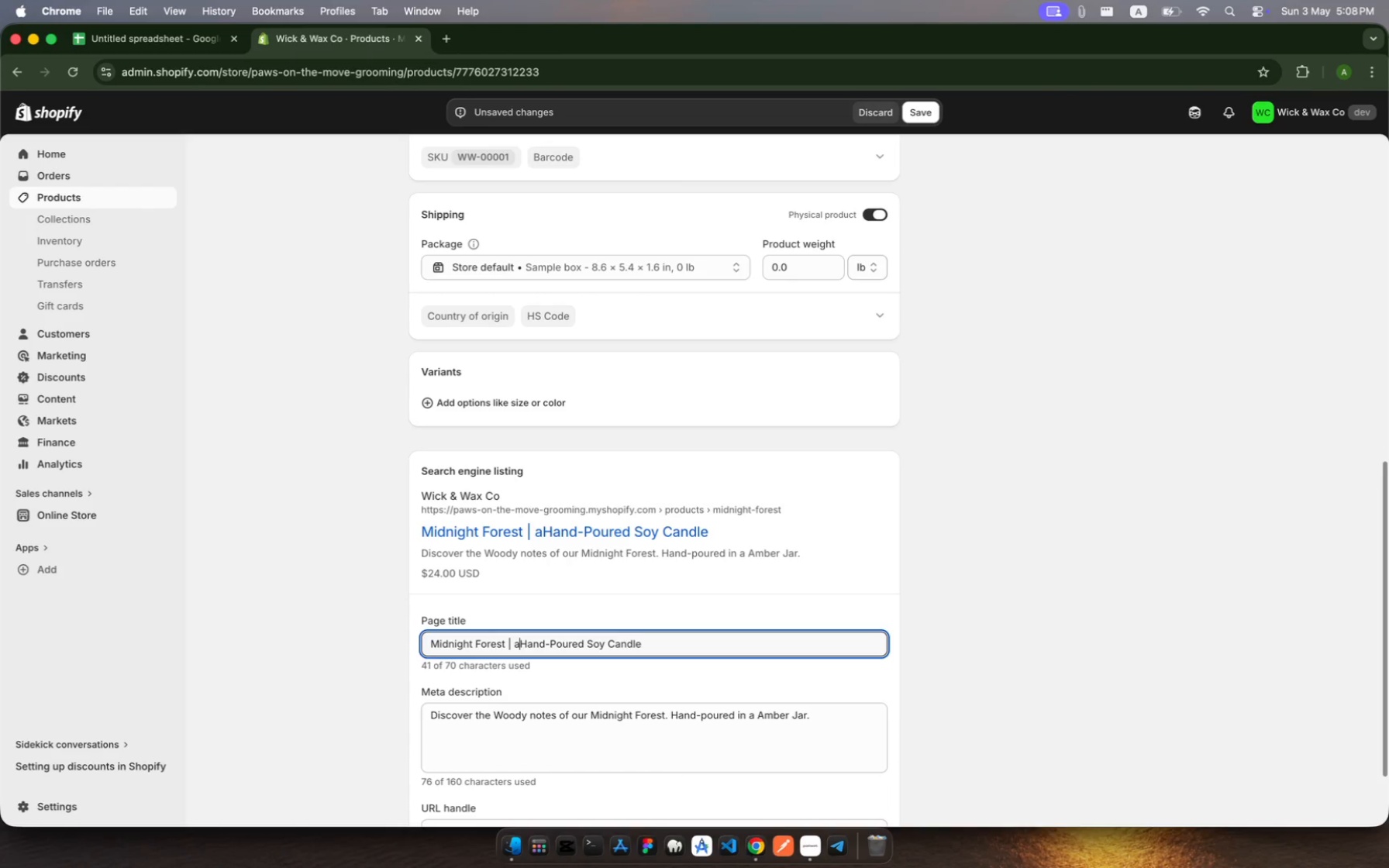 
key(Backspace)
 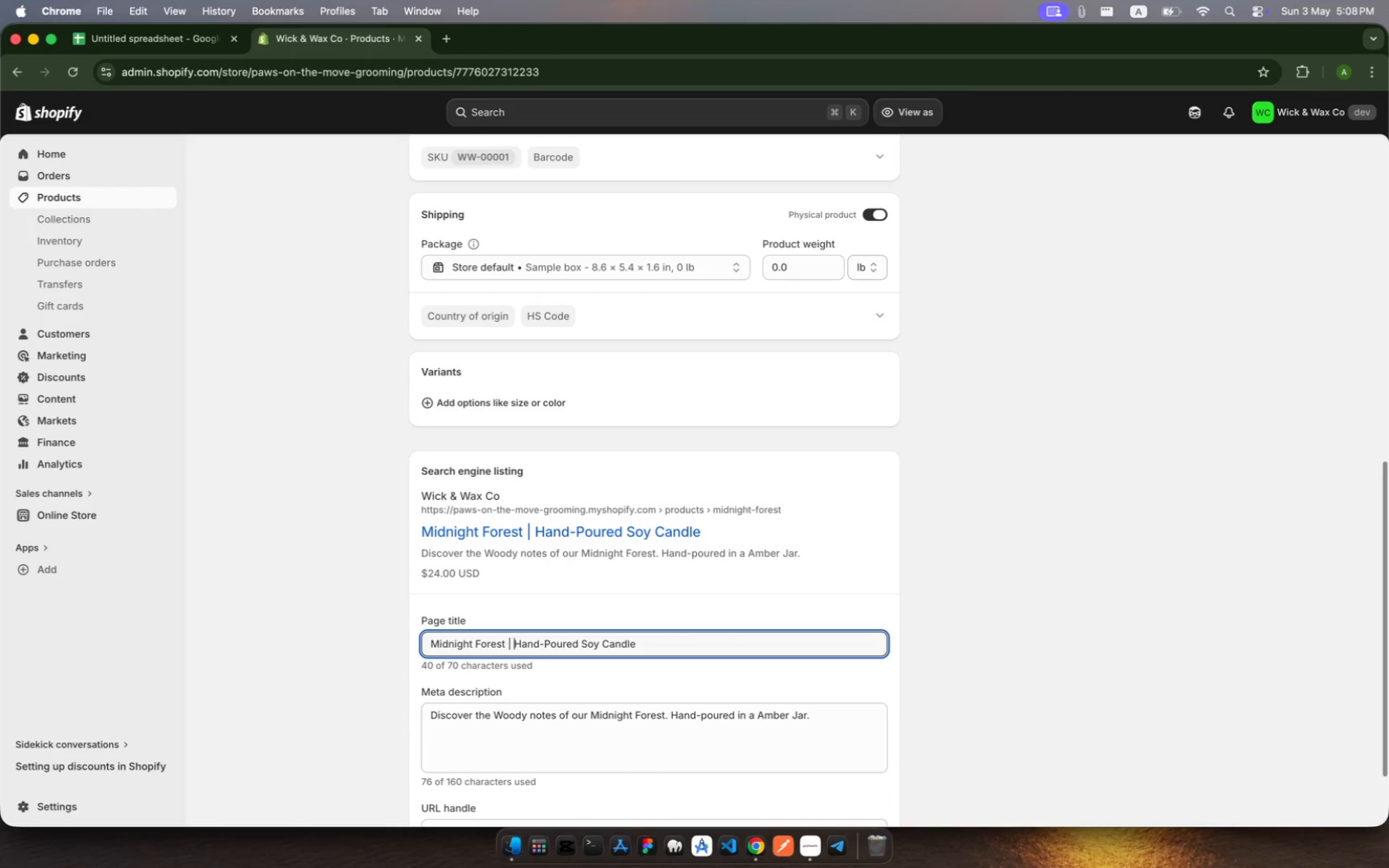 
key(Shift+ShiftLeft)
 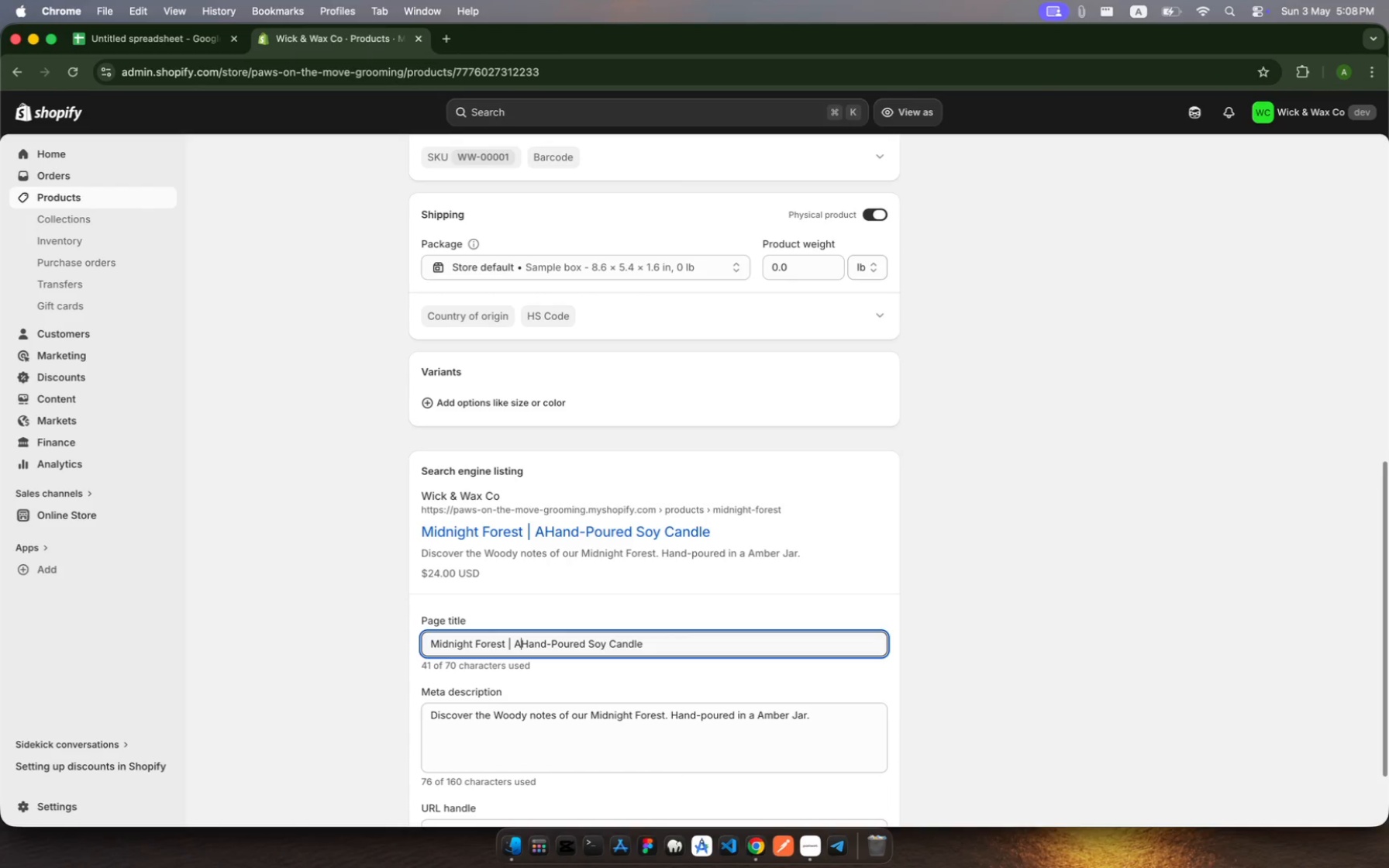 
key(Shift+A)
 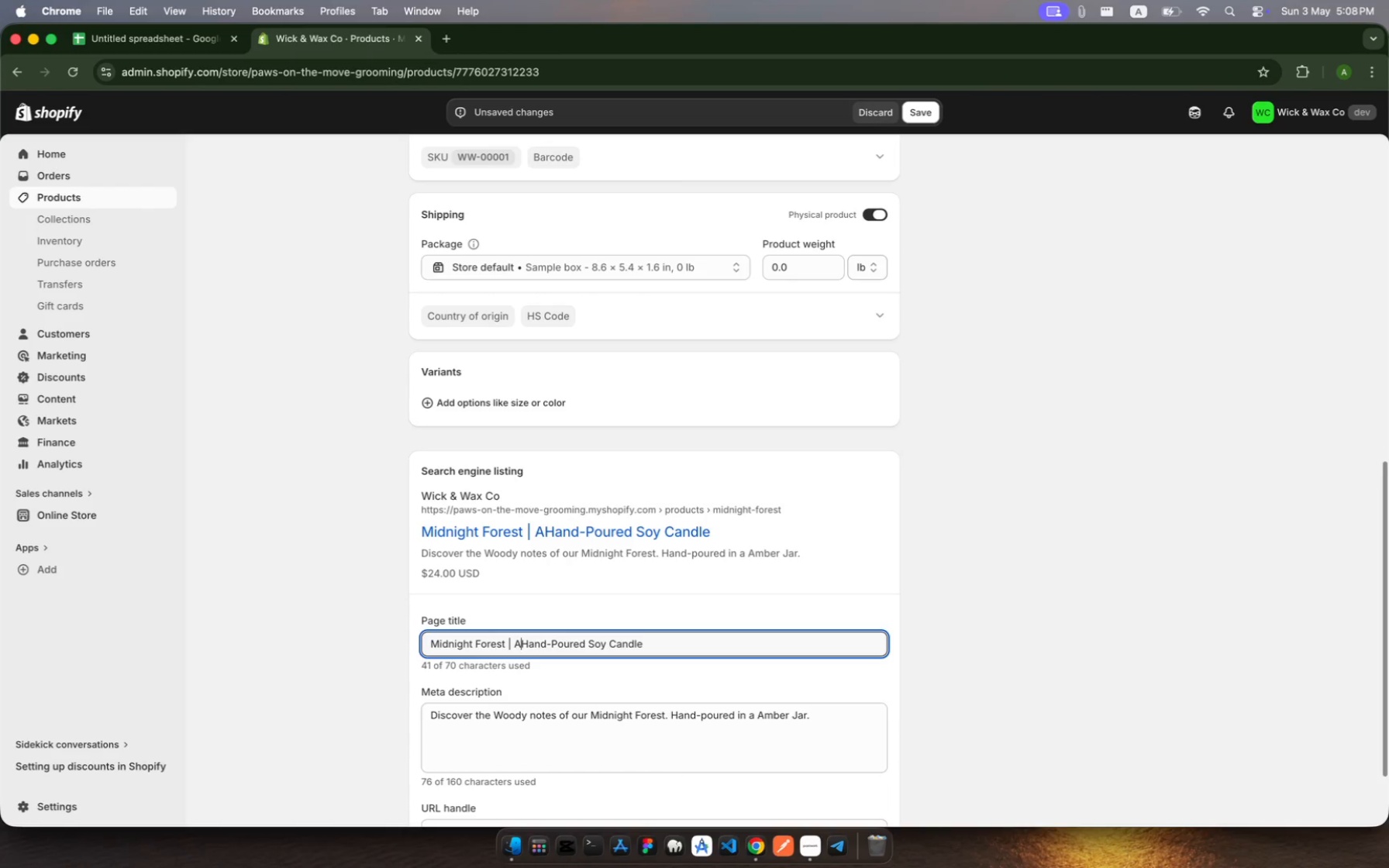 
key(Space)
 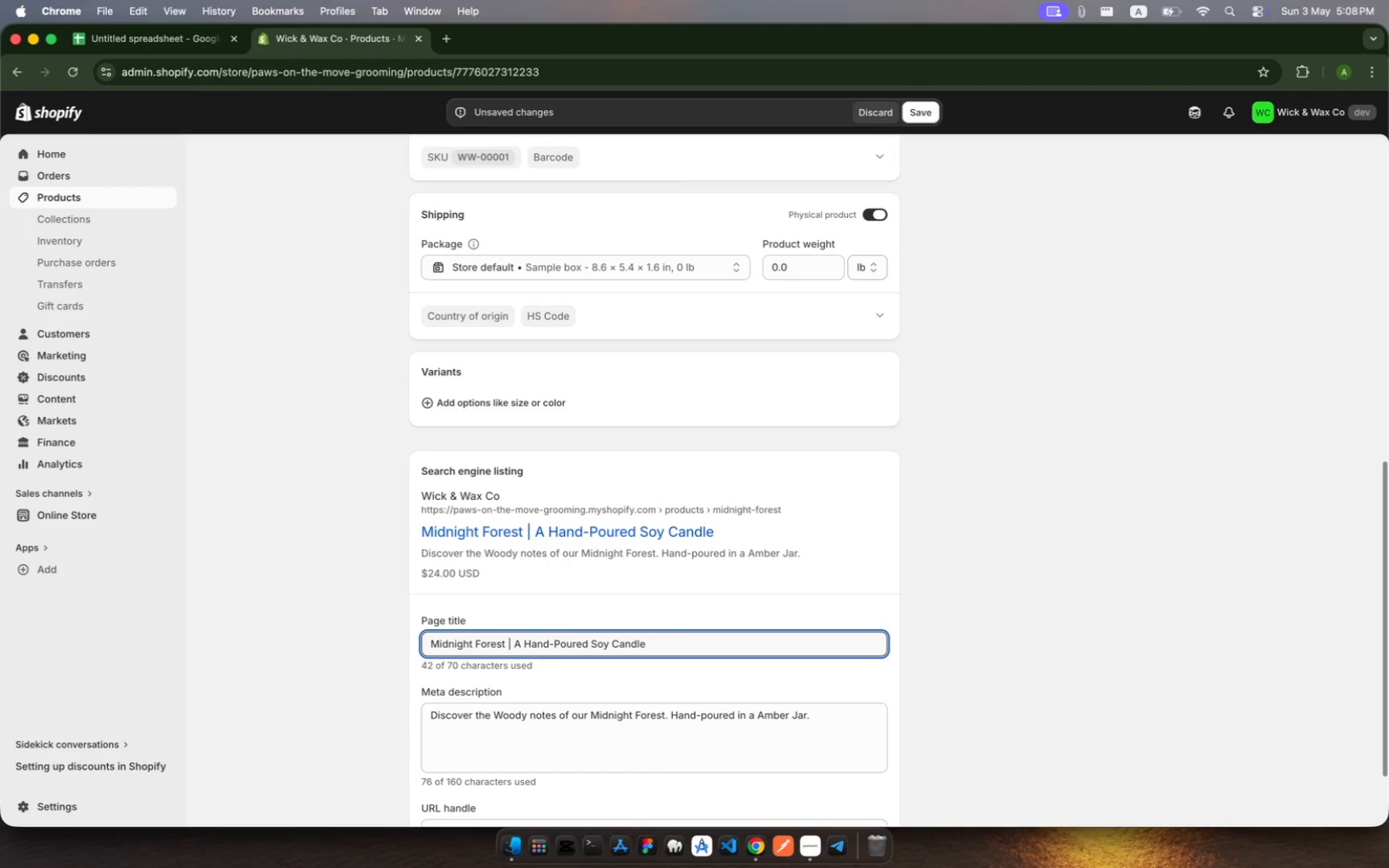 
wait(8.53)
 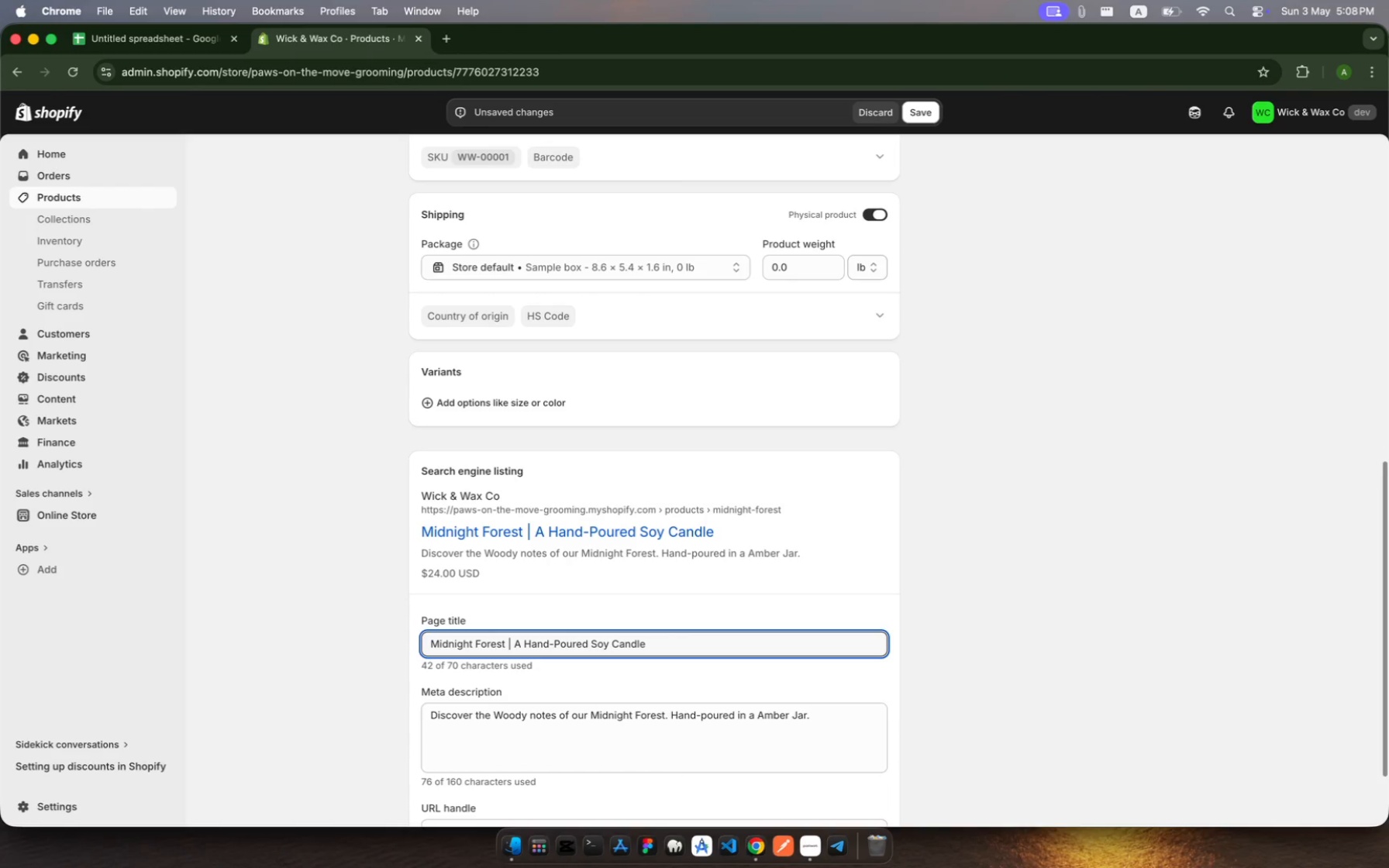 
left_click([677, 639])
 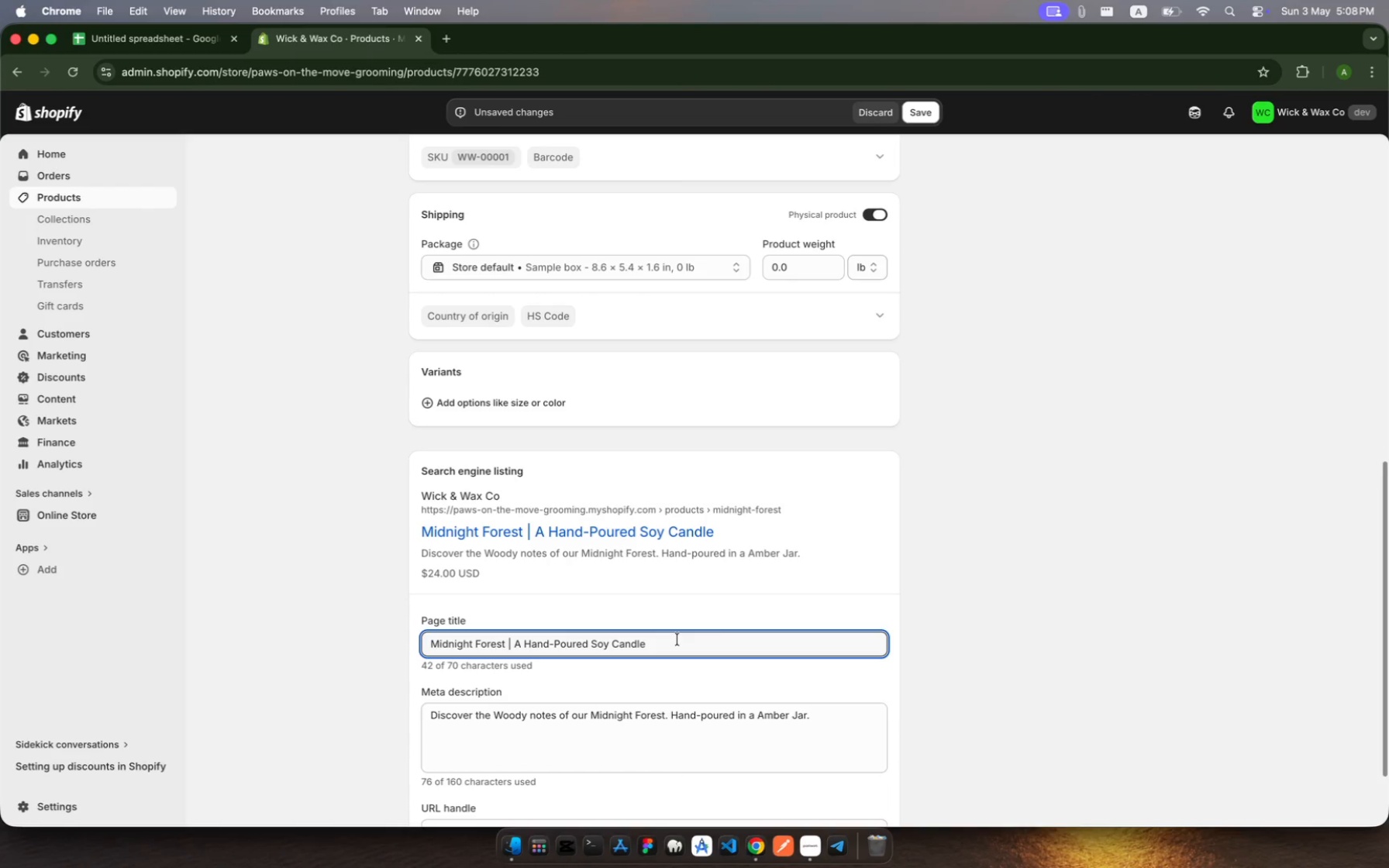 
type( with rich )
 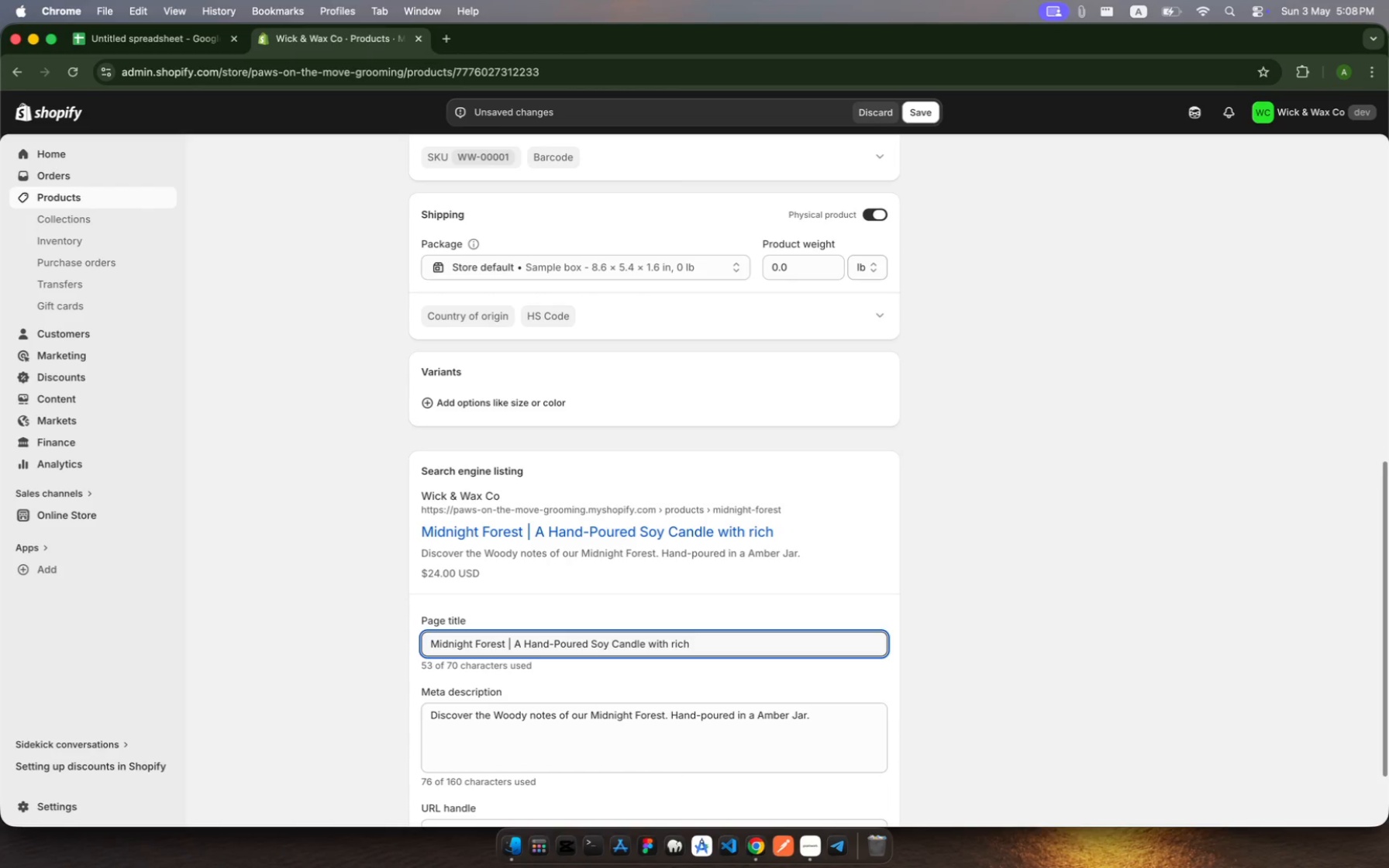 
type(woody notes)
 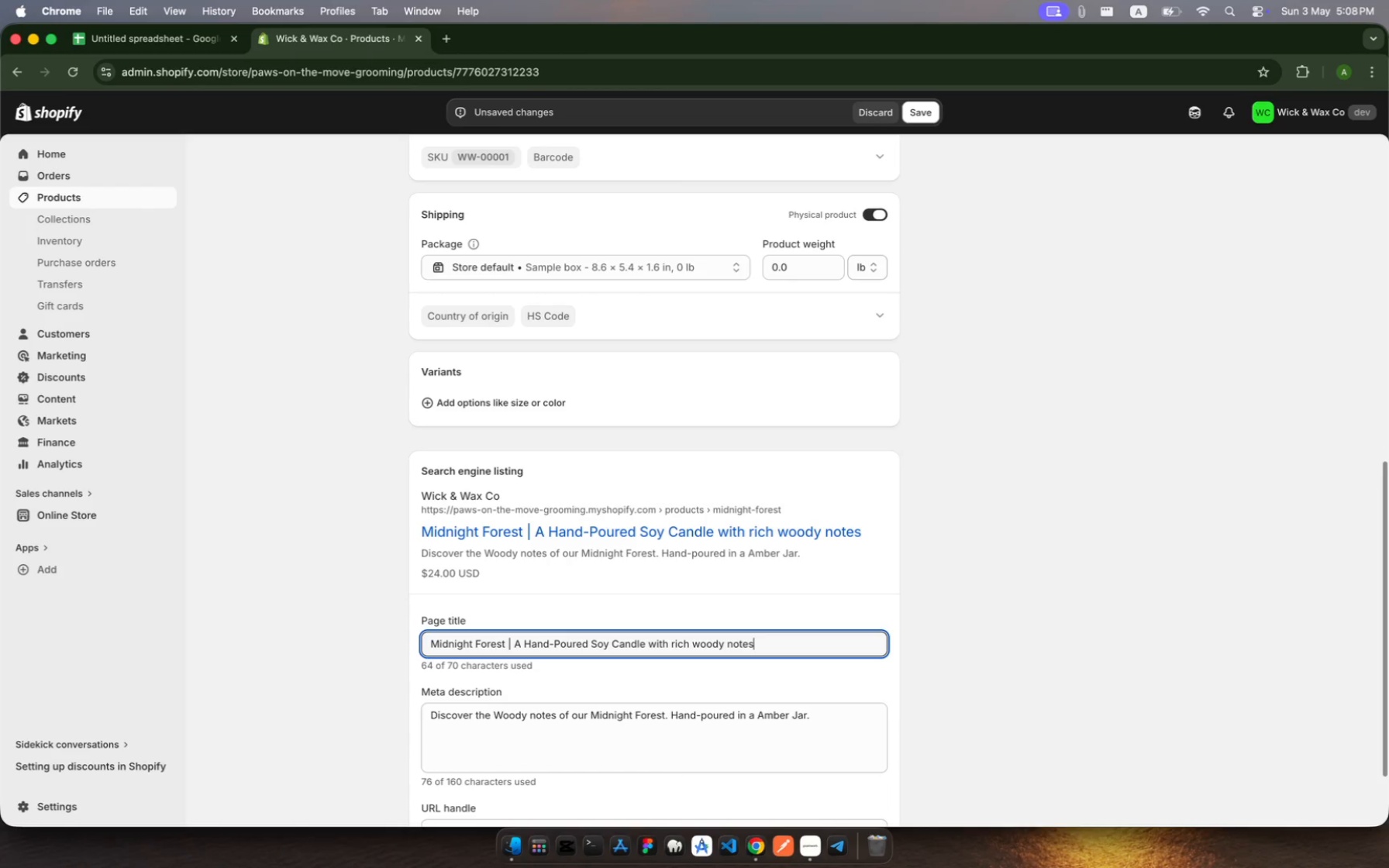 
wait(5.42)
 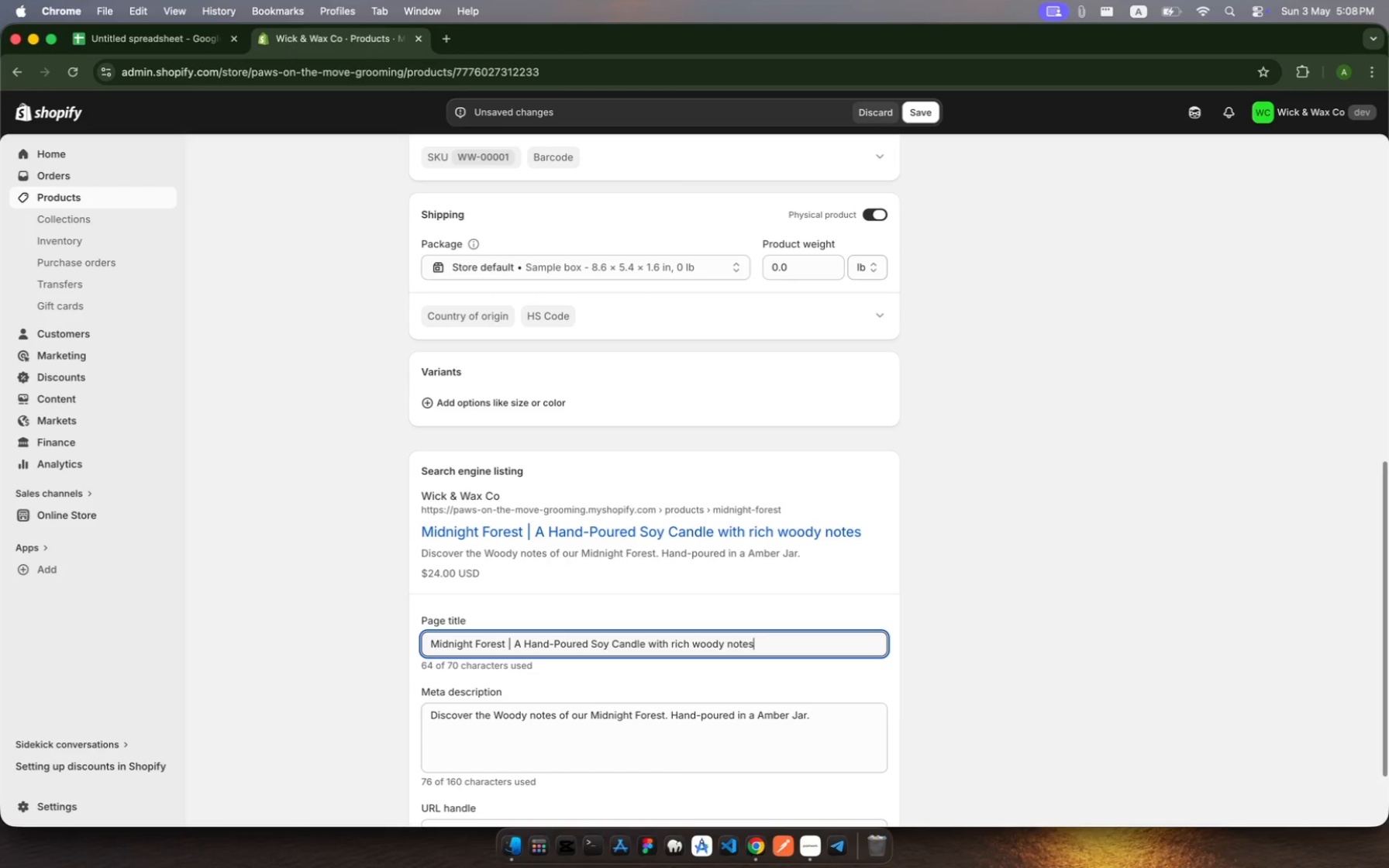 
type( in an amber jar)
 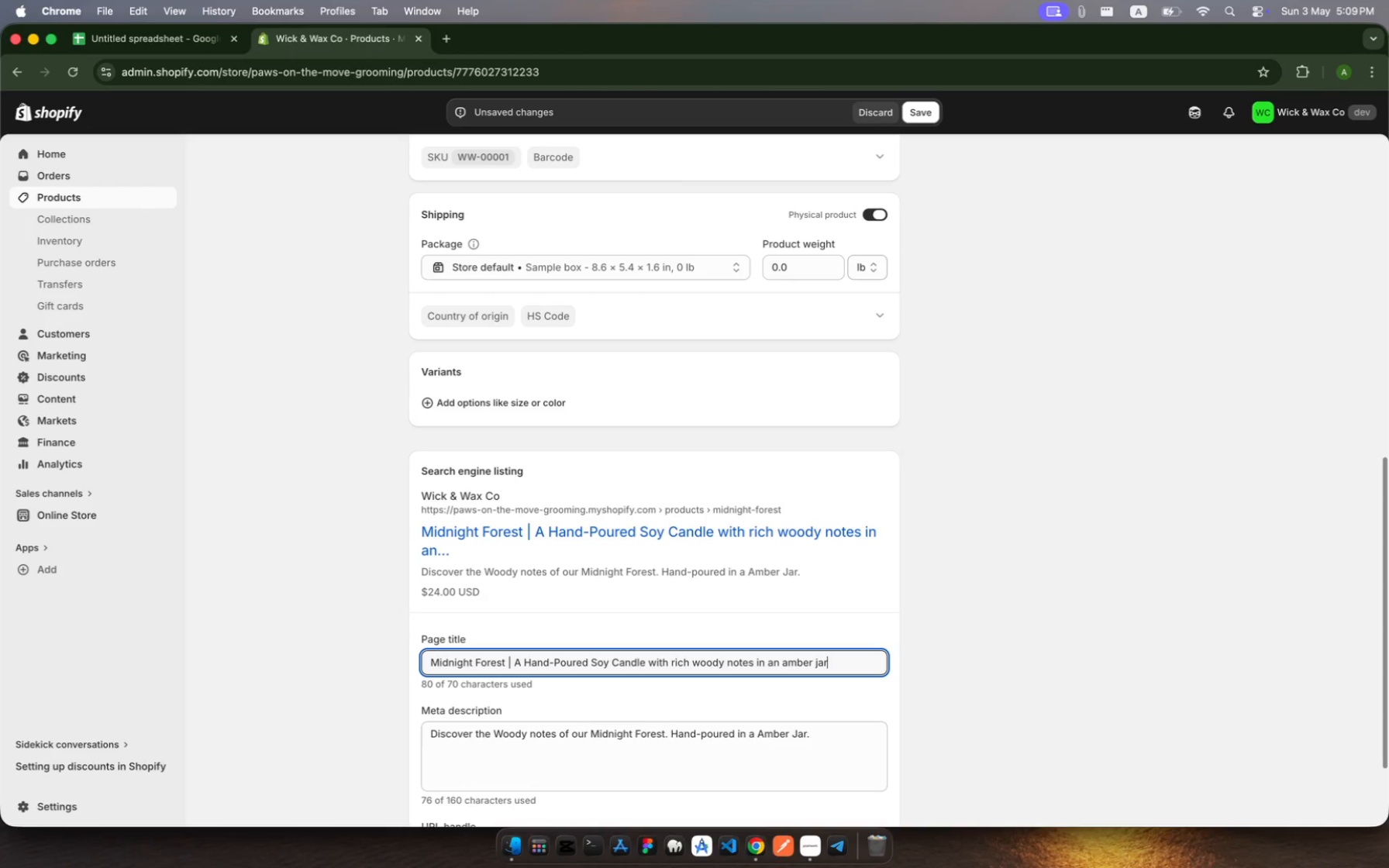 
key(Period)
 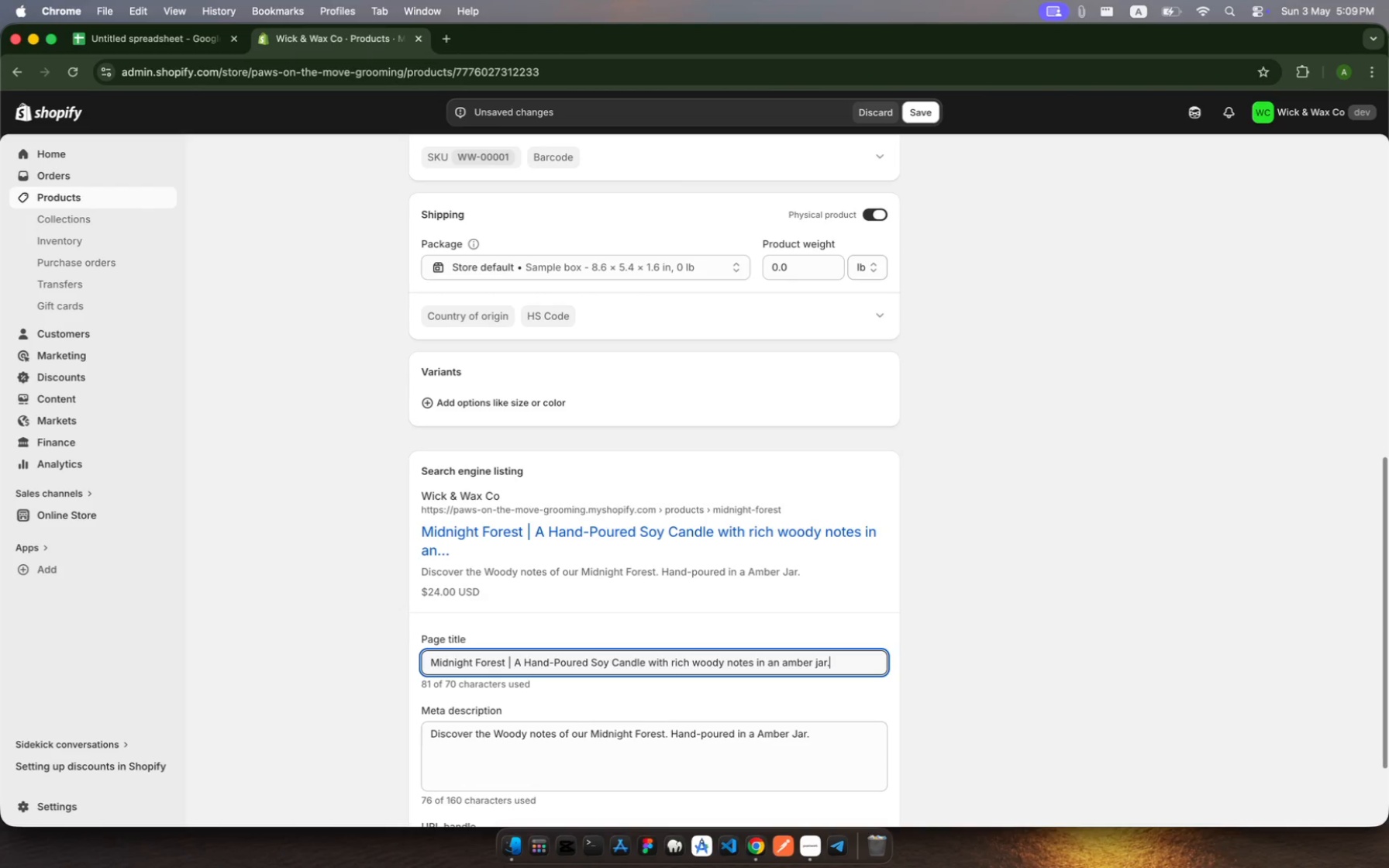 
type( Perfect for cozy evening )
 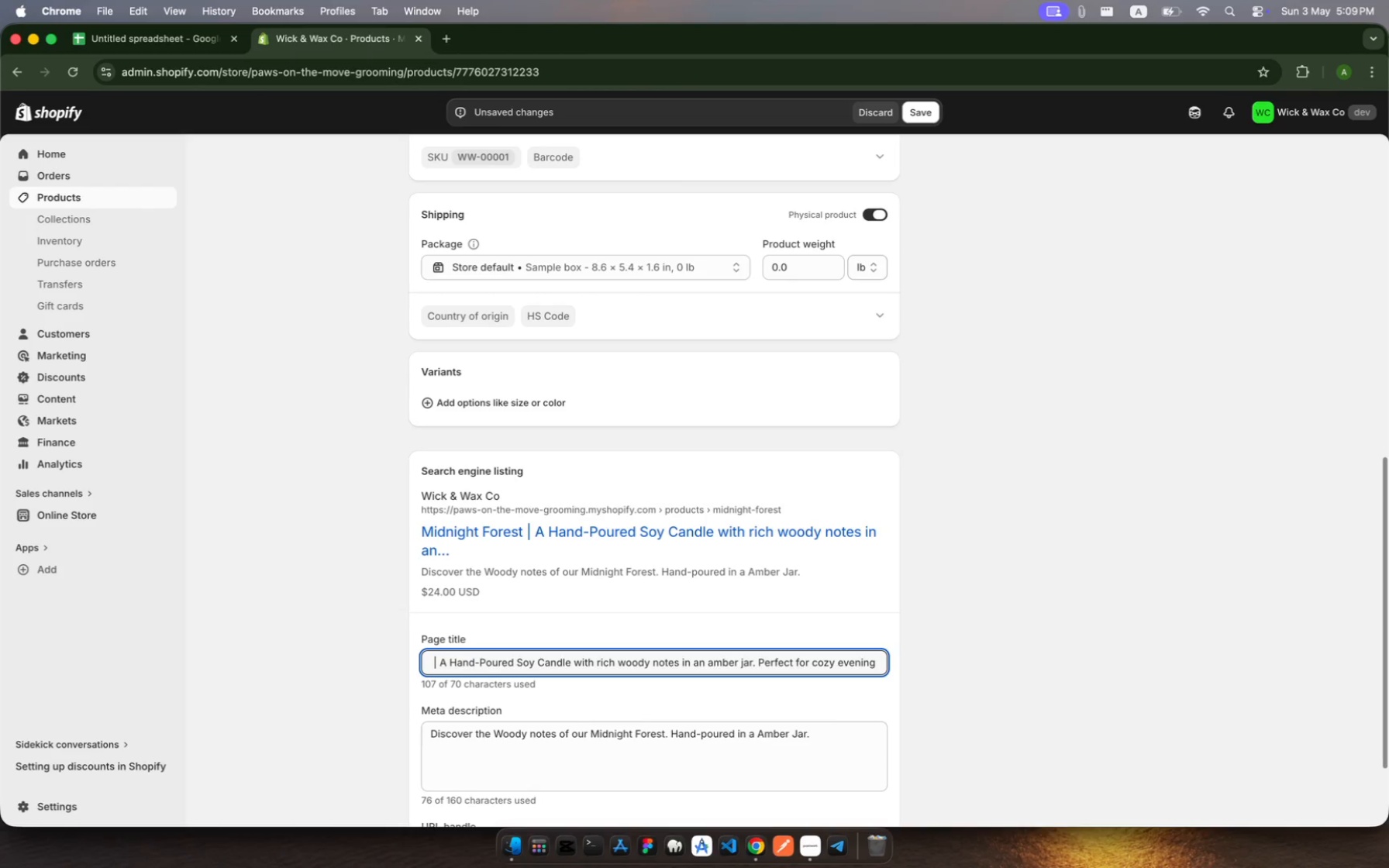 
wait(7.3)
 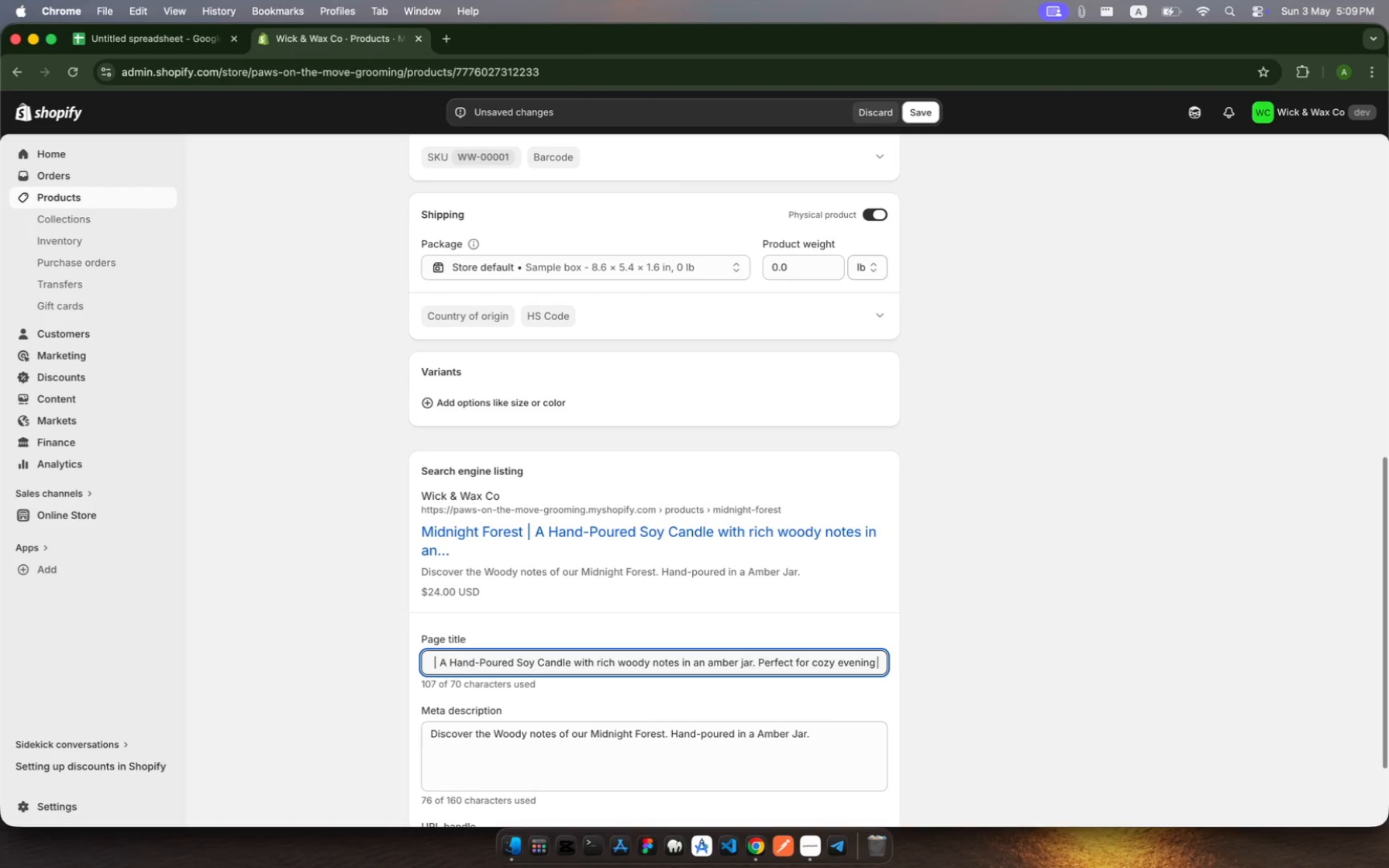 
key(Backspace)
 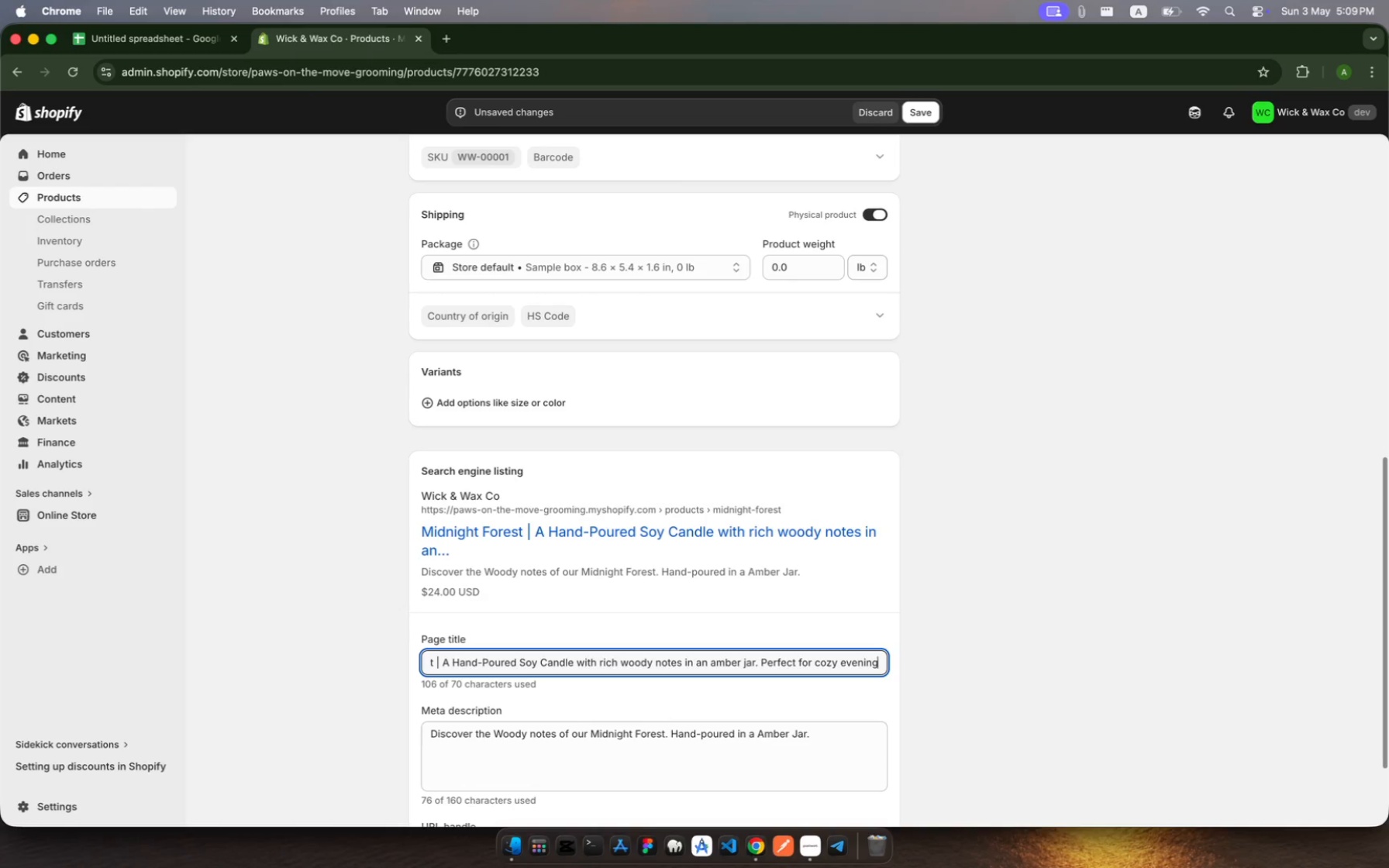 
key(S)
 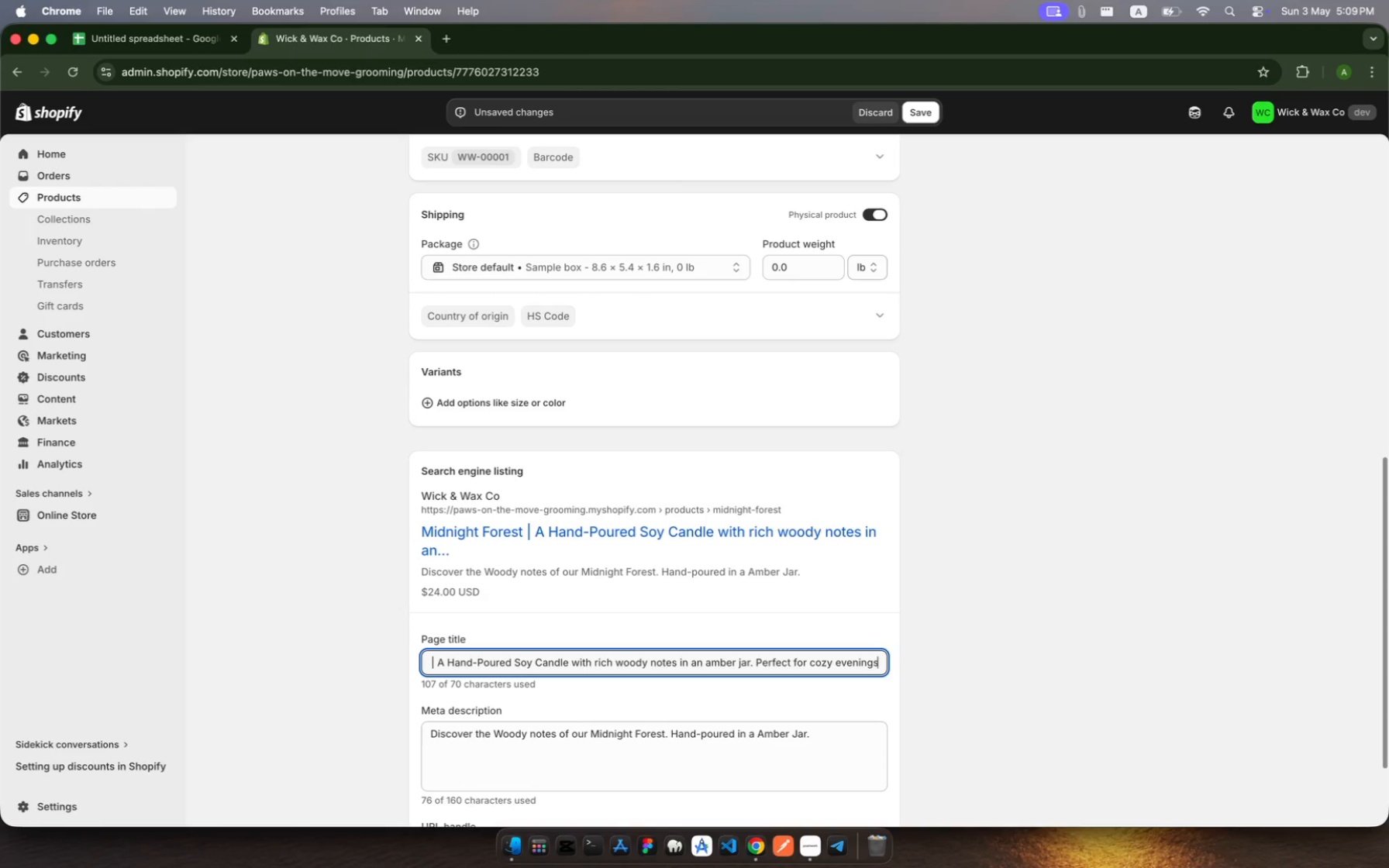 
key(Period)
 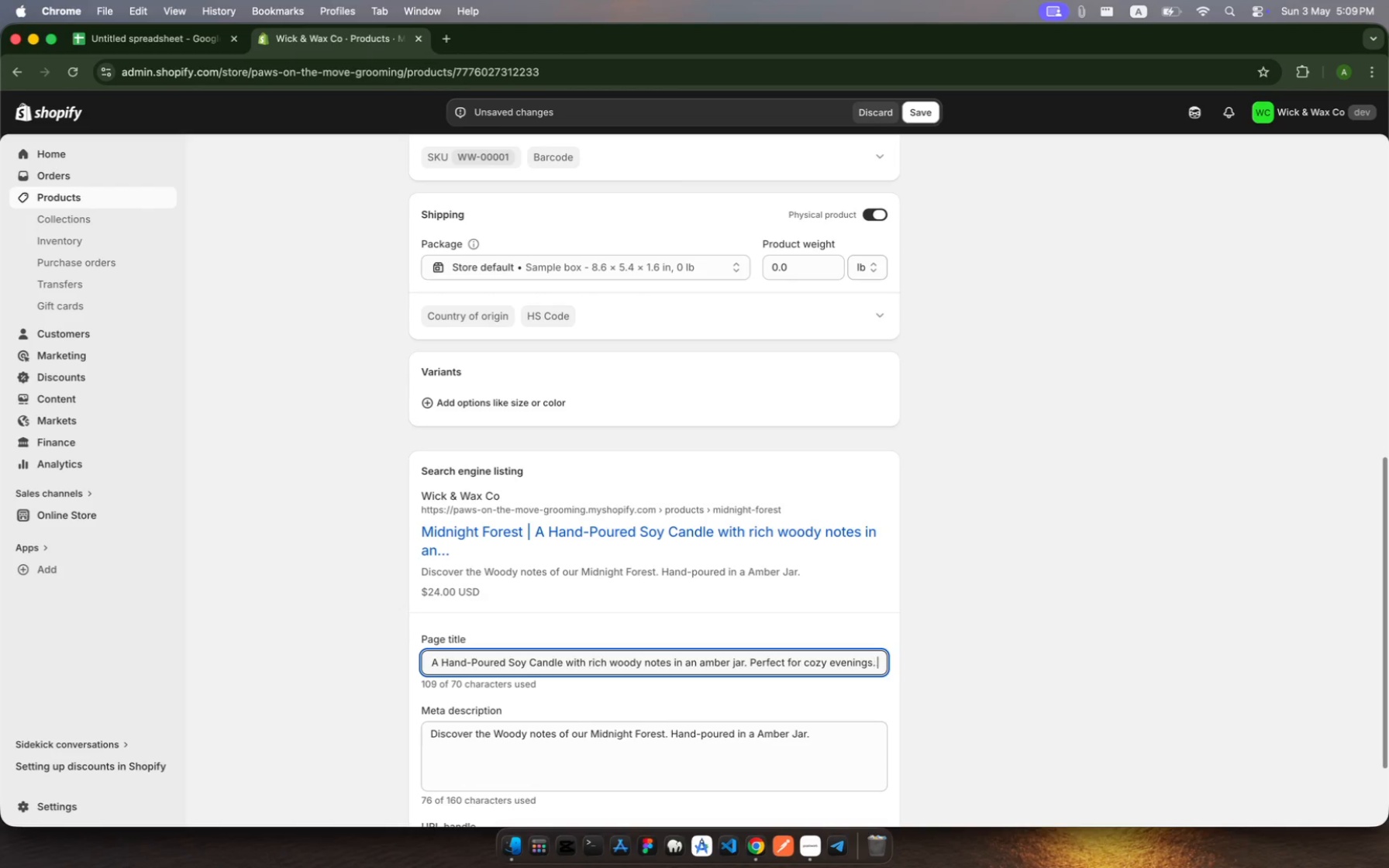 
key(Space)
 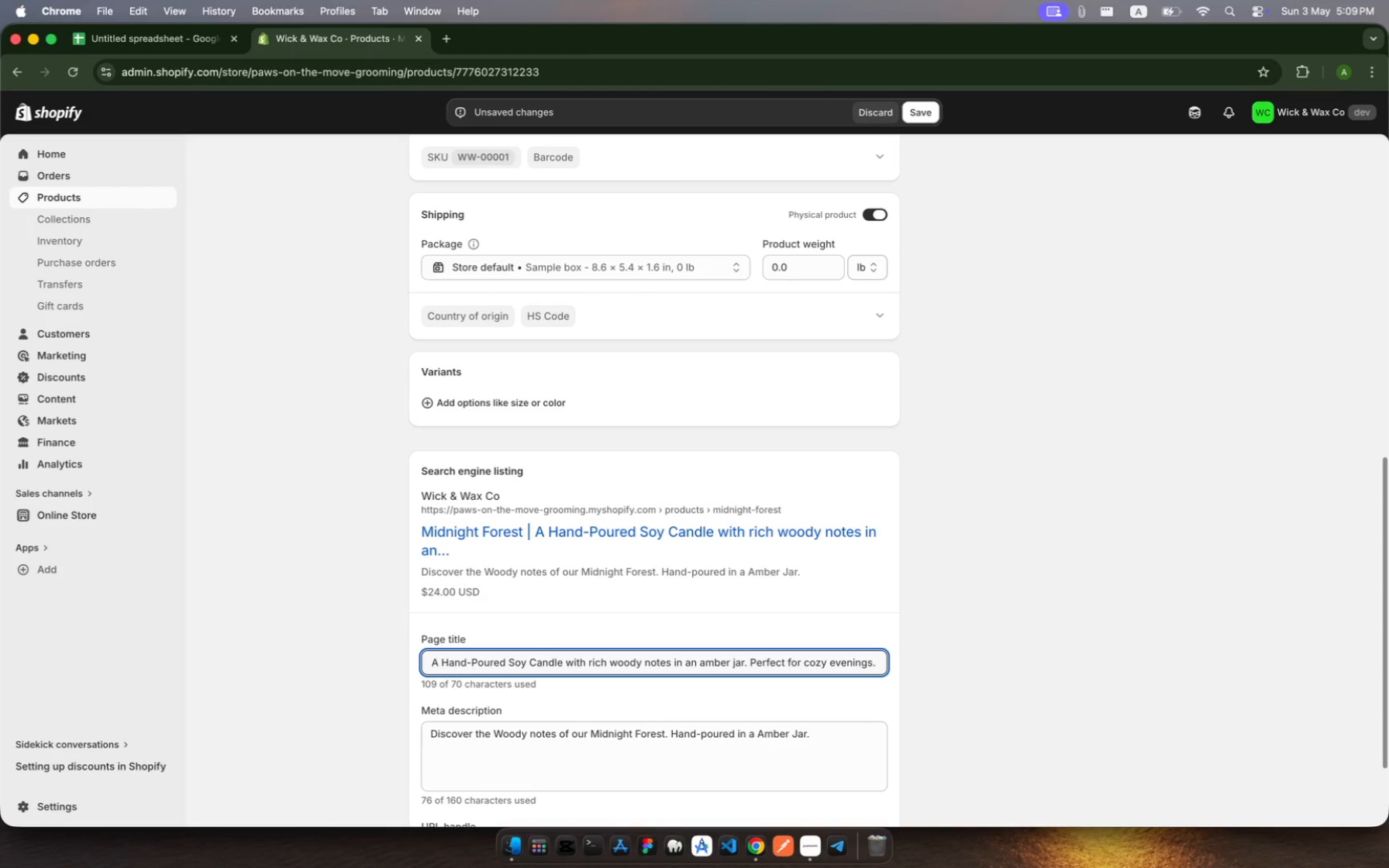 
wait(5.53)
 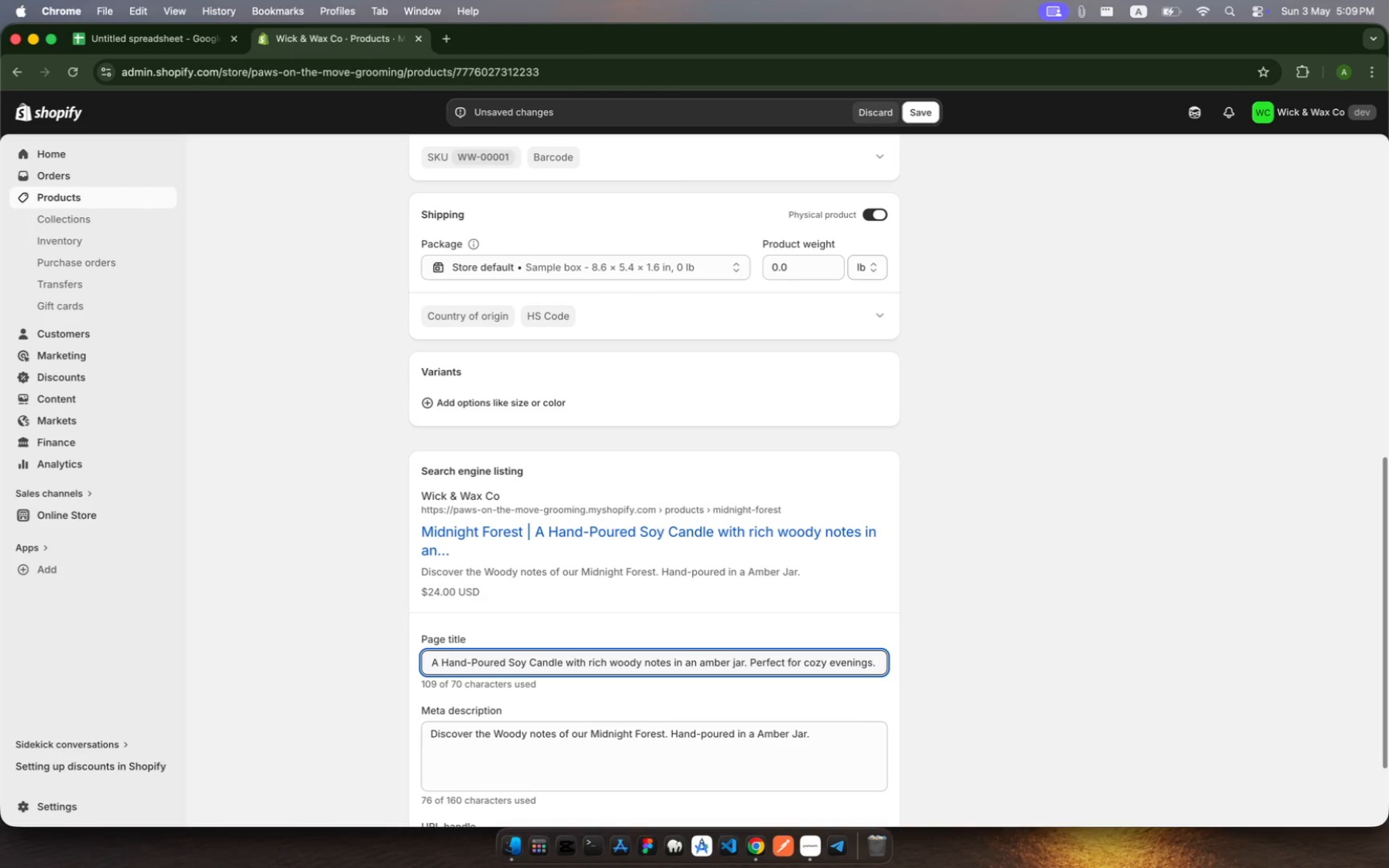 
type(Free Shipping on Ordde)
 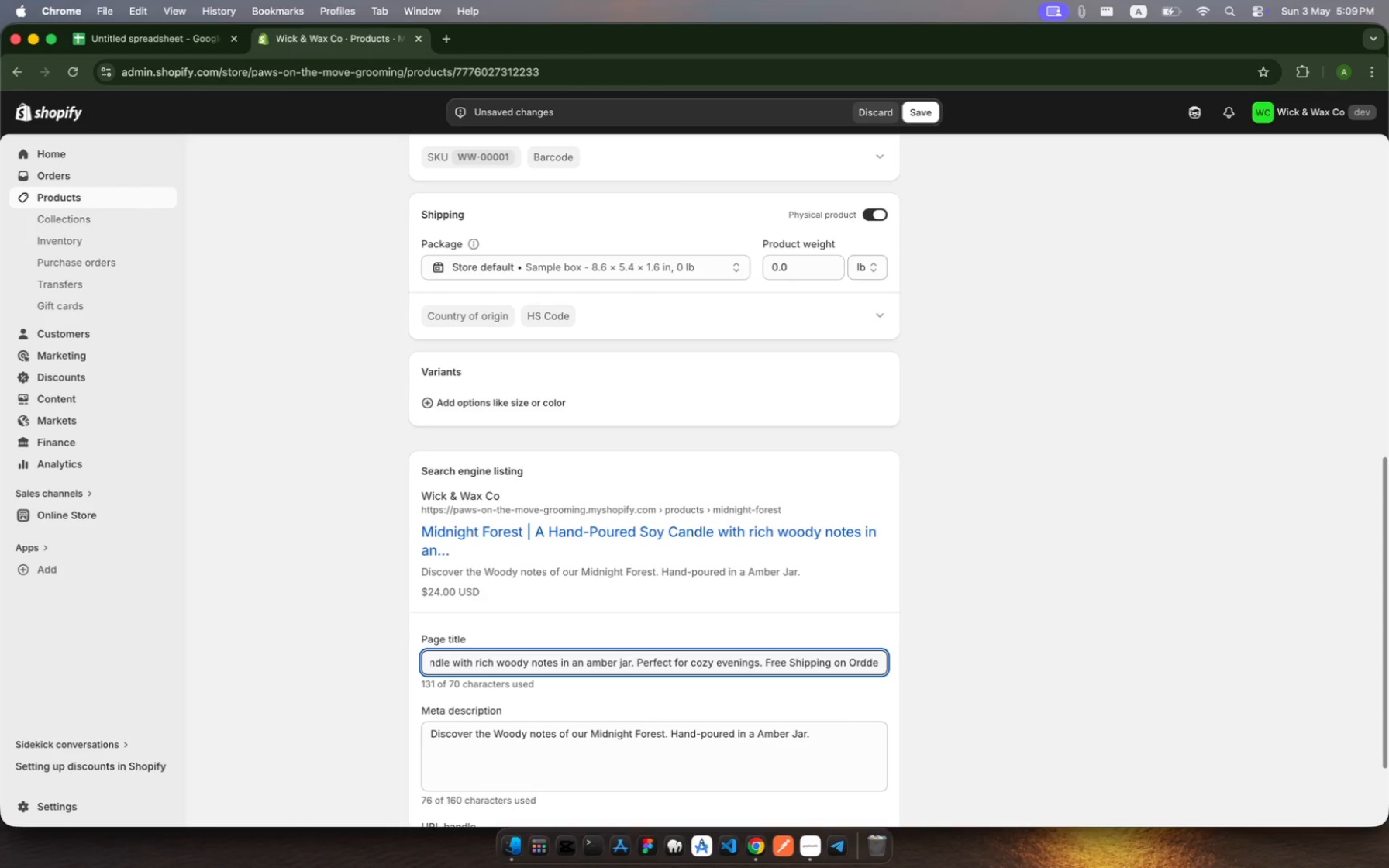 
key(Backspace)
key(Backspace)
type(ers )
 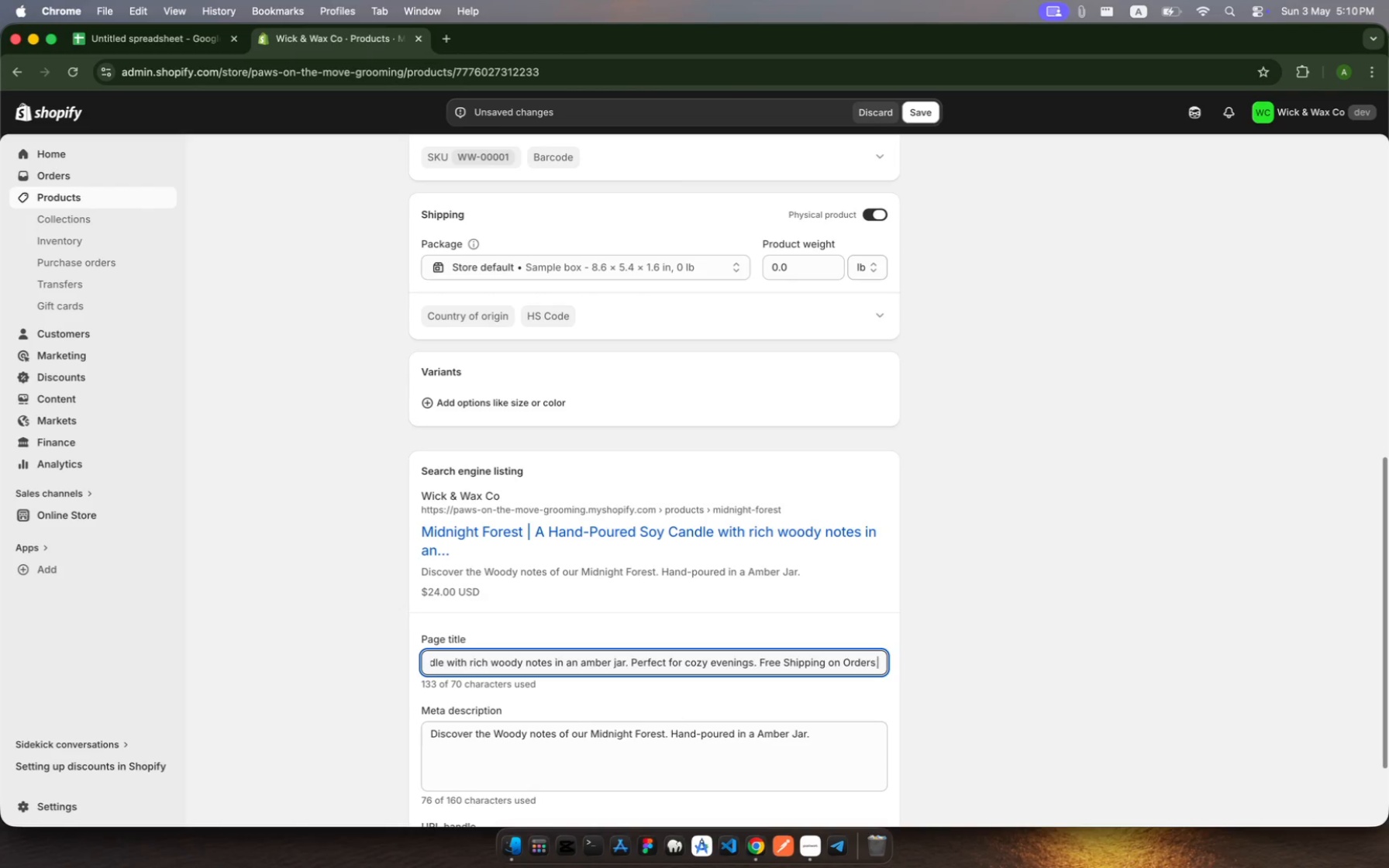 
wait(11.93)
 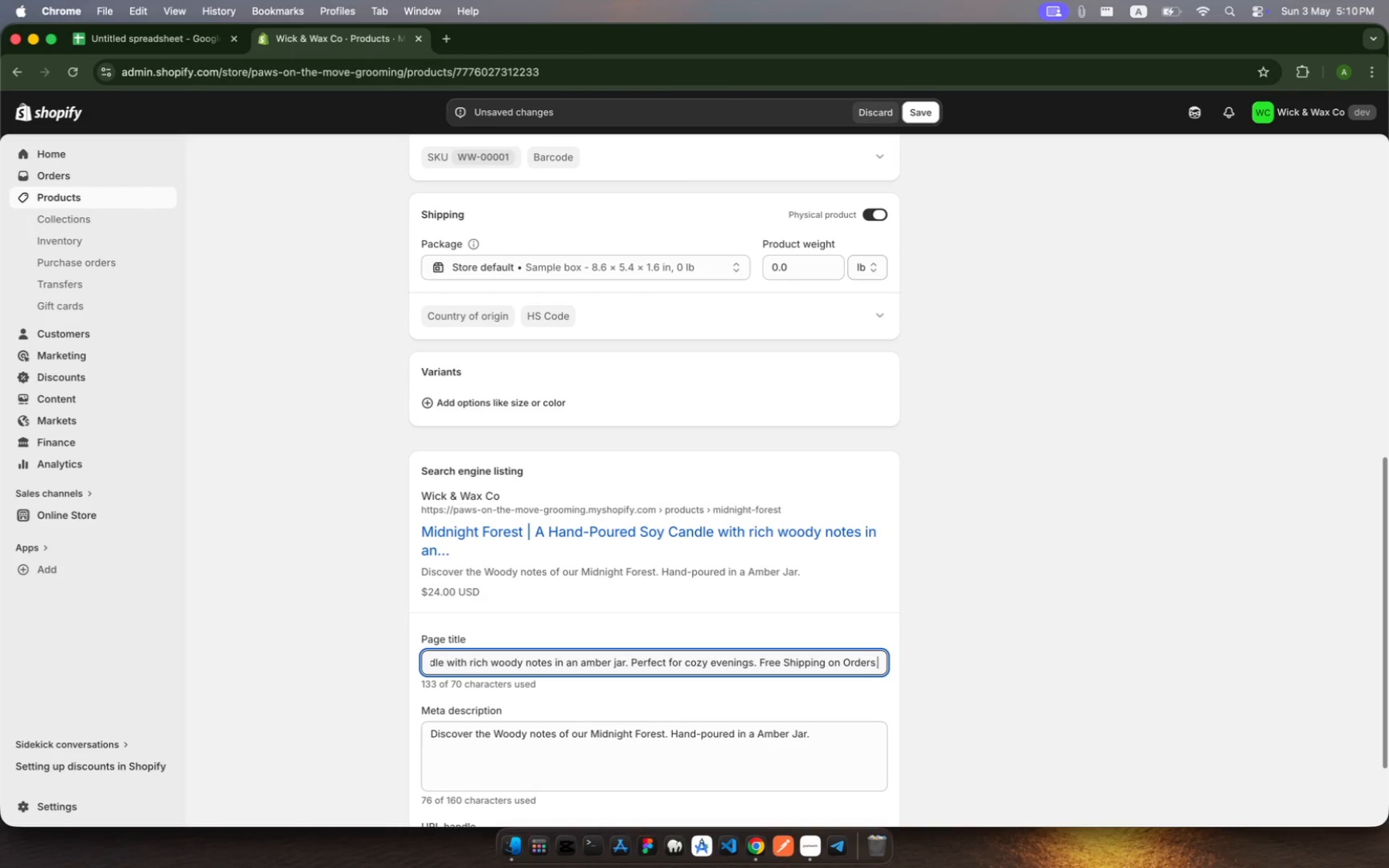 
type(over %)
key(Backspace)
type($50)
 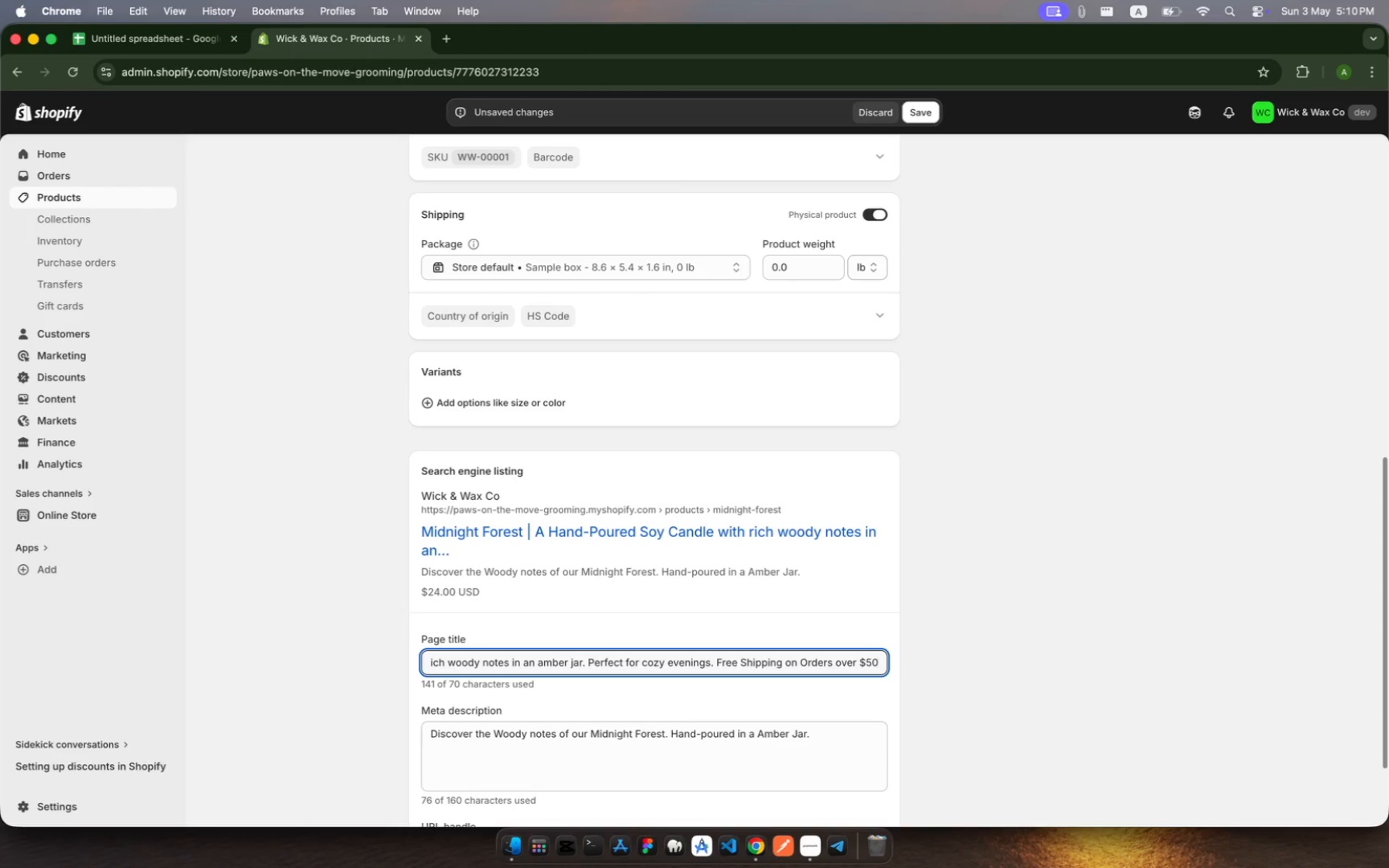 
hold_key(key=ArrowLeft, duration=1.1)
 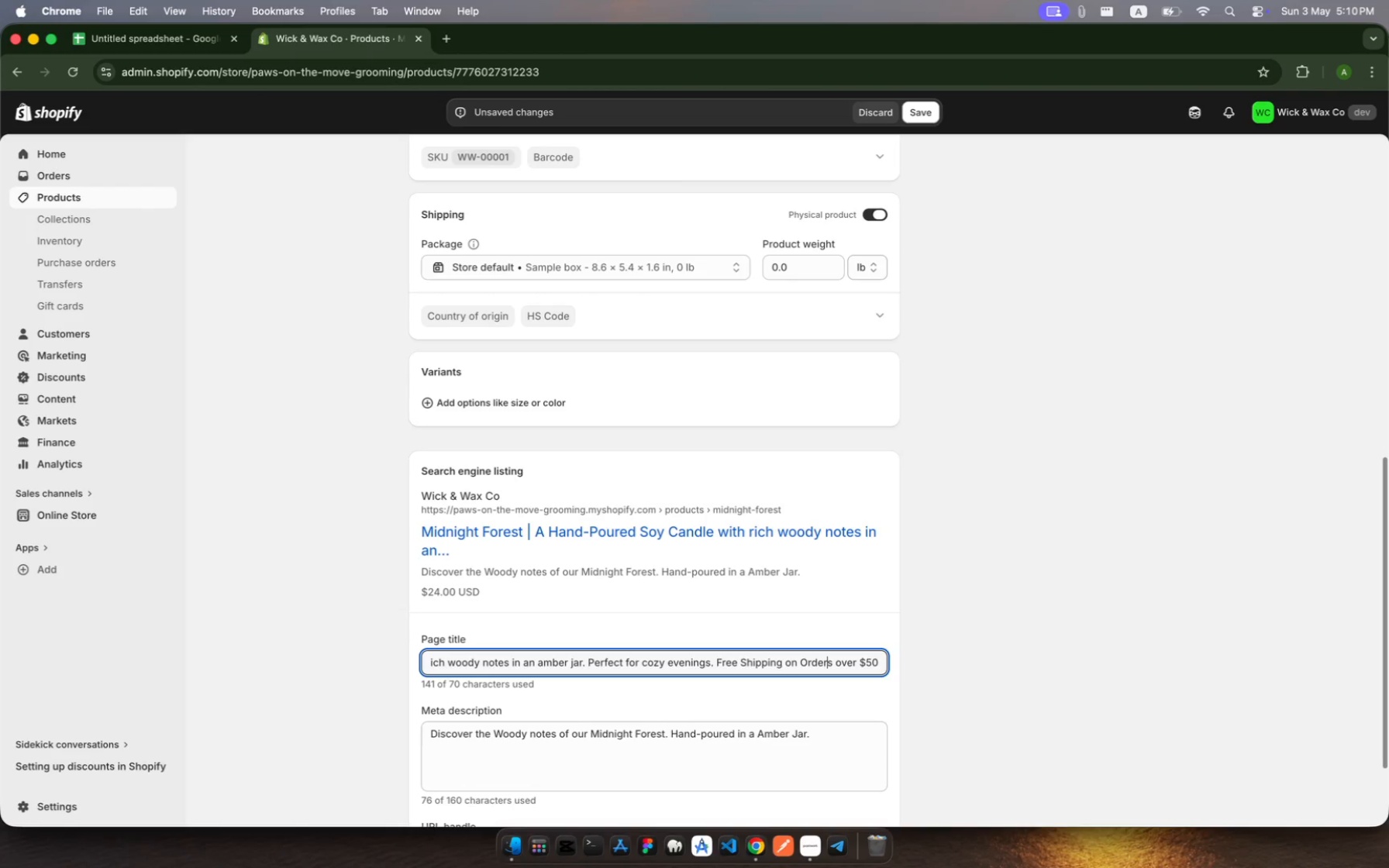 
key(ArrowLeft)
 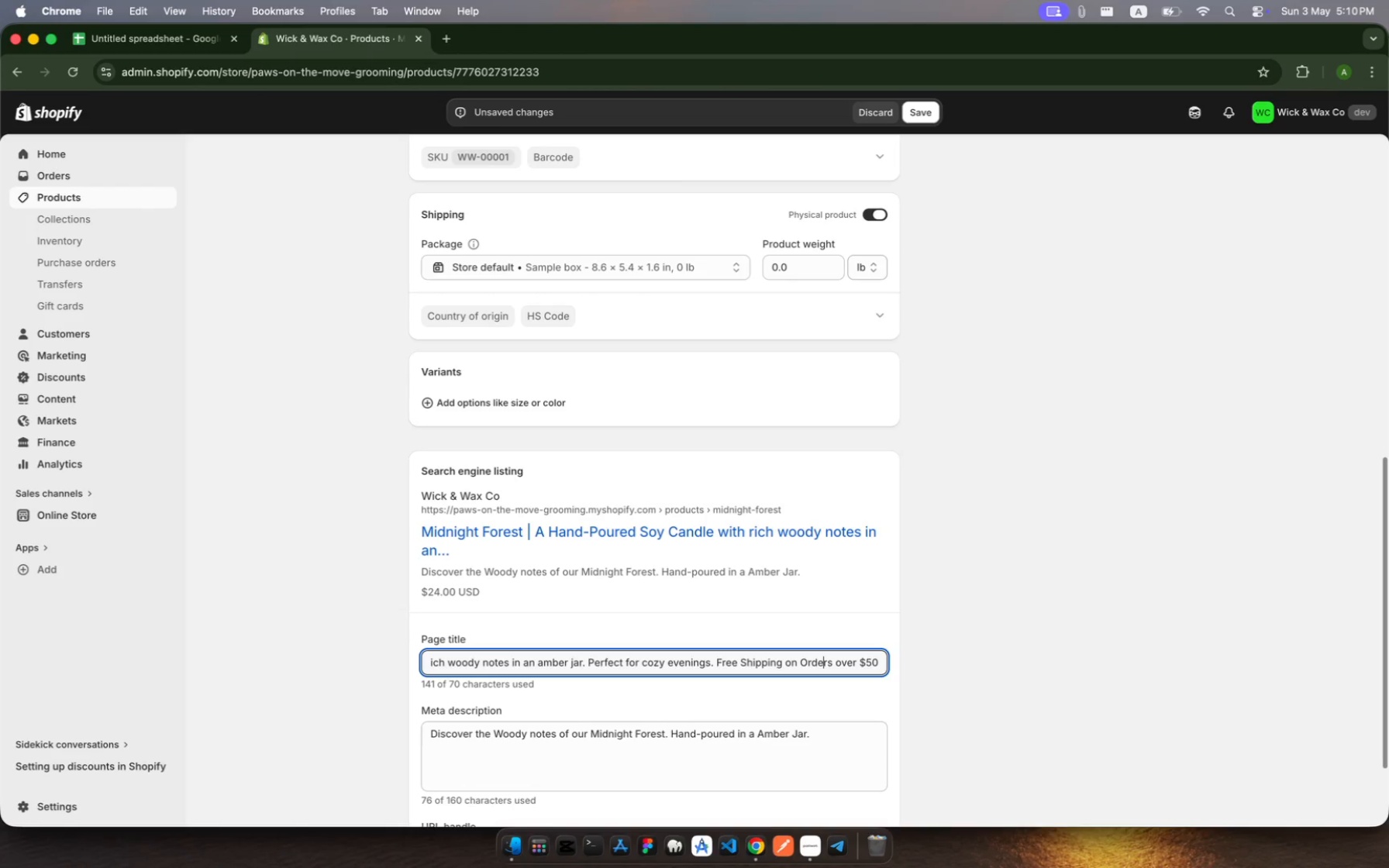 
key(ArrowLeft)
 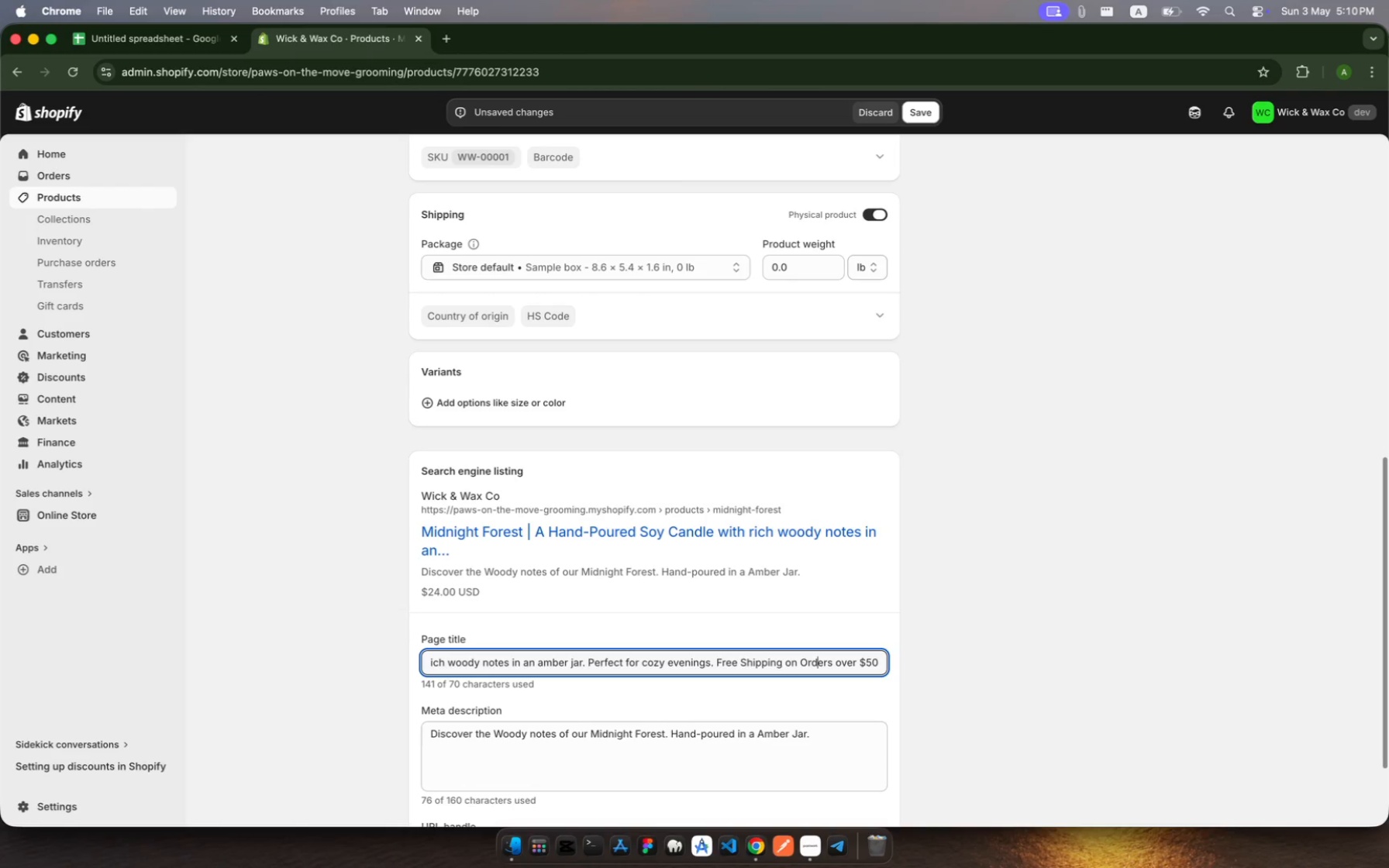 
key(ArrowLeft)
 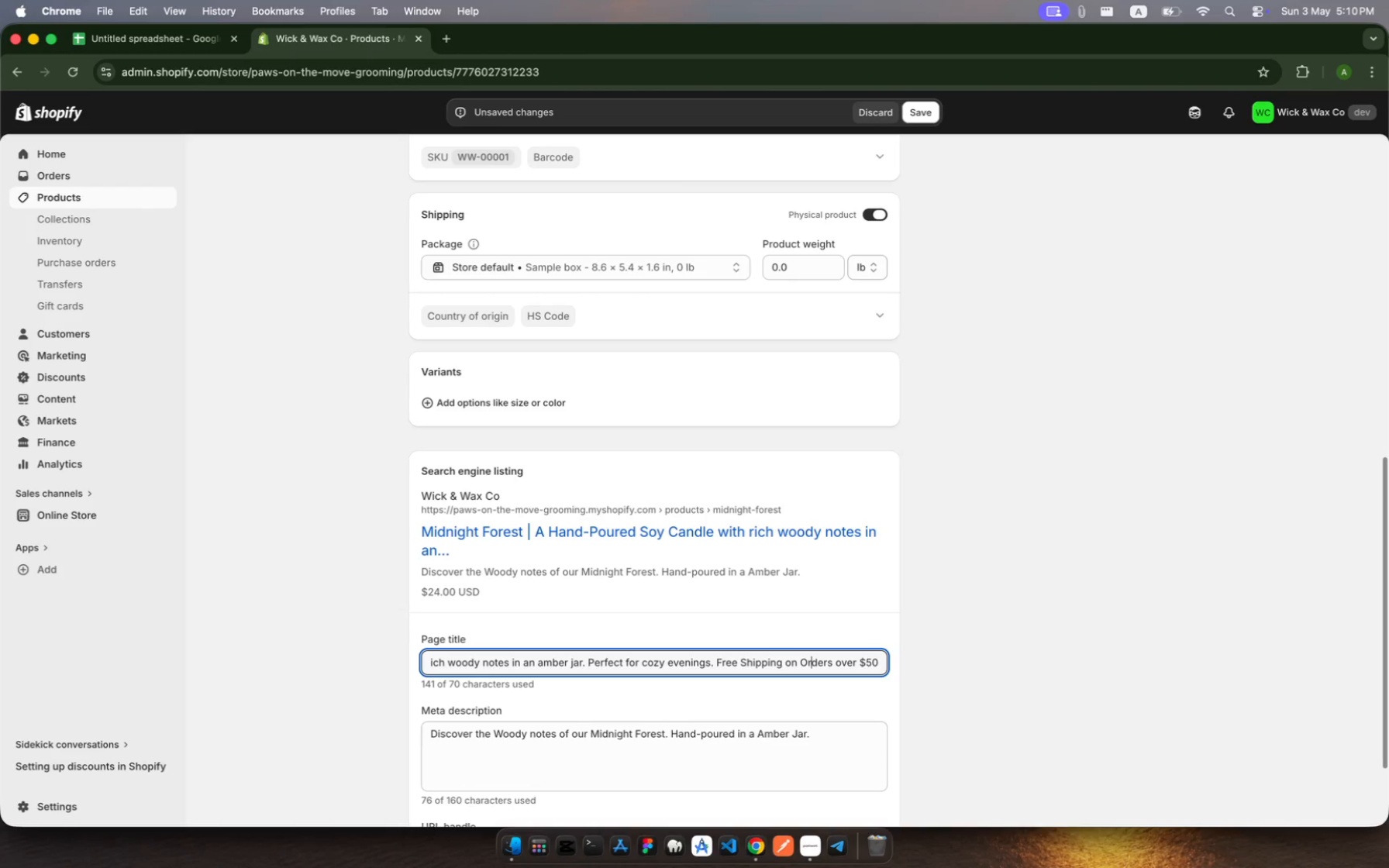 
key(ArrowLeft)
 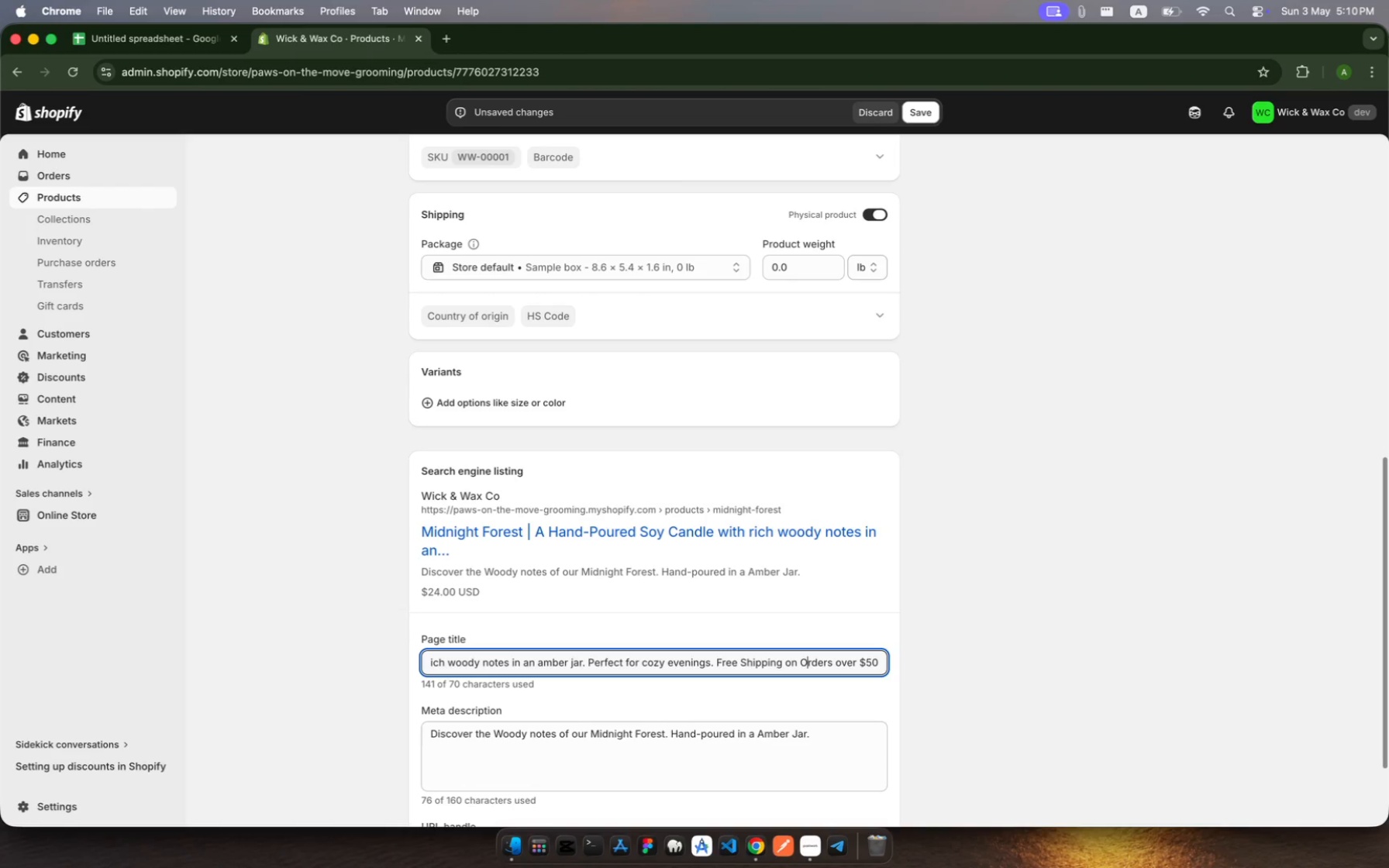 
key(ArrowLeft)
 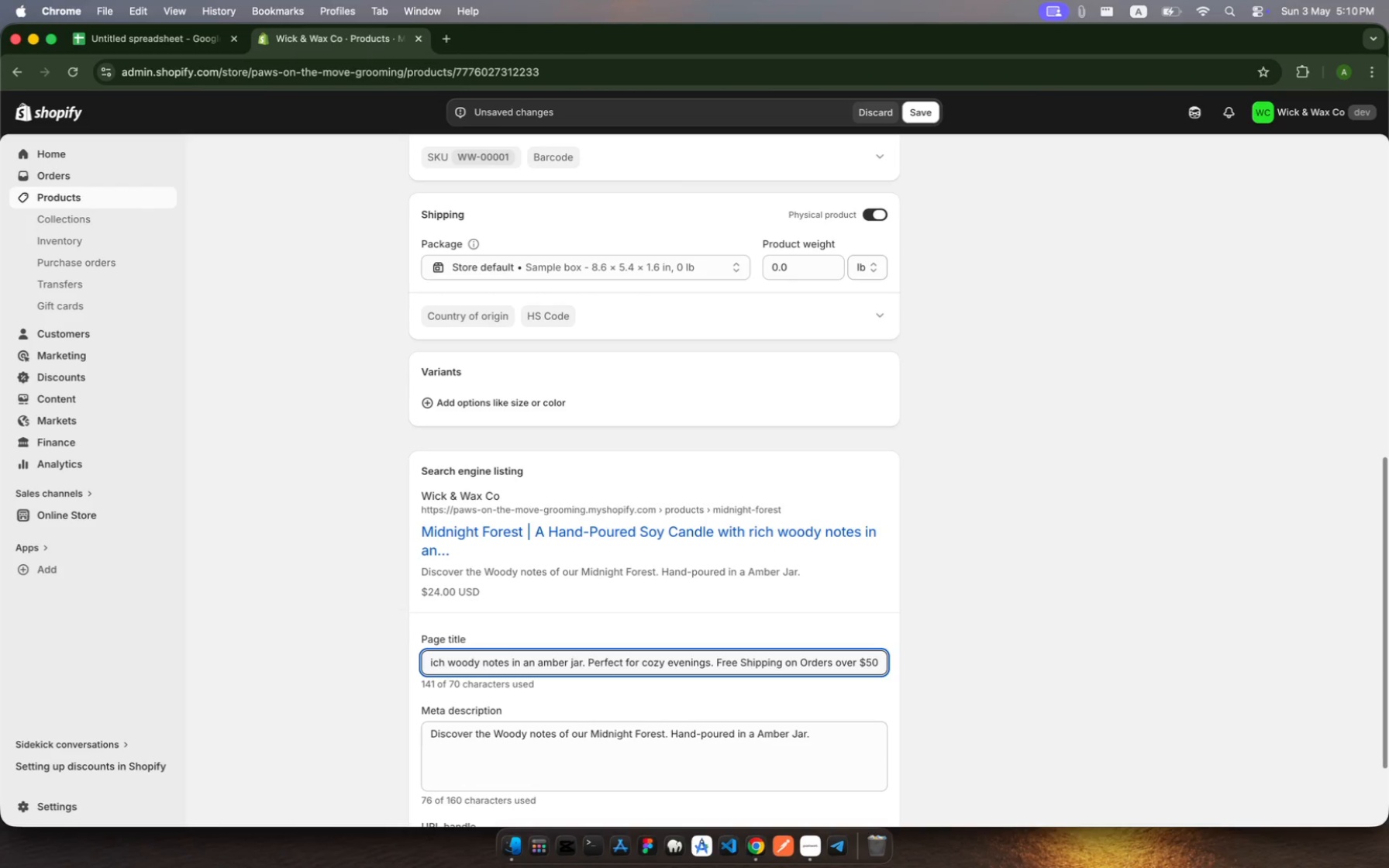 
key(Backspace)
 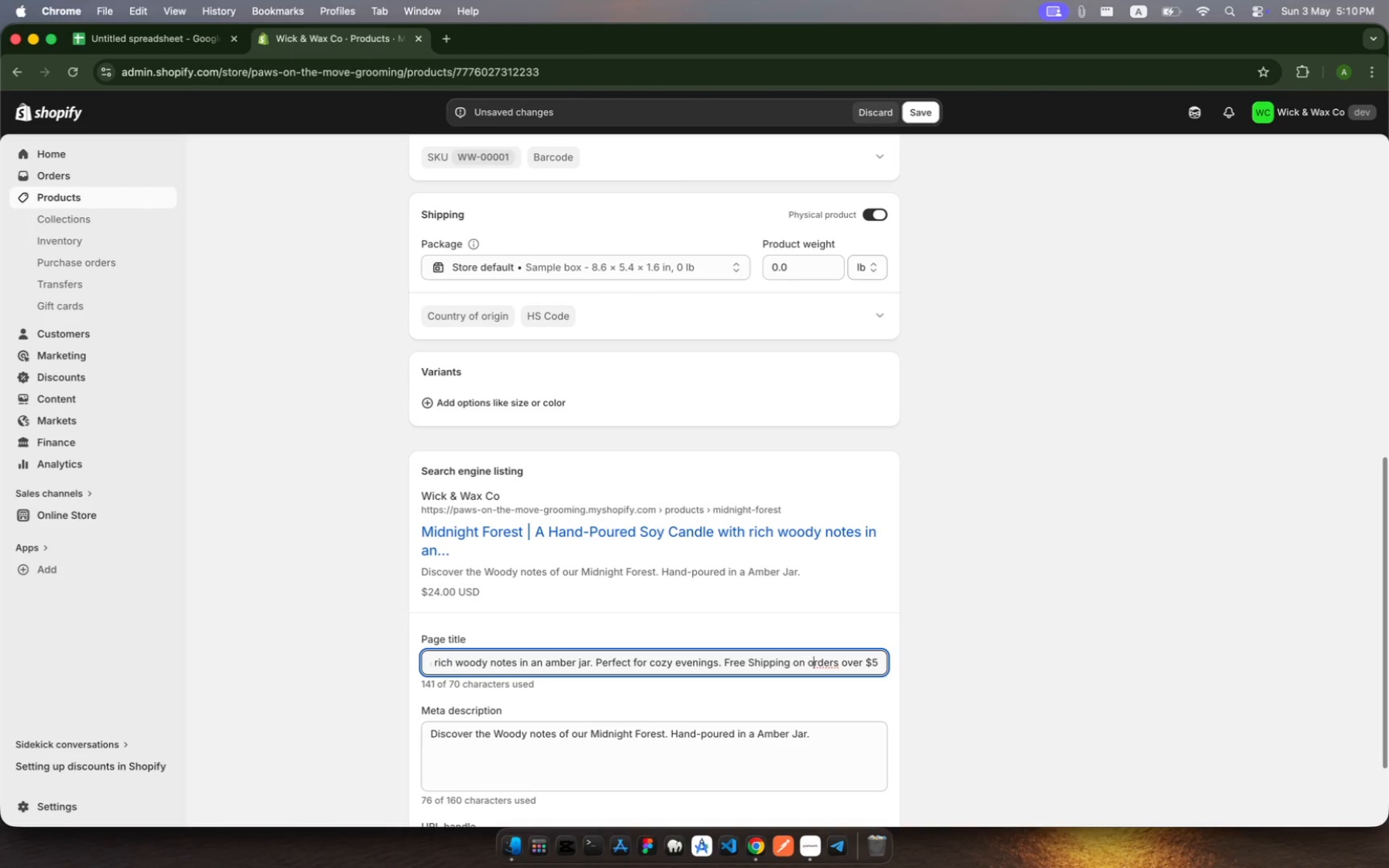 
key(O)
 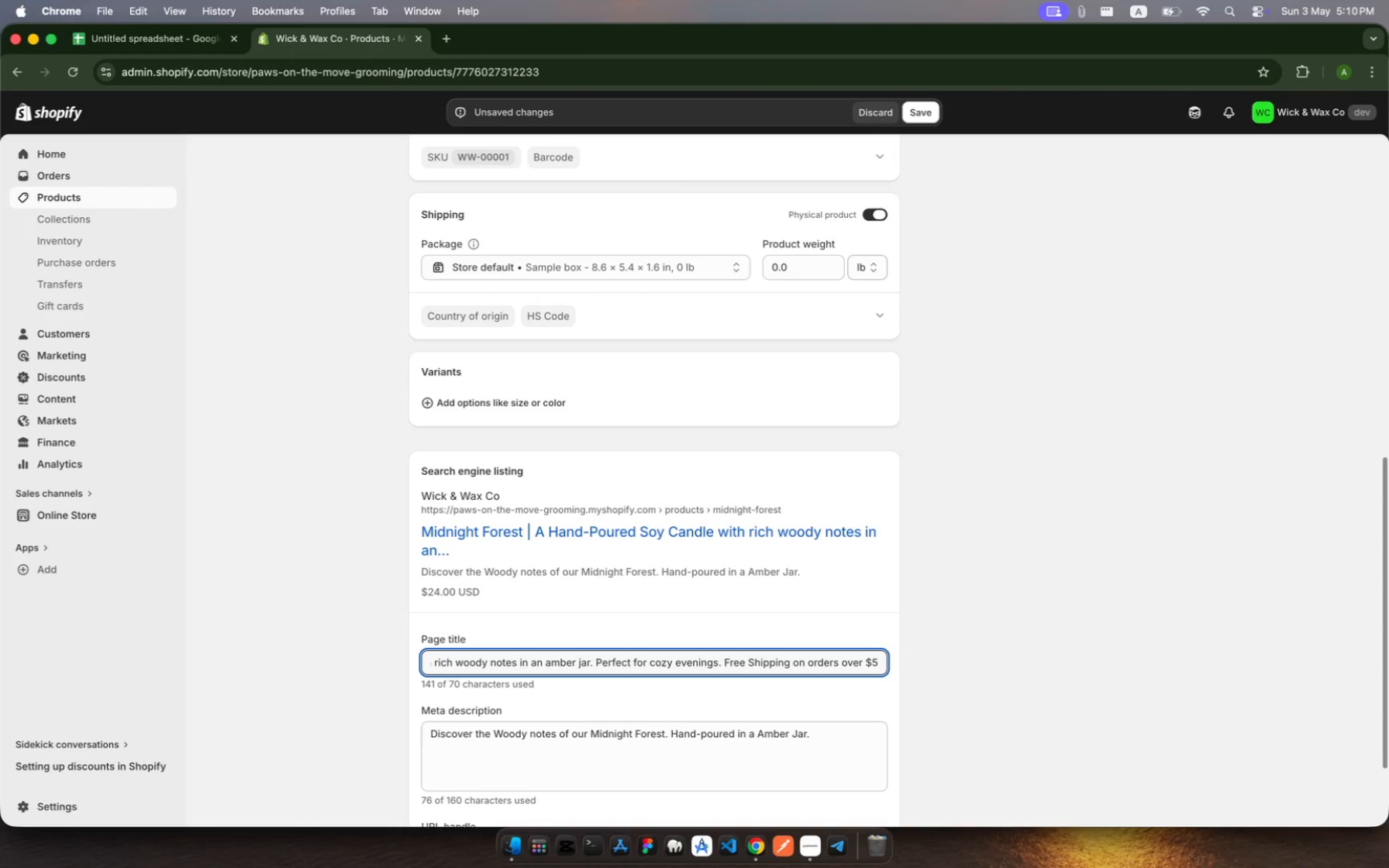 
key(ArrowLeft)
 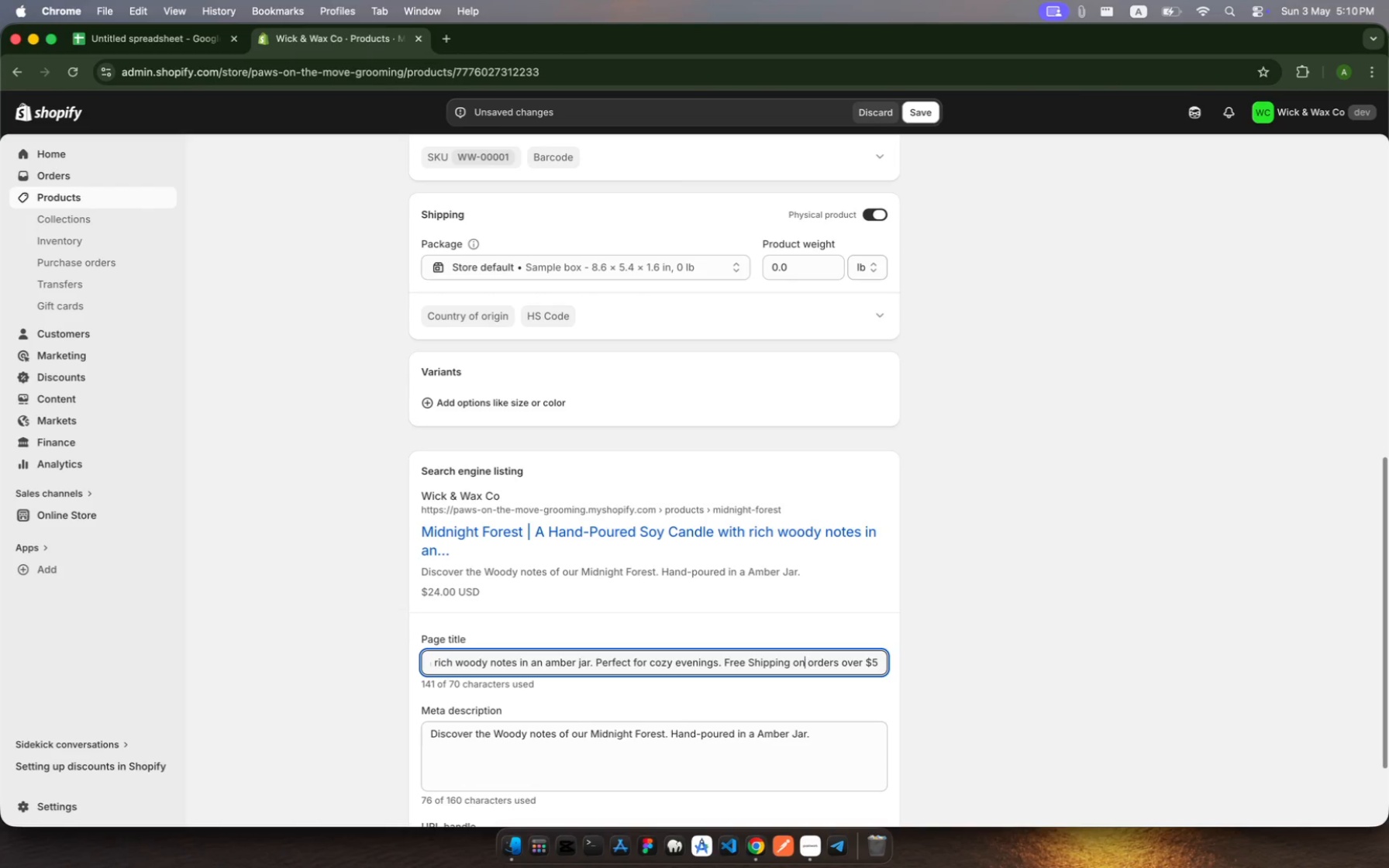 
key(ArrowLeft)
 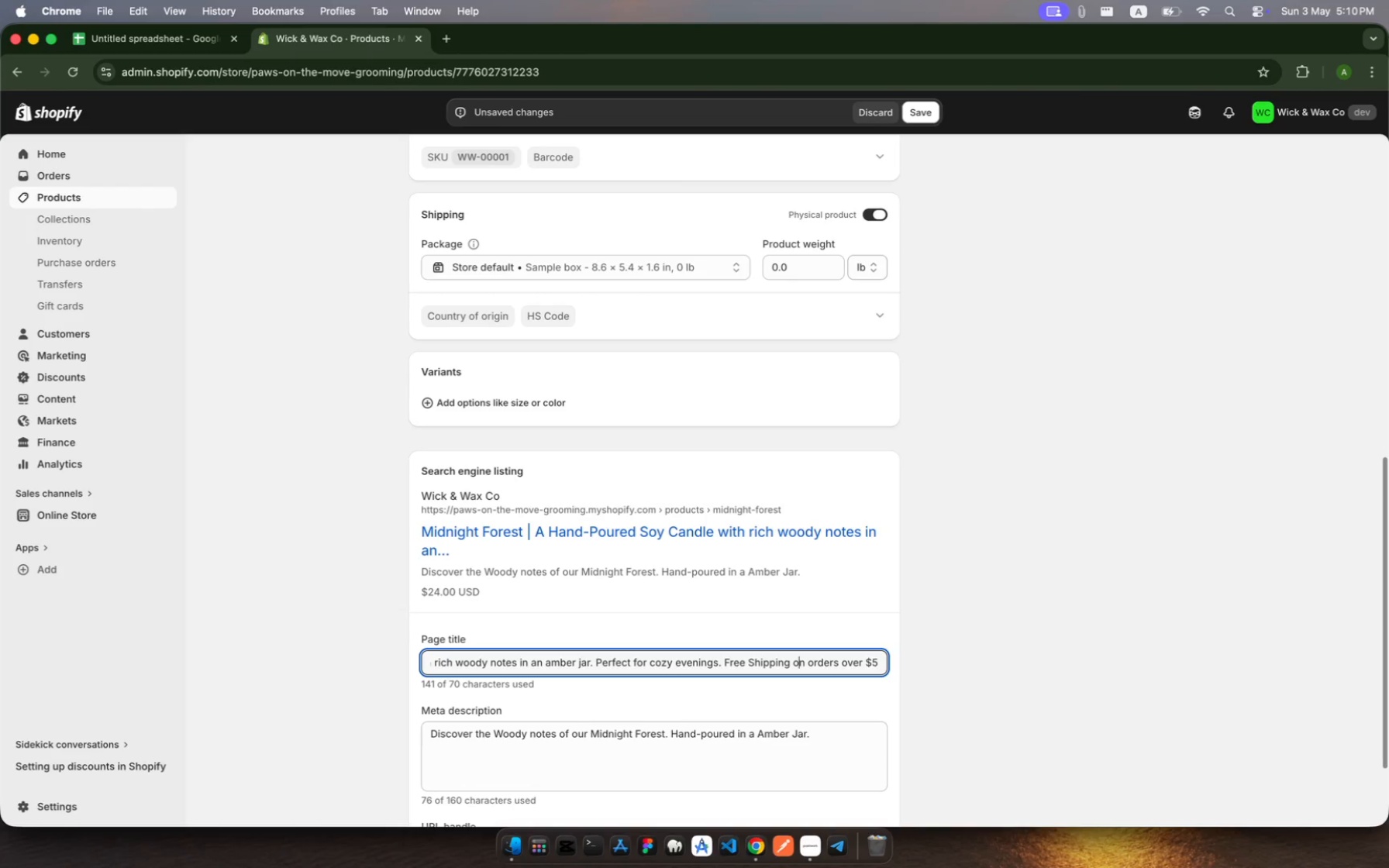 
key(ArrowLeft)
 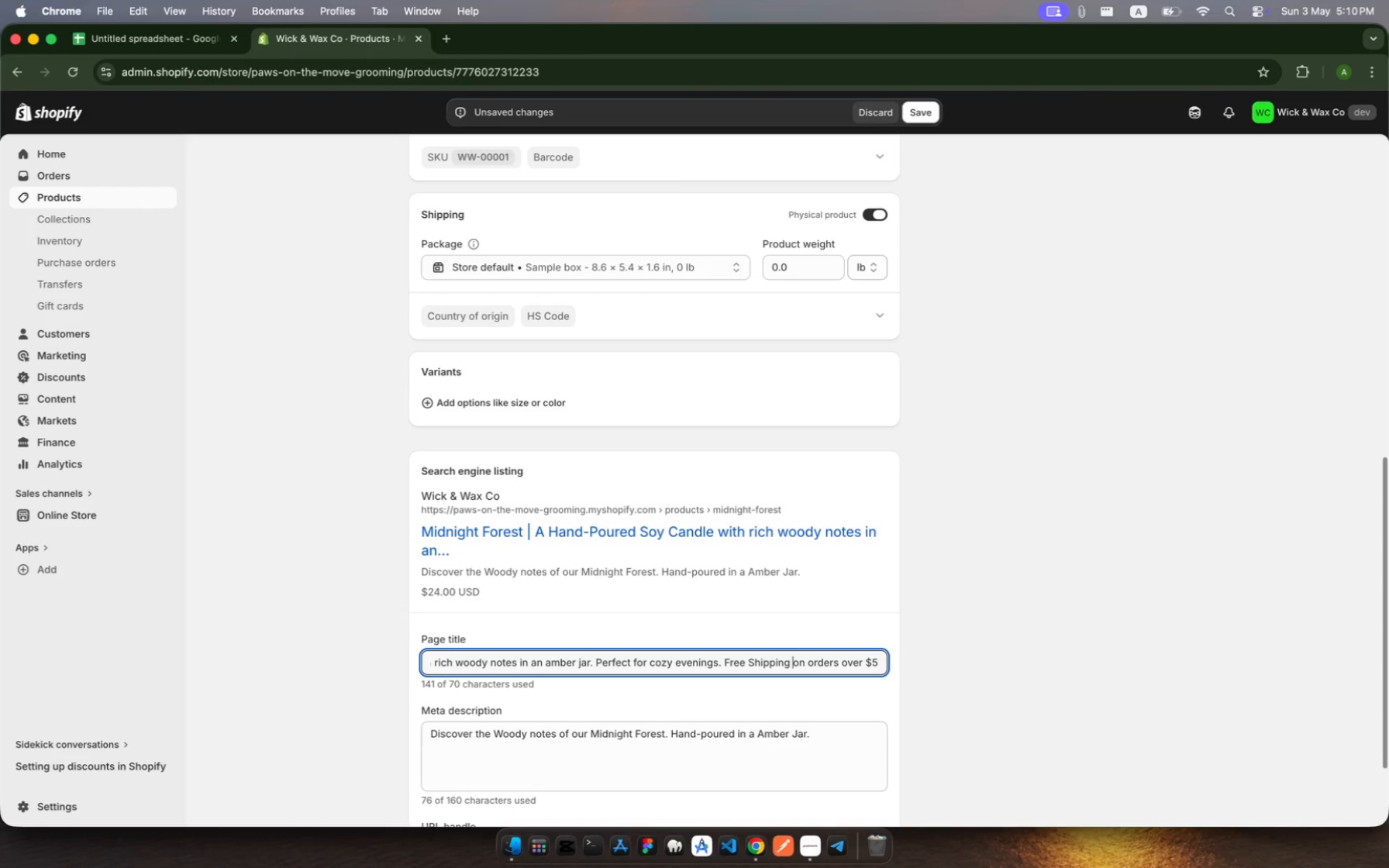 
key(ArrowLeft)
 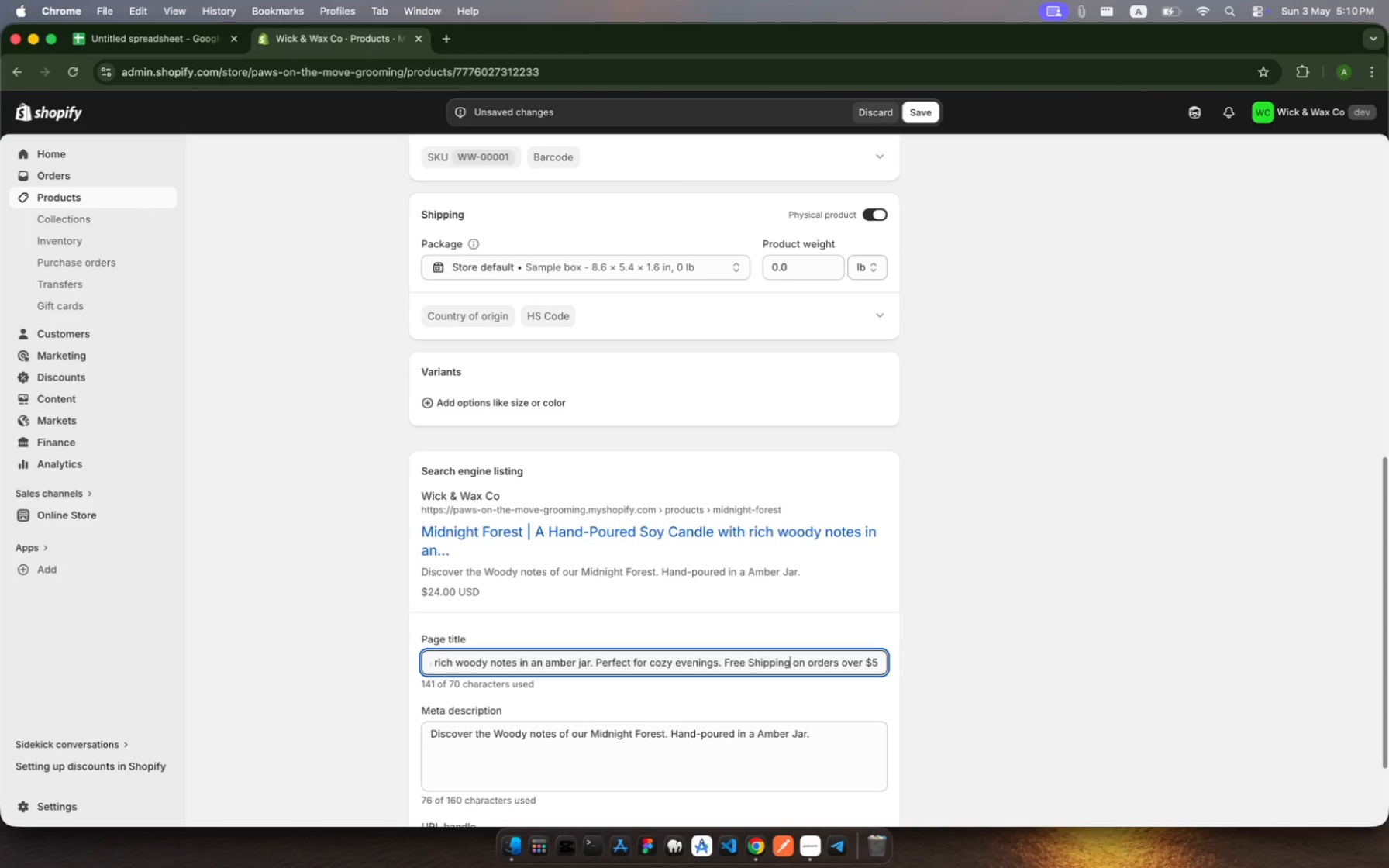 
key(ArrowLeft)
 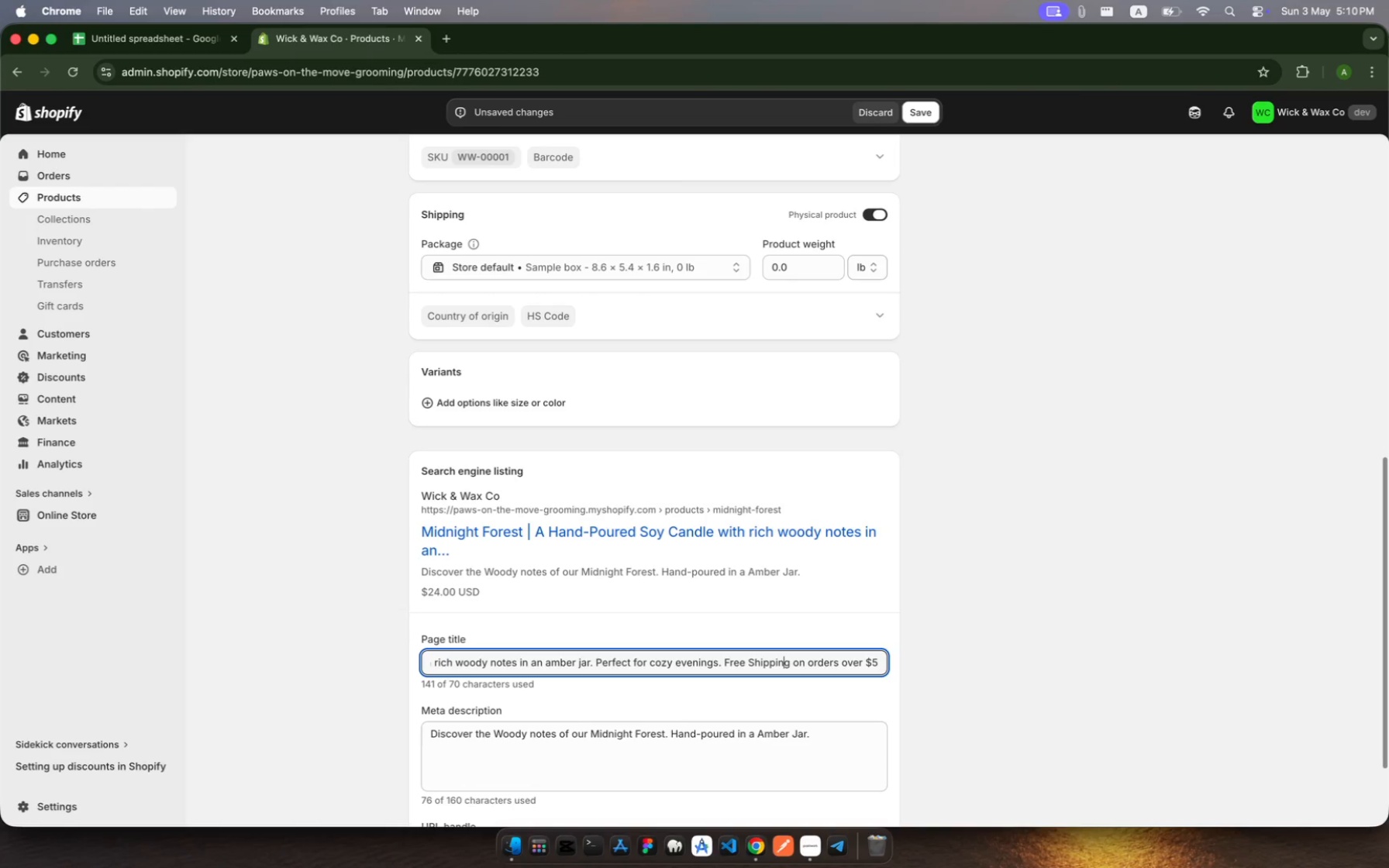 
key(ArrowLeft)
 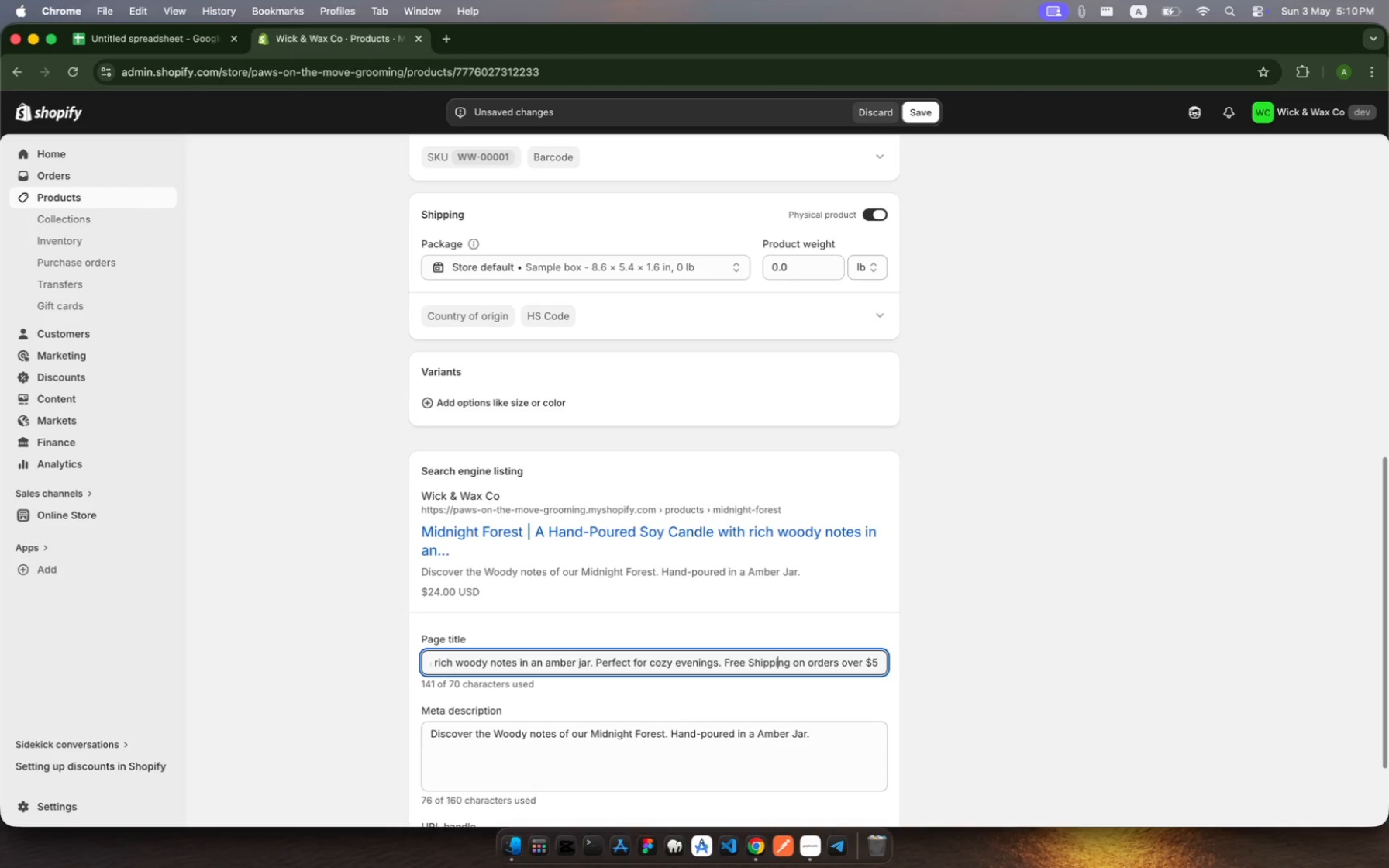 
key(ArrowLeft)
 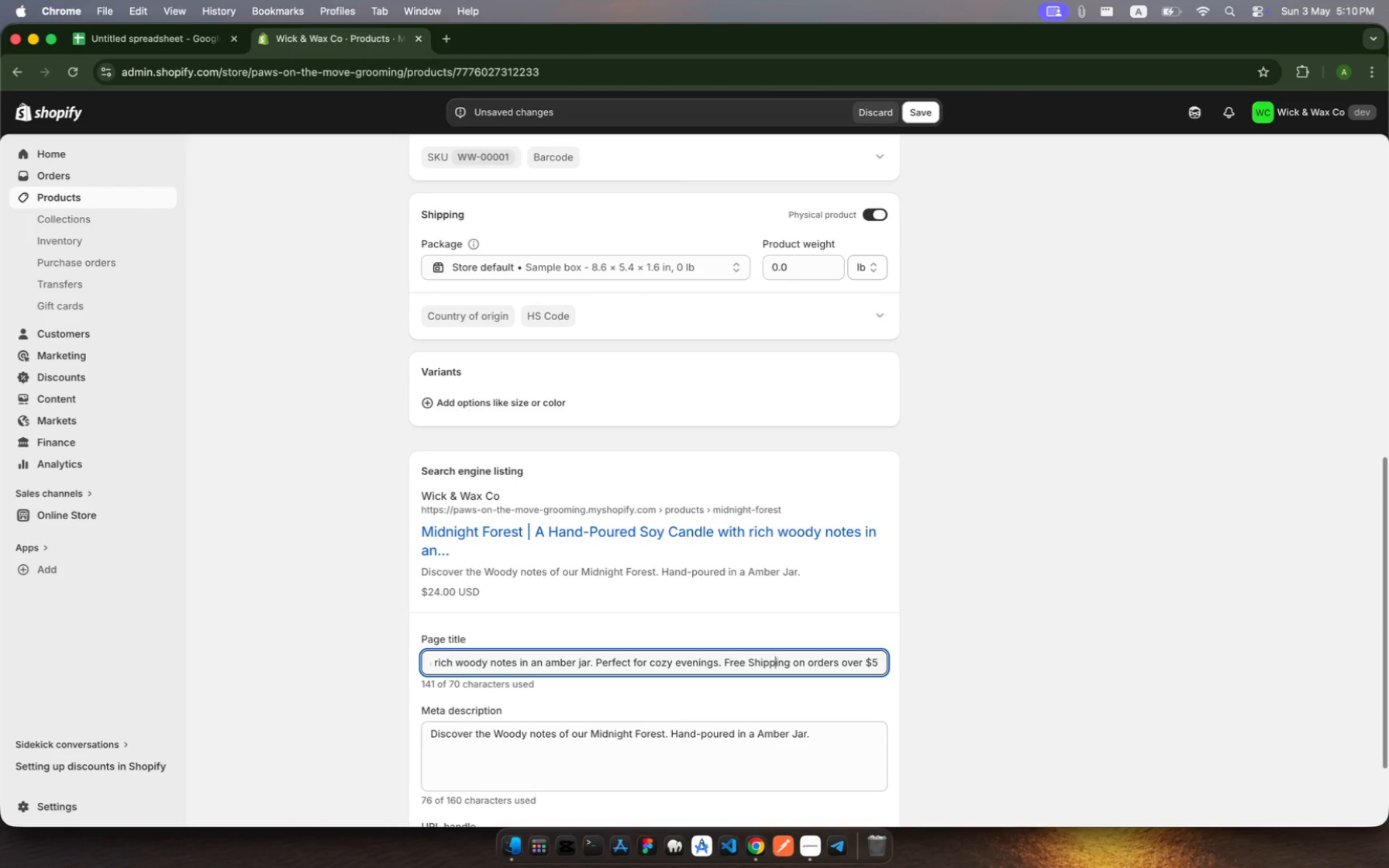 
key(ArrowLeft)
 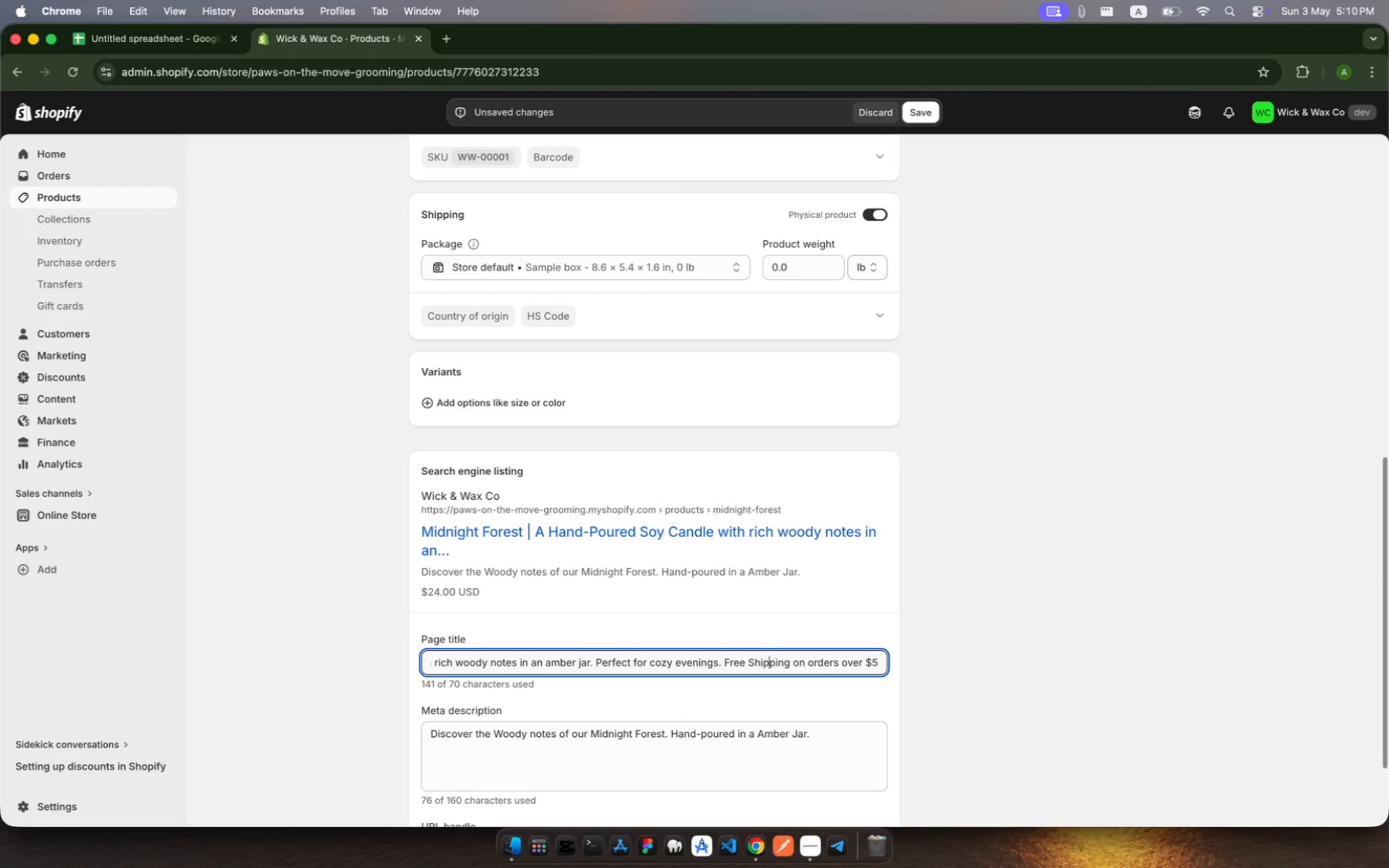 
key(ArrowLeft)
 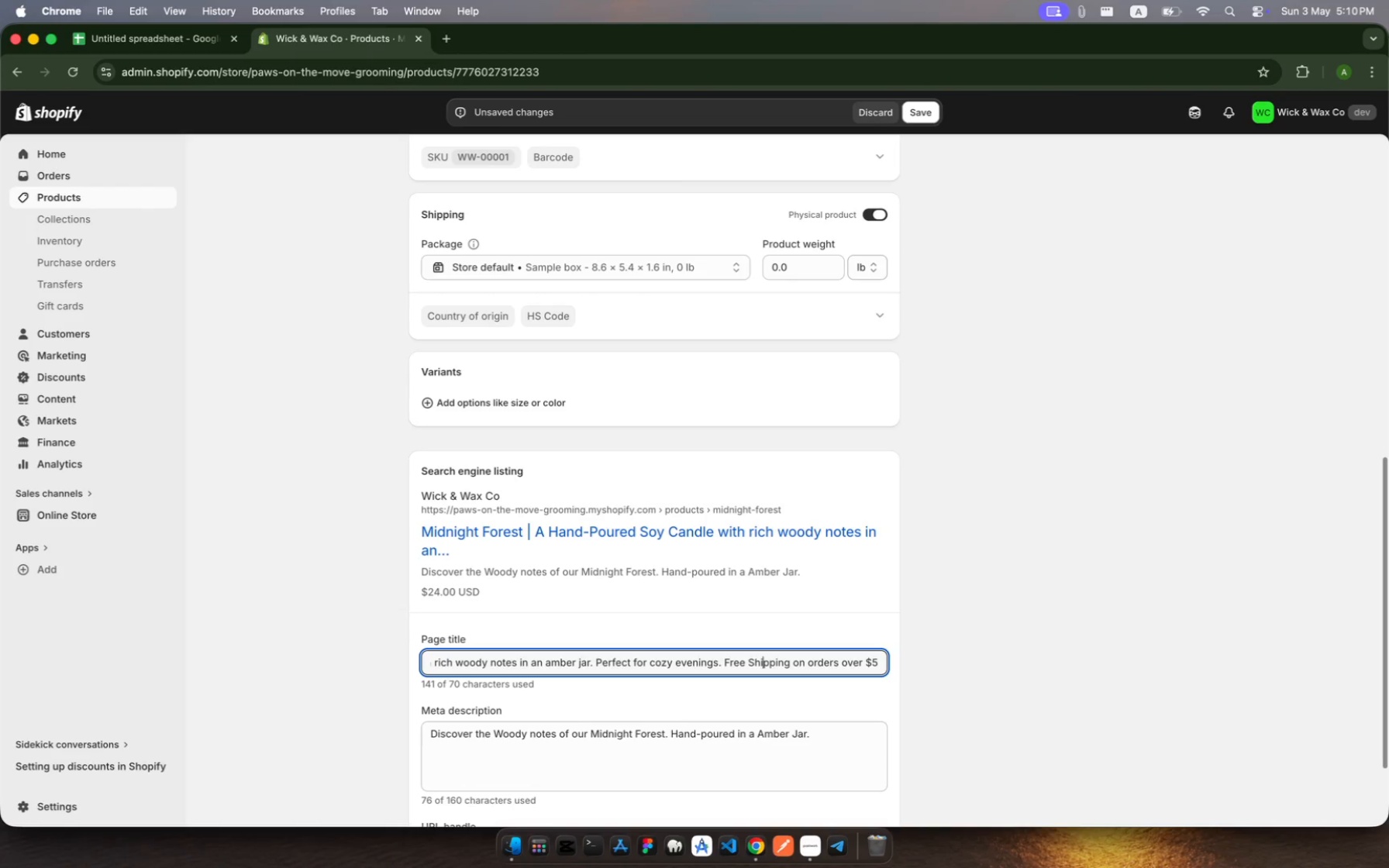 
key(ArrowLeft)
 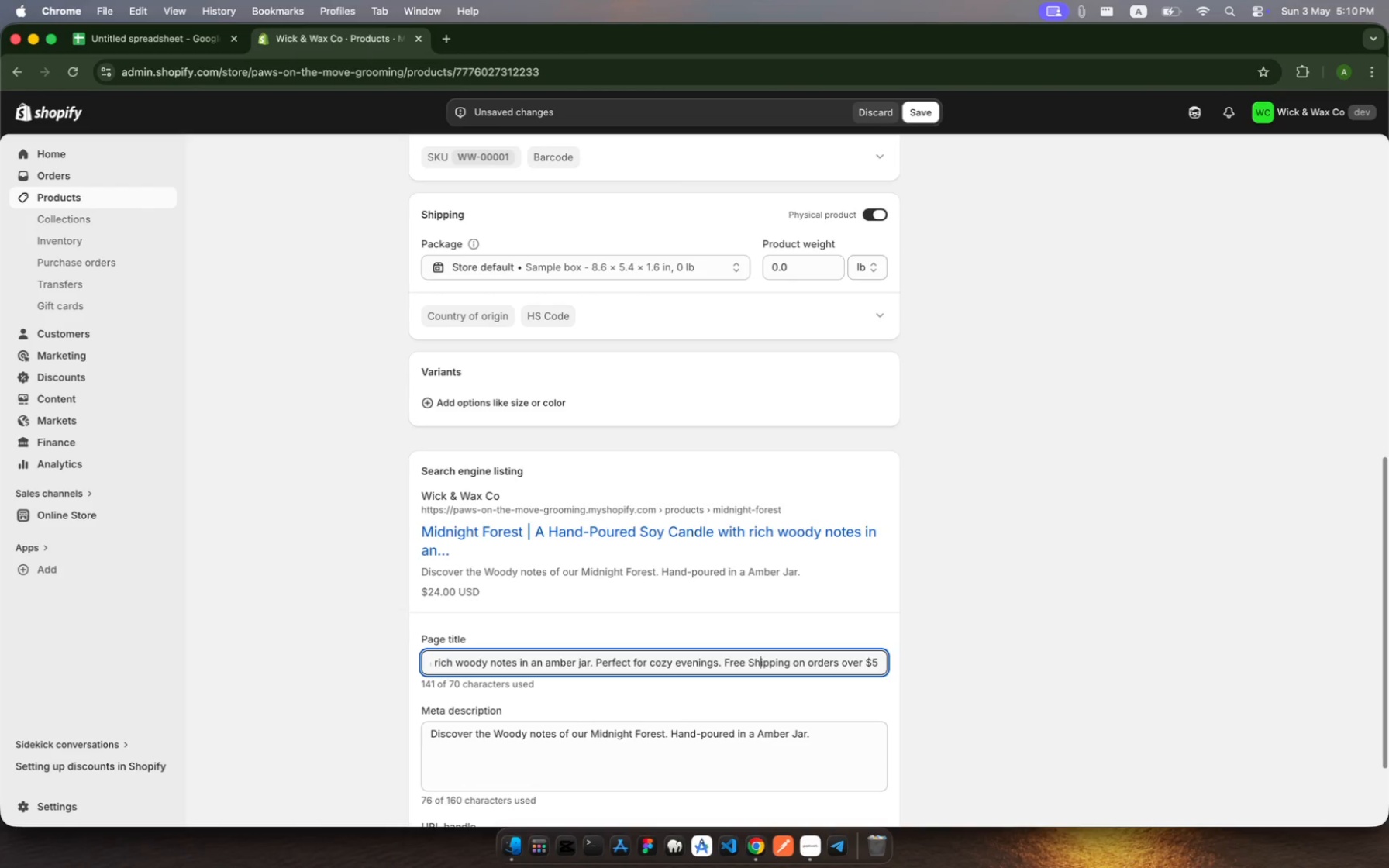 
key(ArrowLeft)
 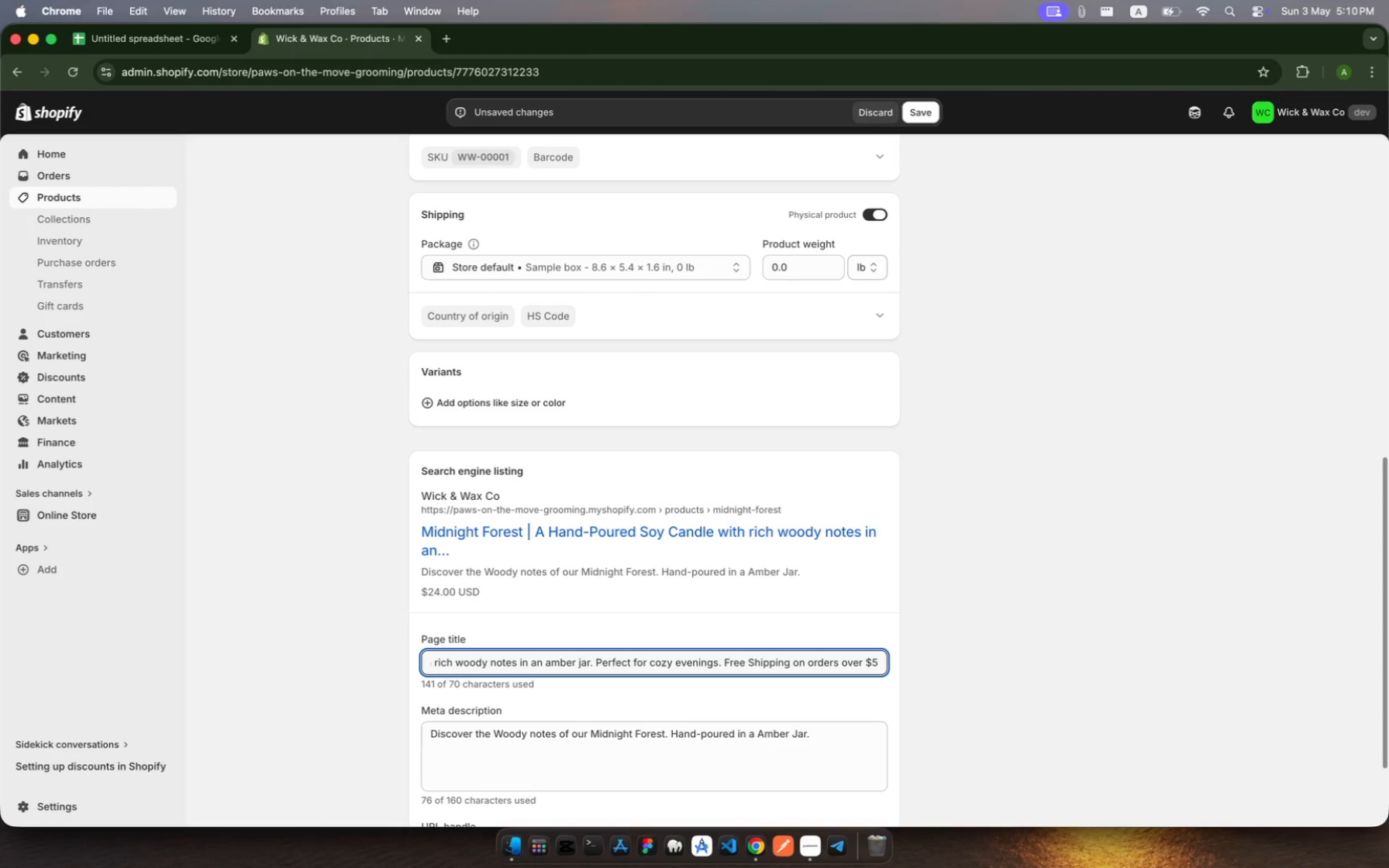 
key(ArrowLeft)
 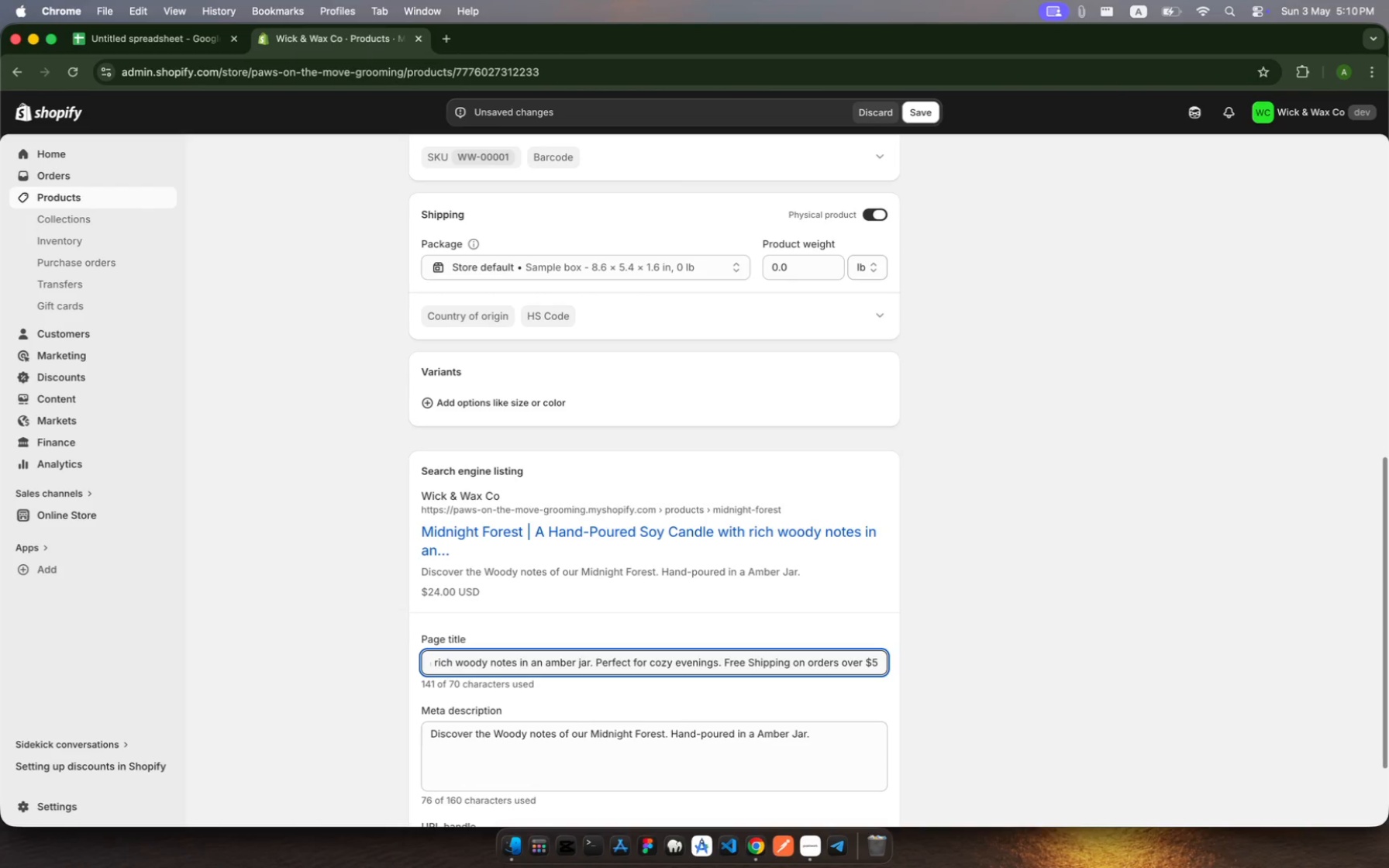 
key(Backspace)
 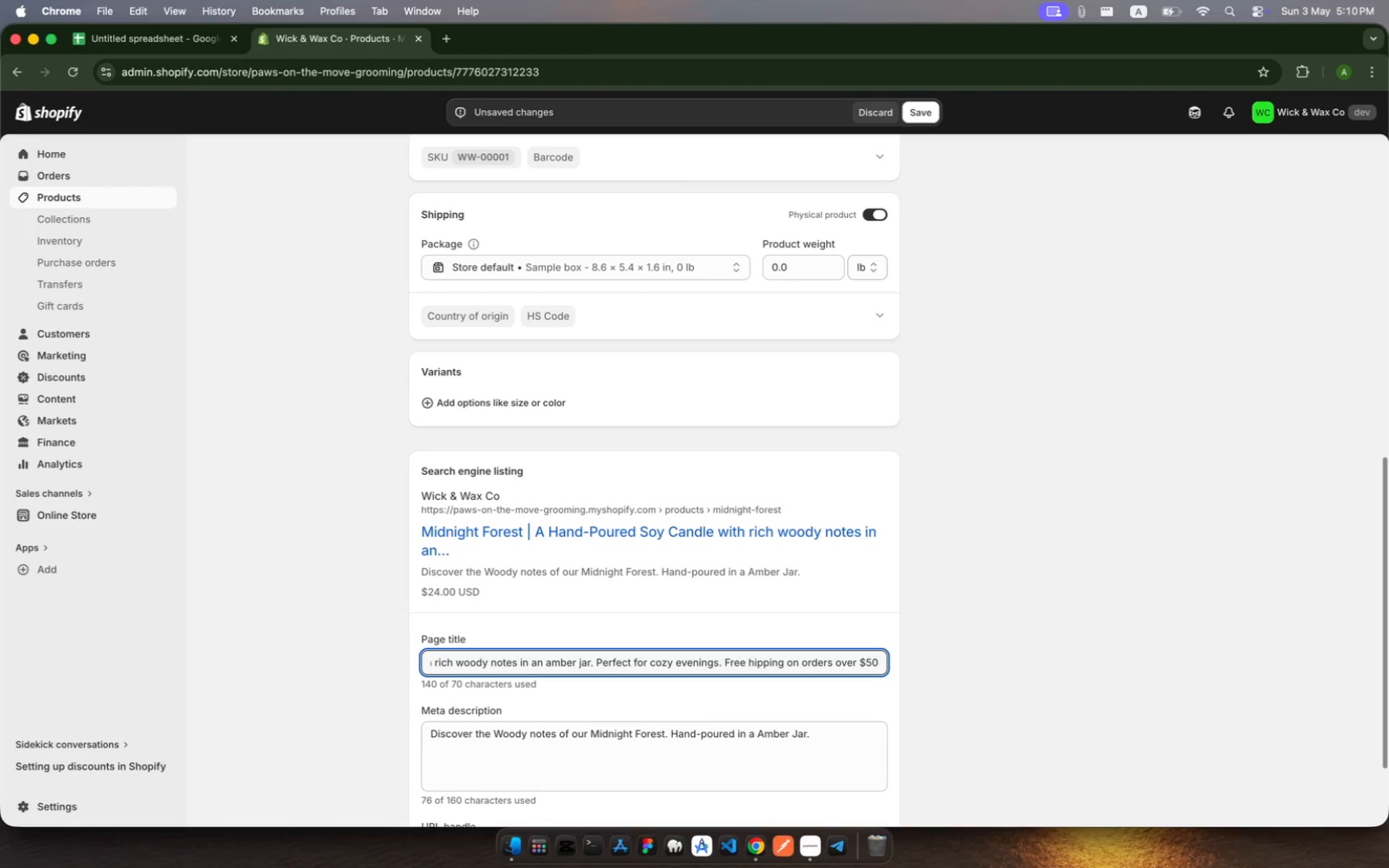 
key(S)
 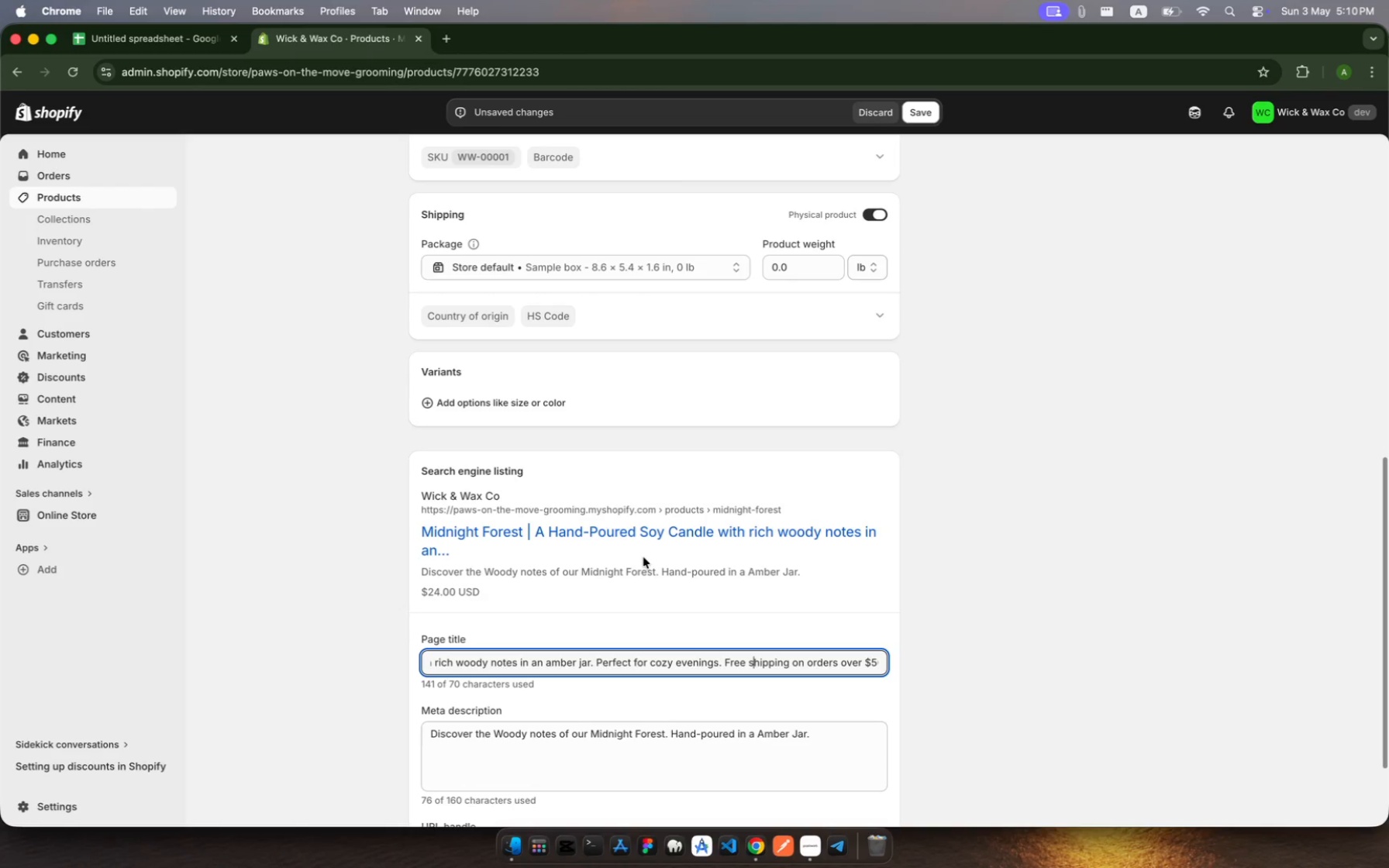 
wait(17.36)
 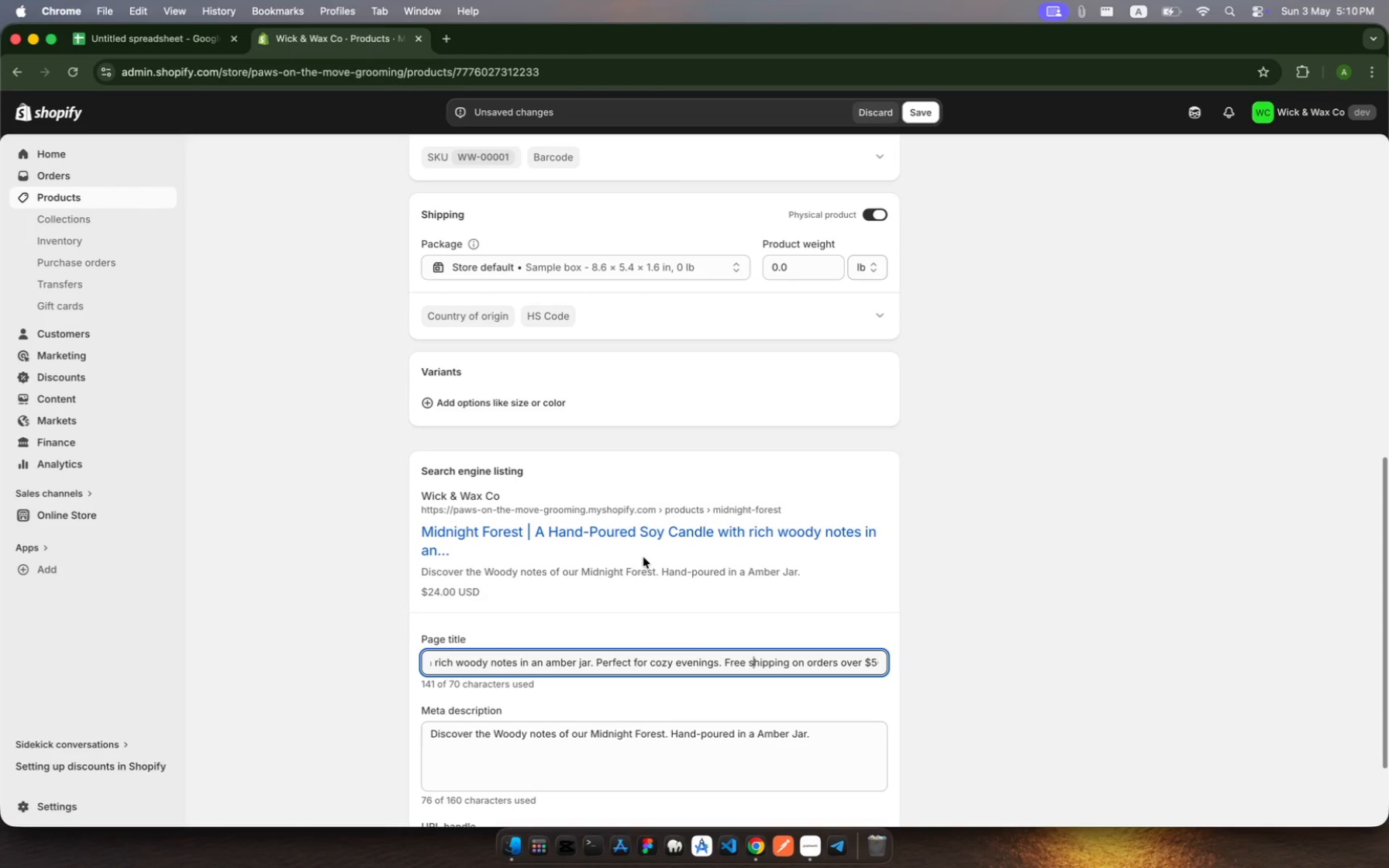 
scroll: coordinate [670, 649], scroll_direction: up, amount: 3.0
 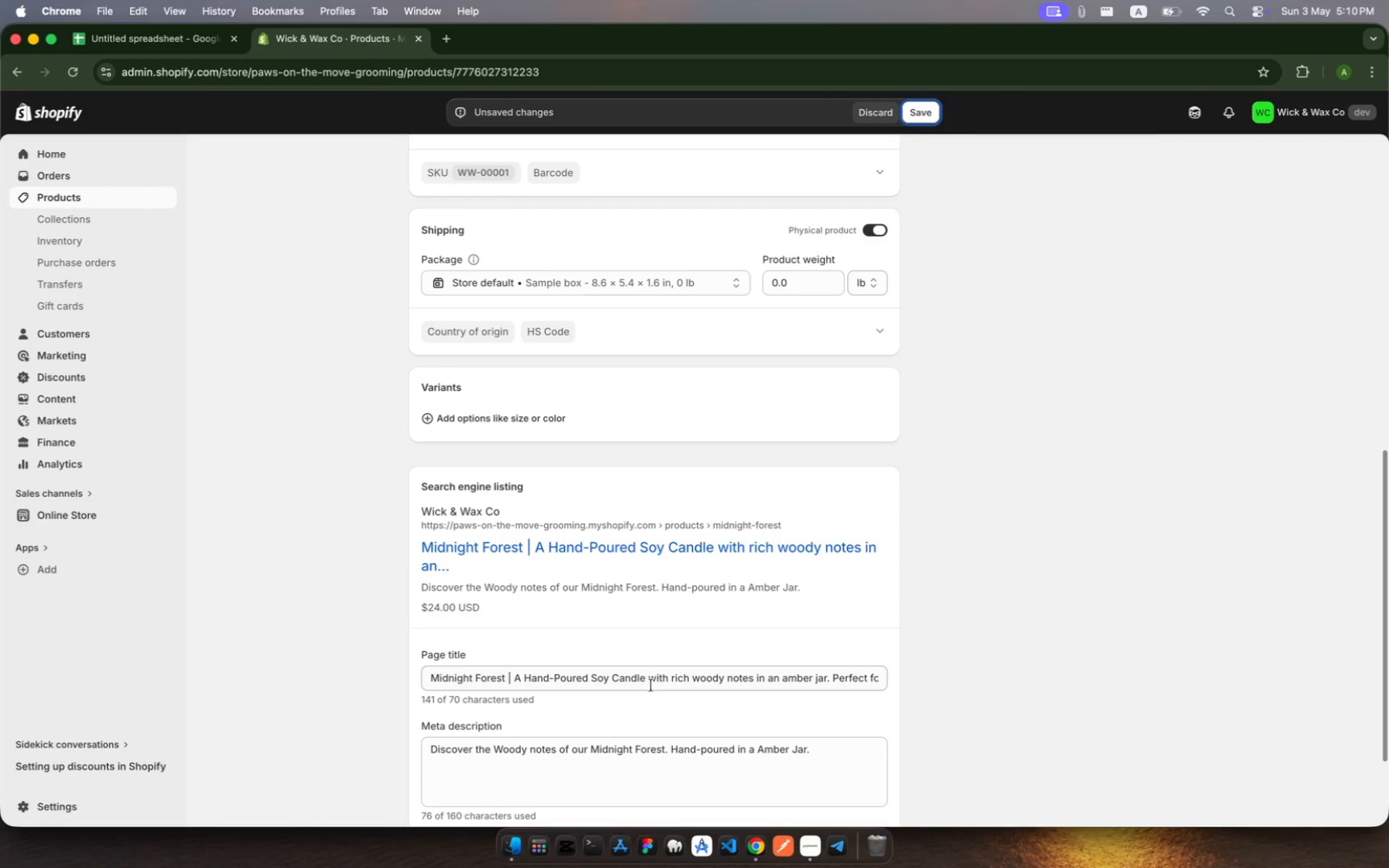 
left_click_drag(start_coordinate=[659, 673], to_coordinate=[714, 670])
 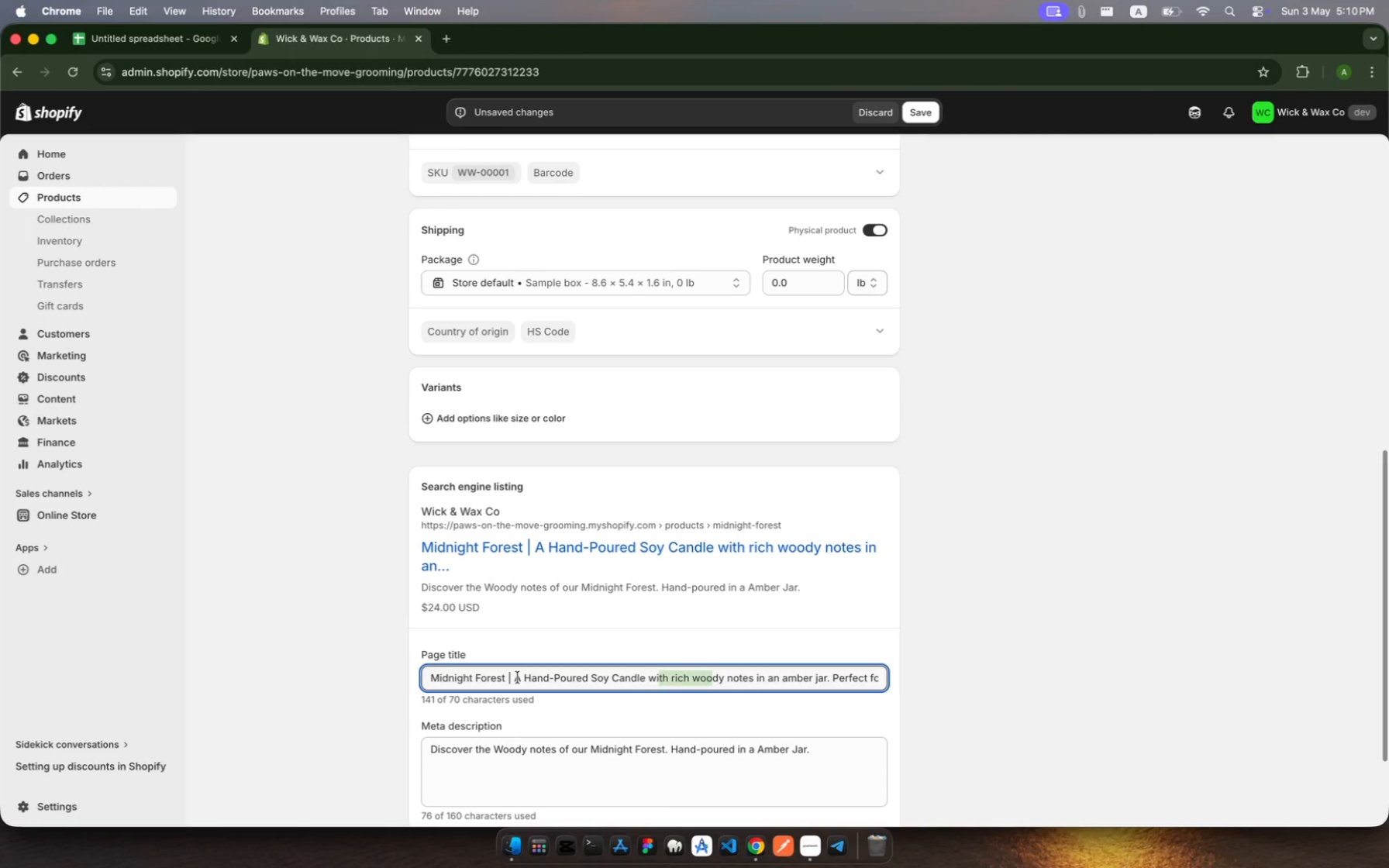 
left_click([518, 677])
 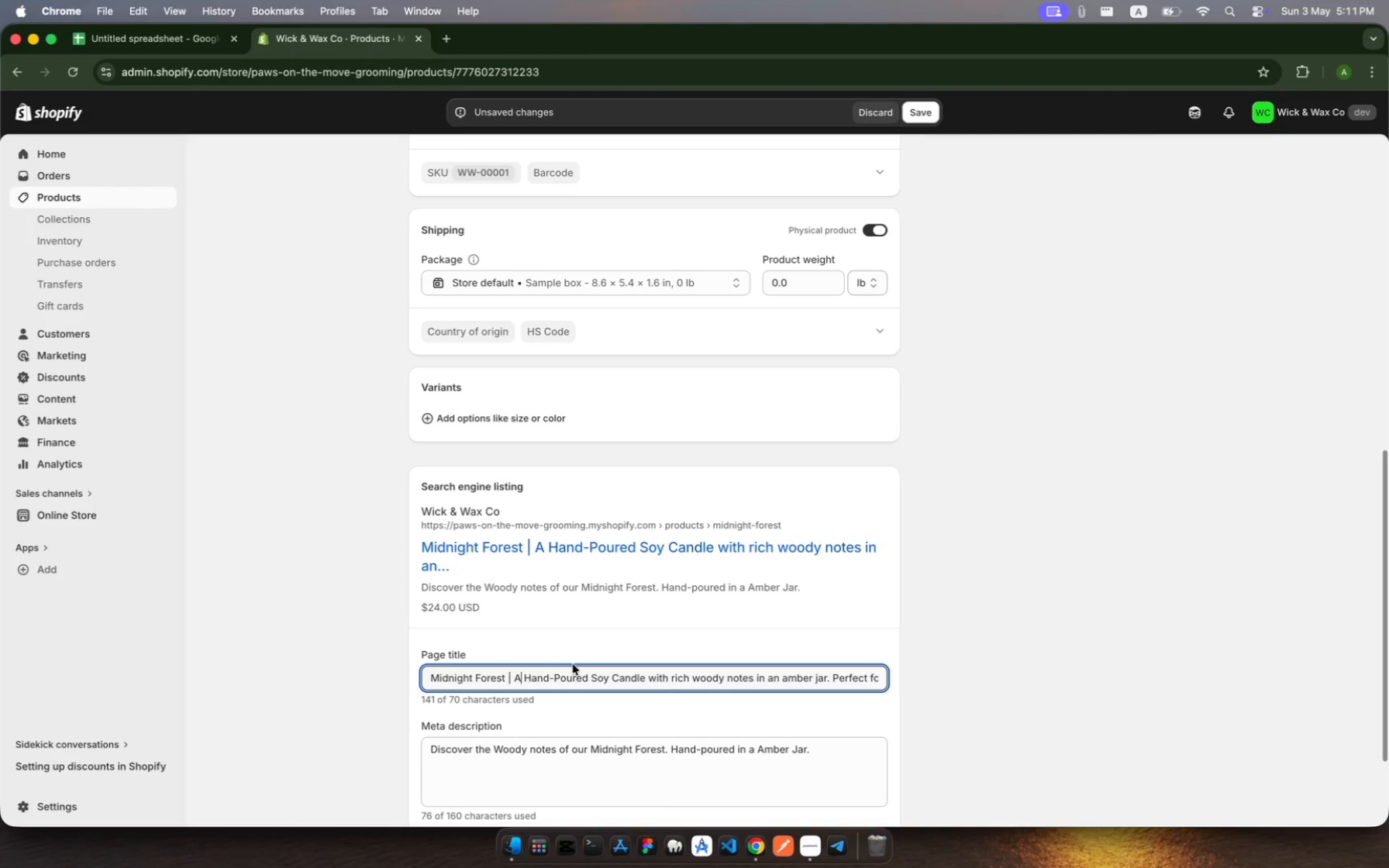 
wait(9.07)
 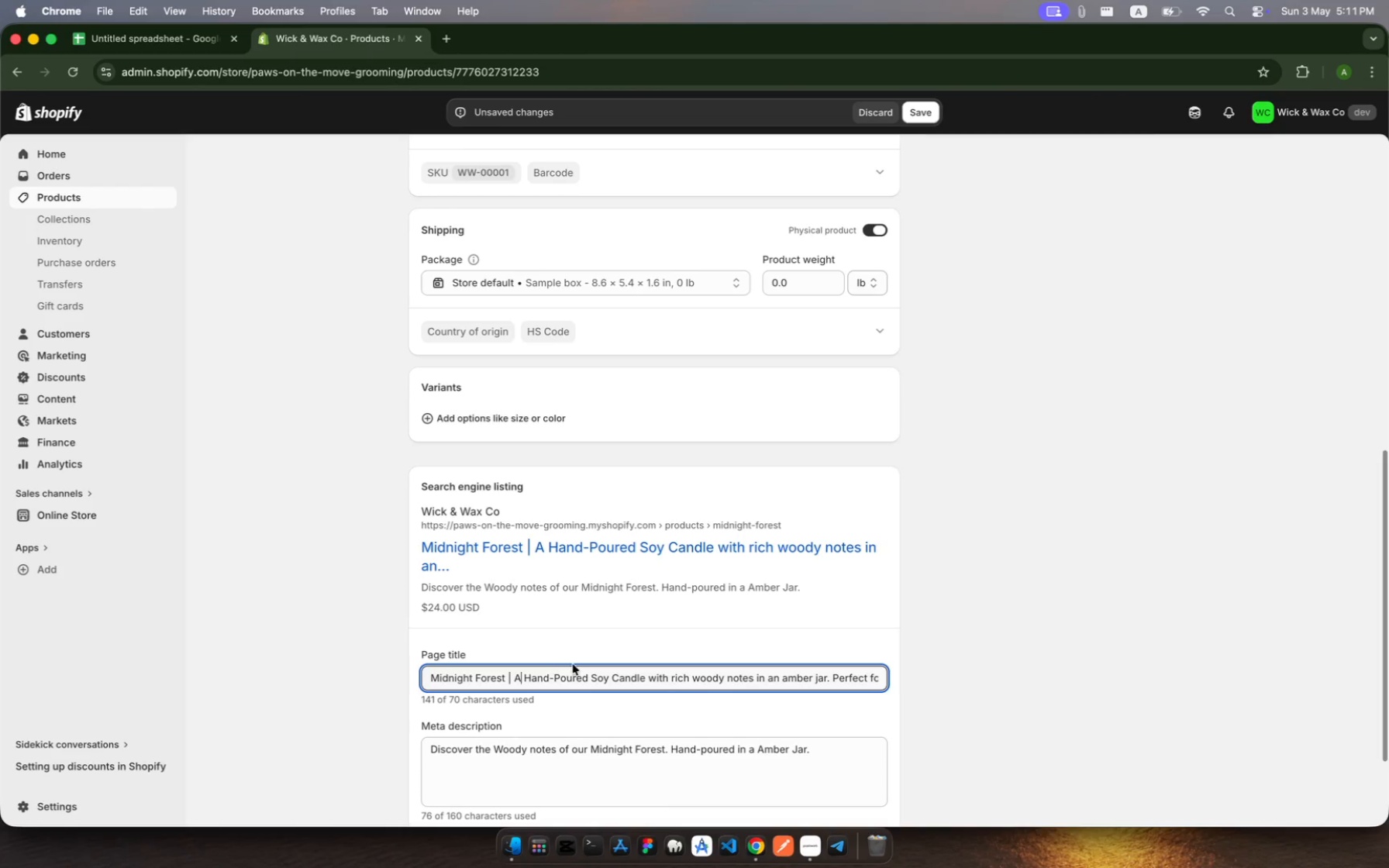 
left_click([516, 673])
 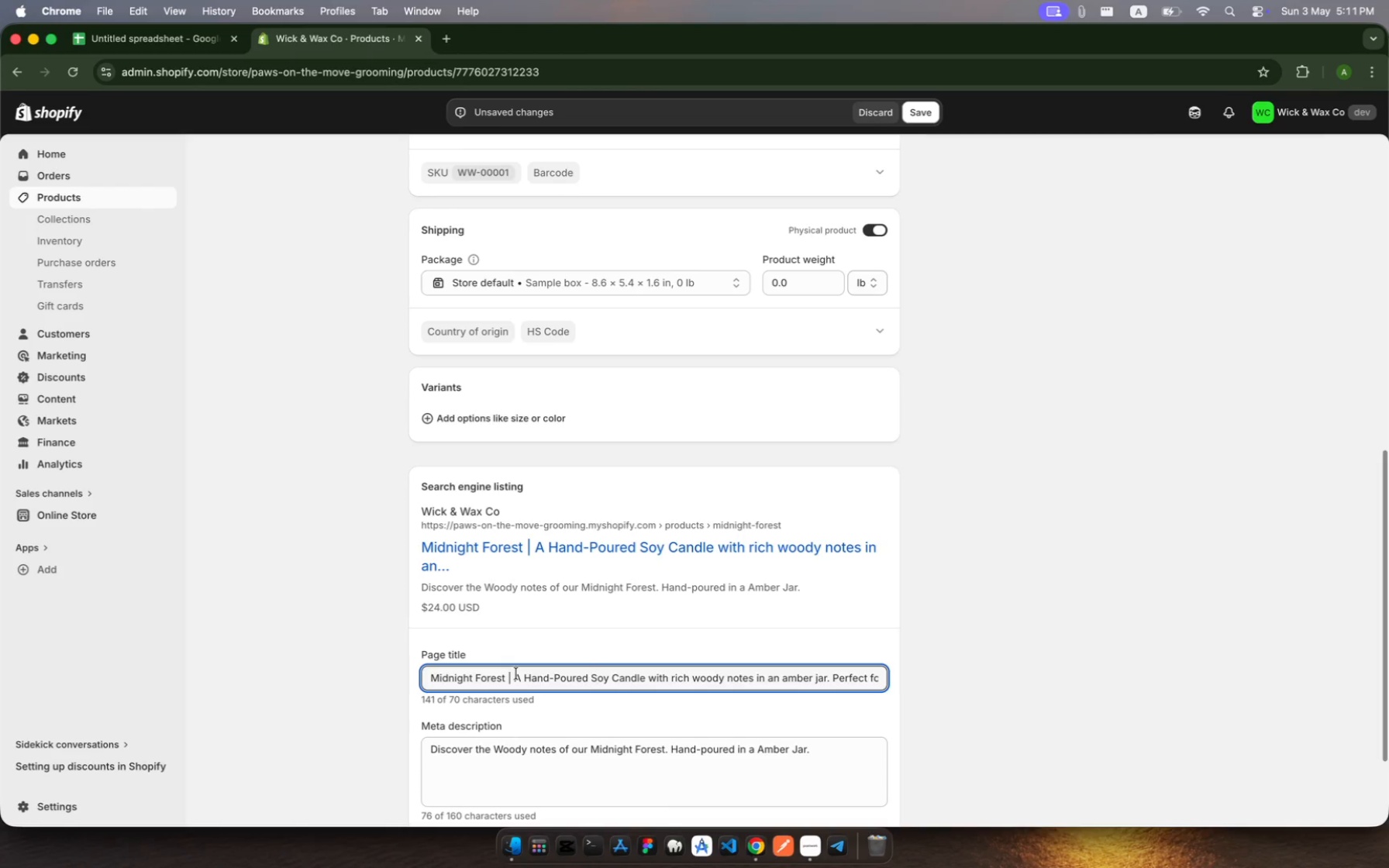 
left_click_drag(start_coordinate=[516, 673], to_coordinate=[932, 679])
 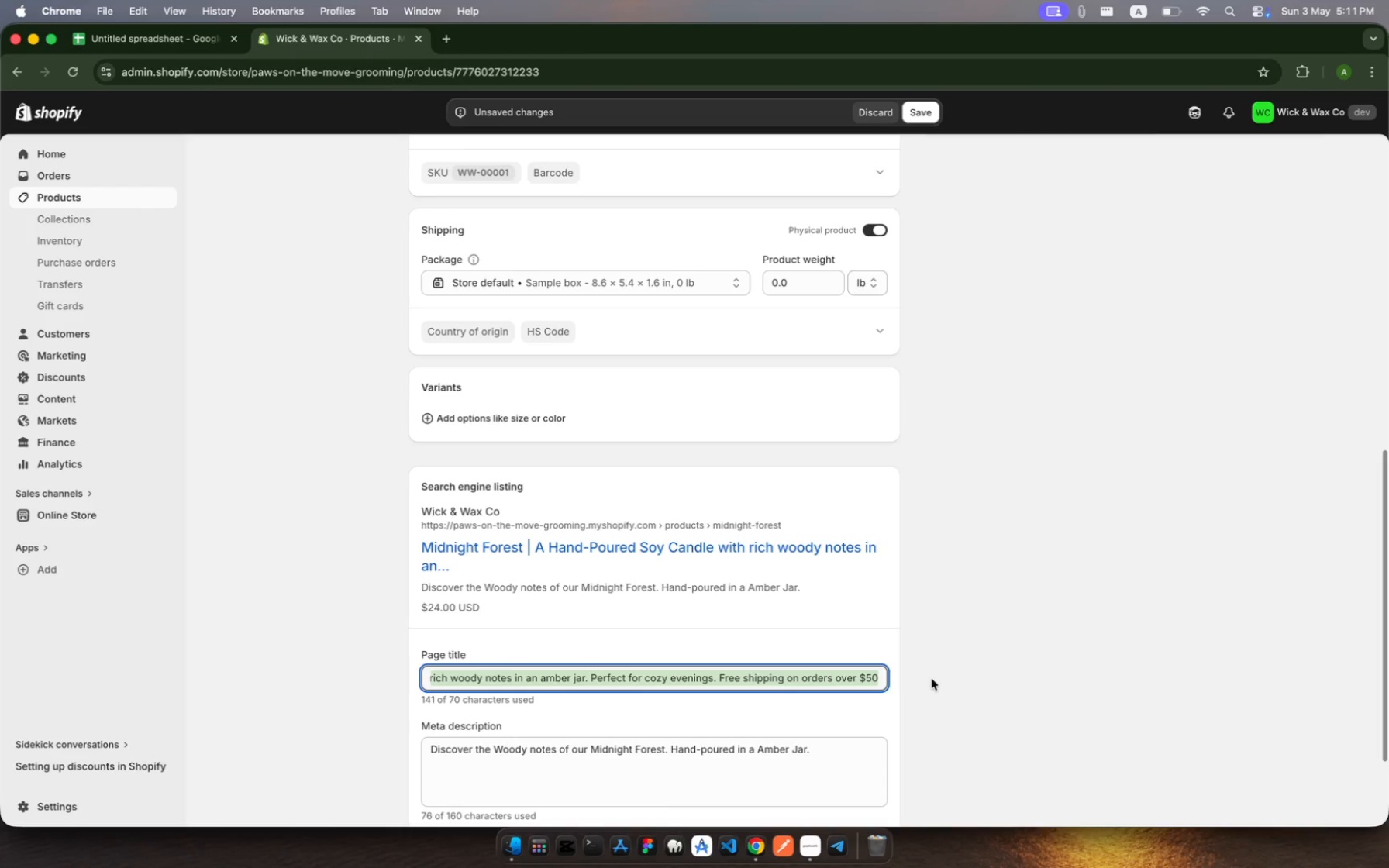 
key(Meta+C)
 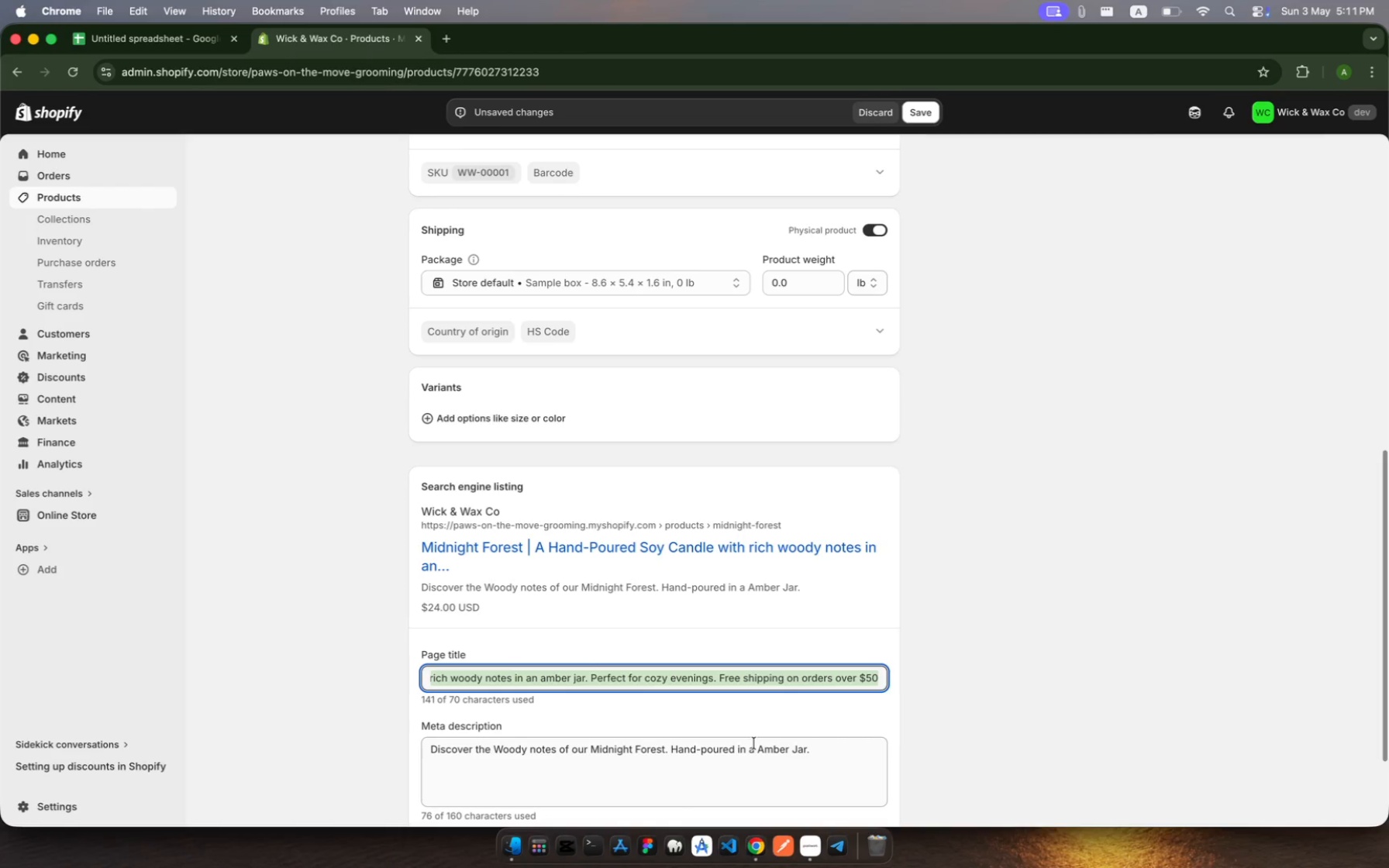 
left_click([746, 760])
 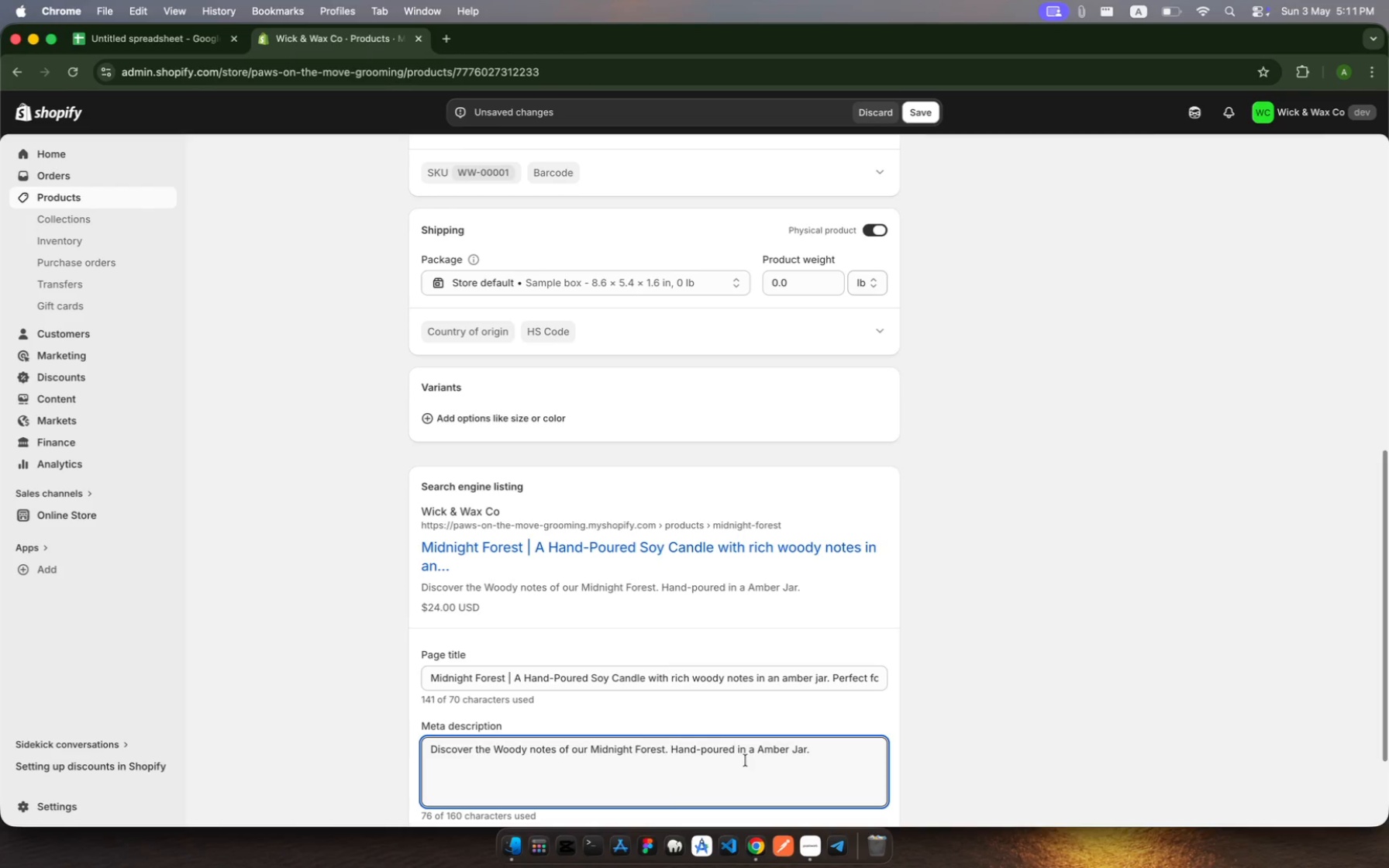 
key(Meta+A)
 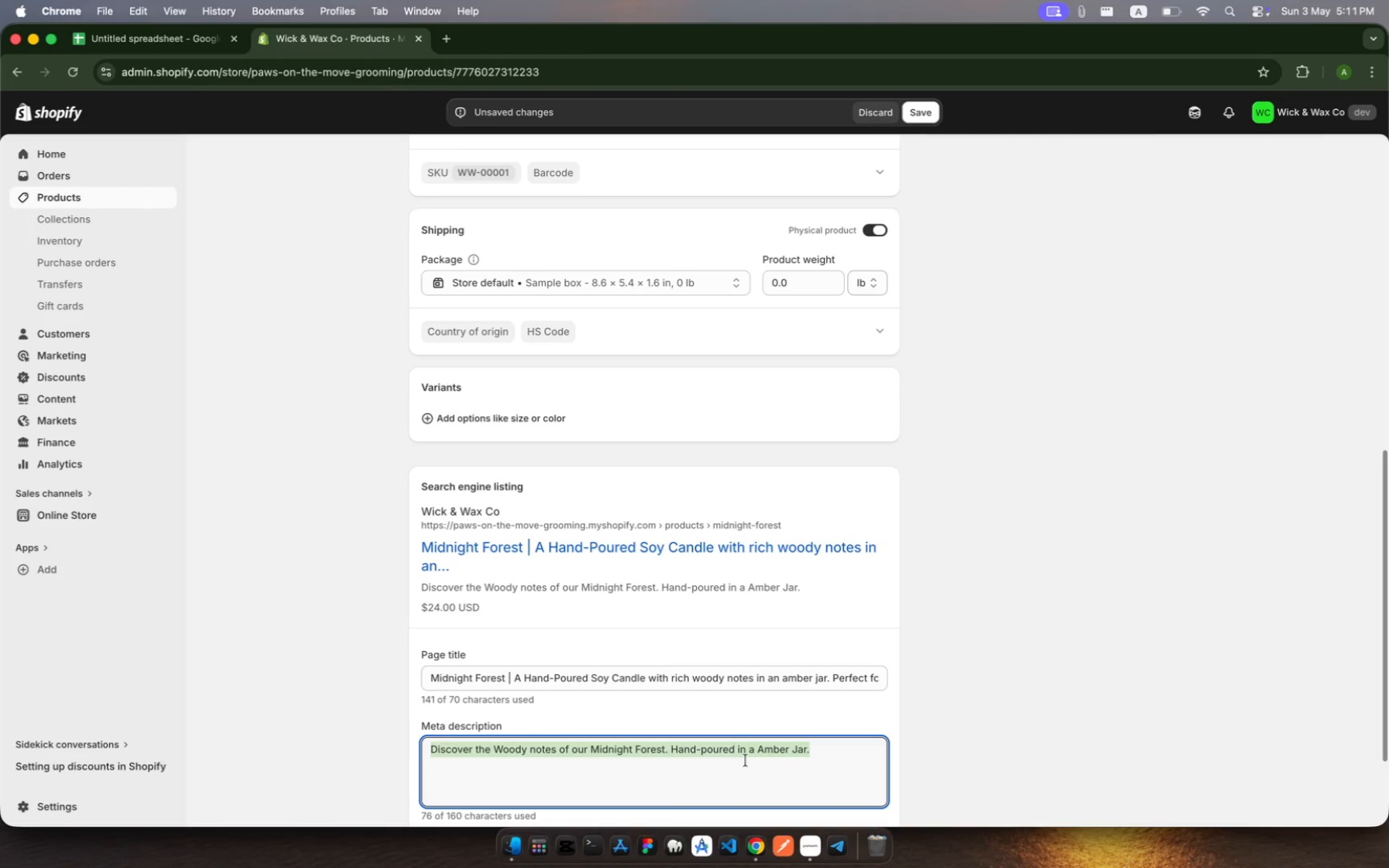 
key(Meta+V)
 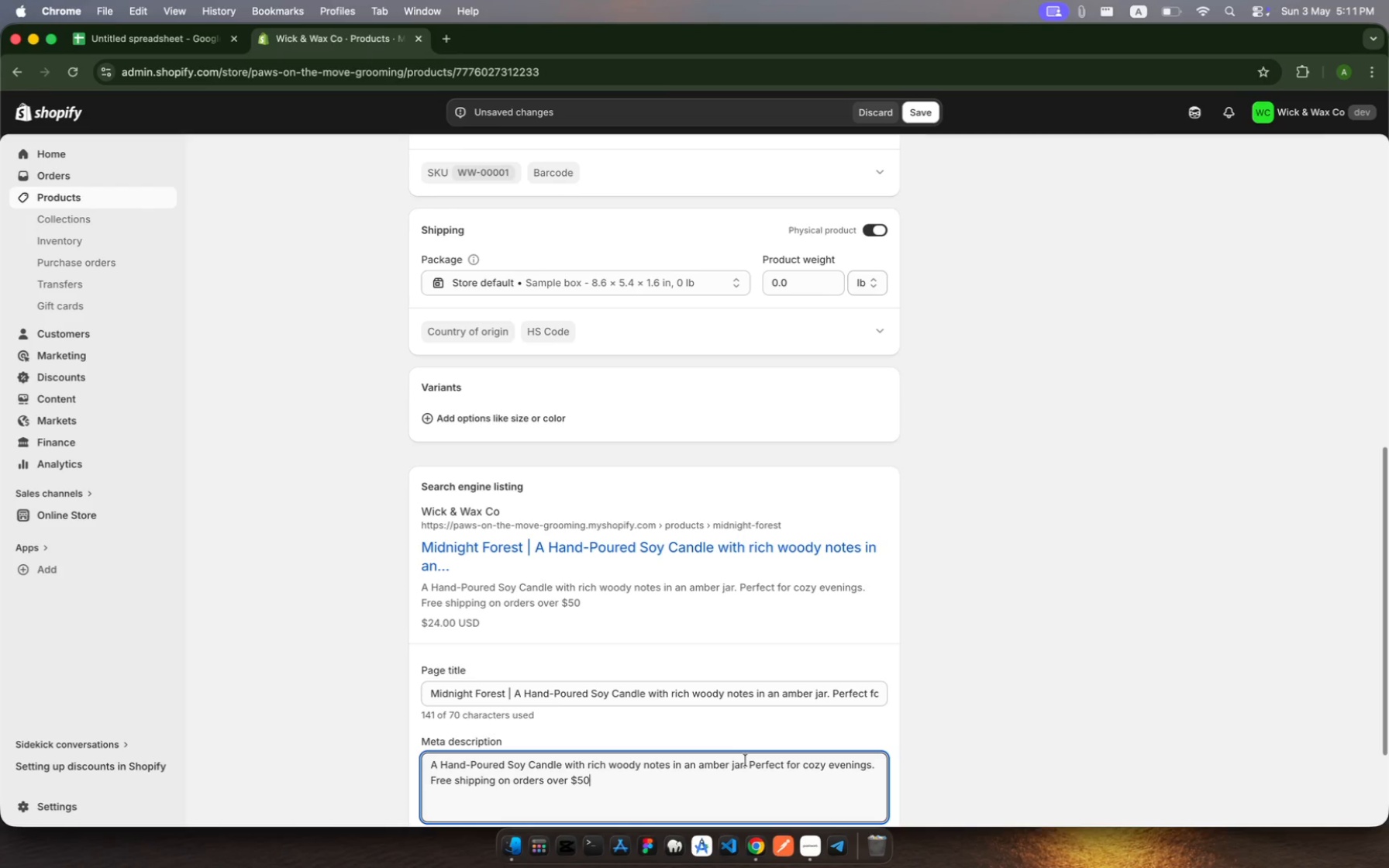 
key(Period)
 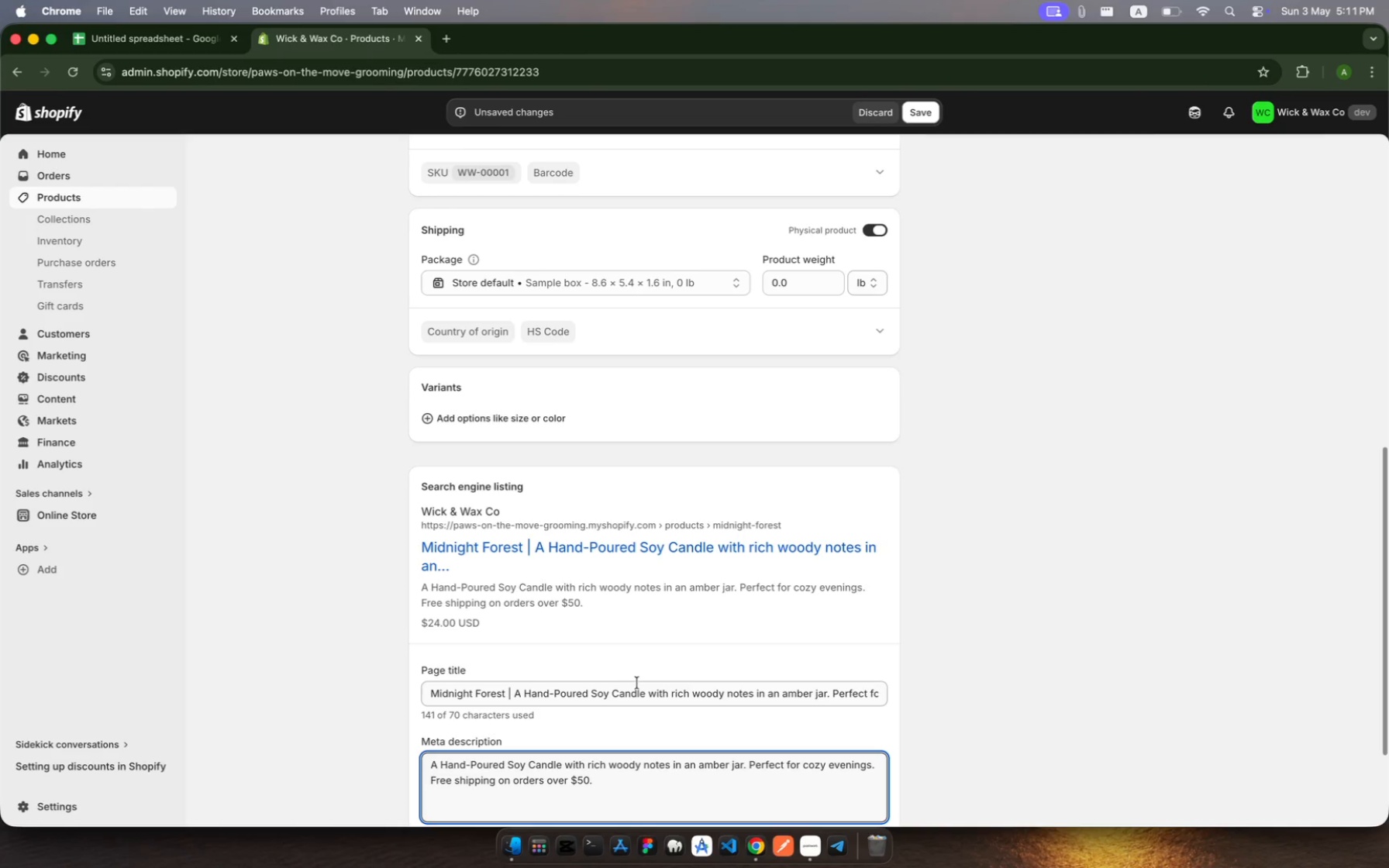 
left_click([648, 689])
 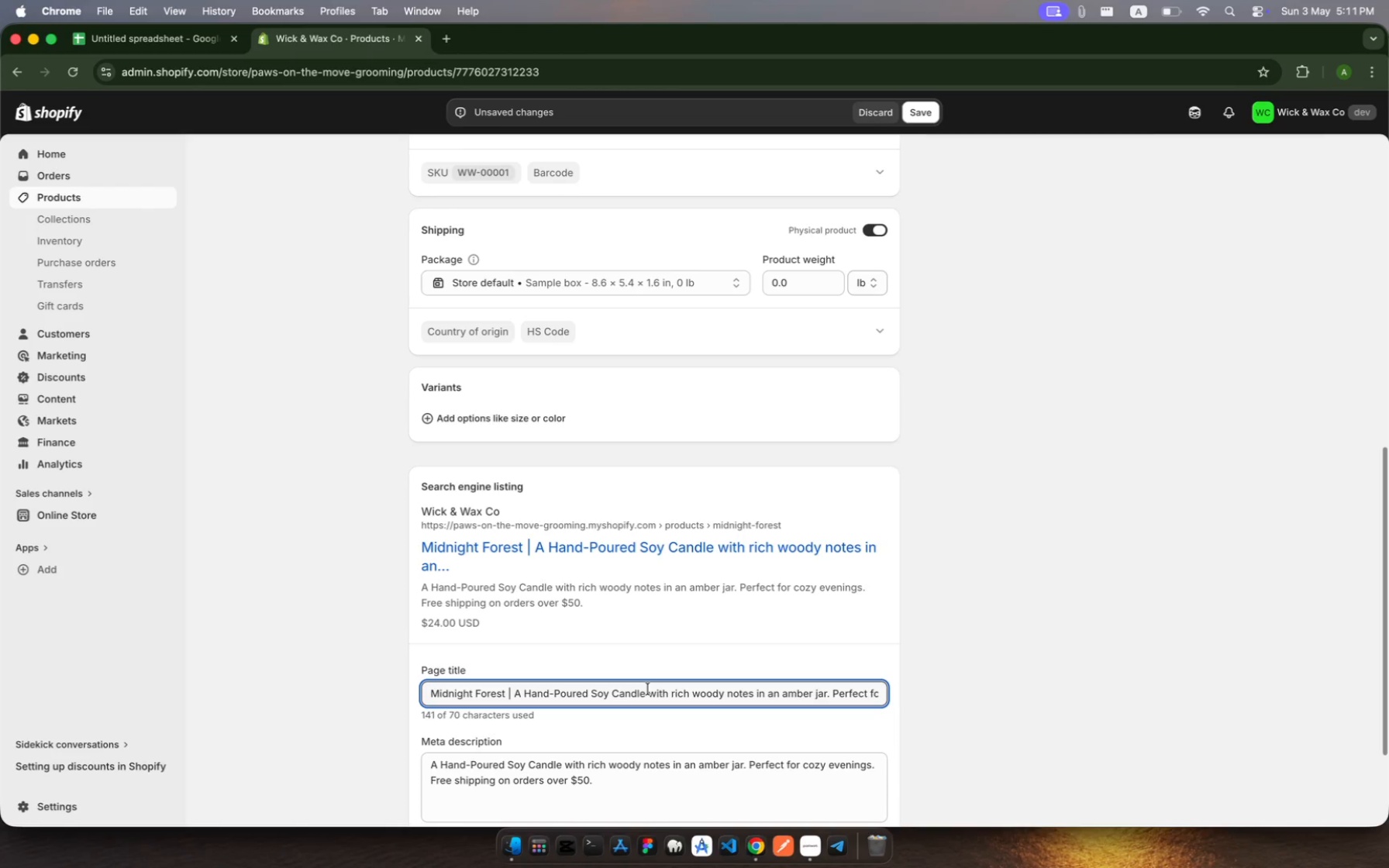 
wait(11.65)
 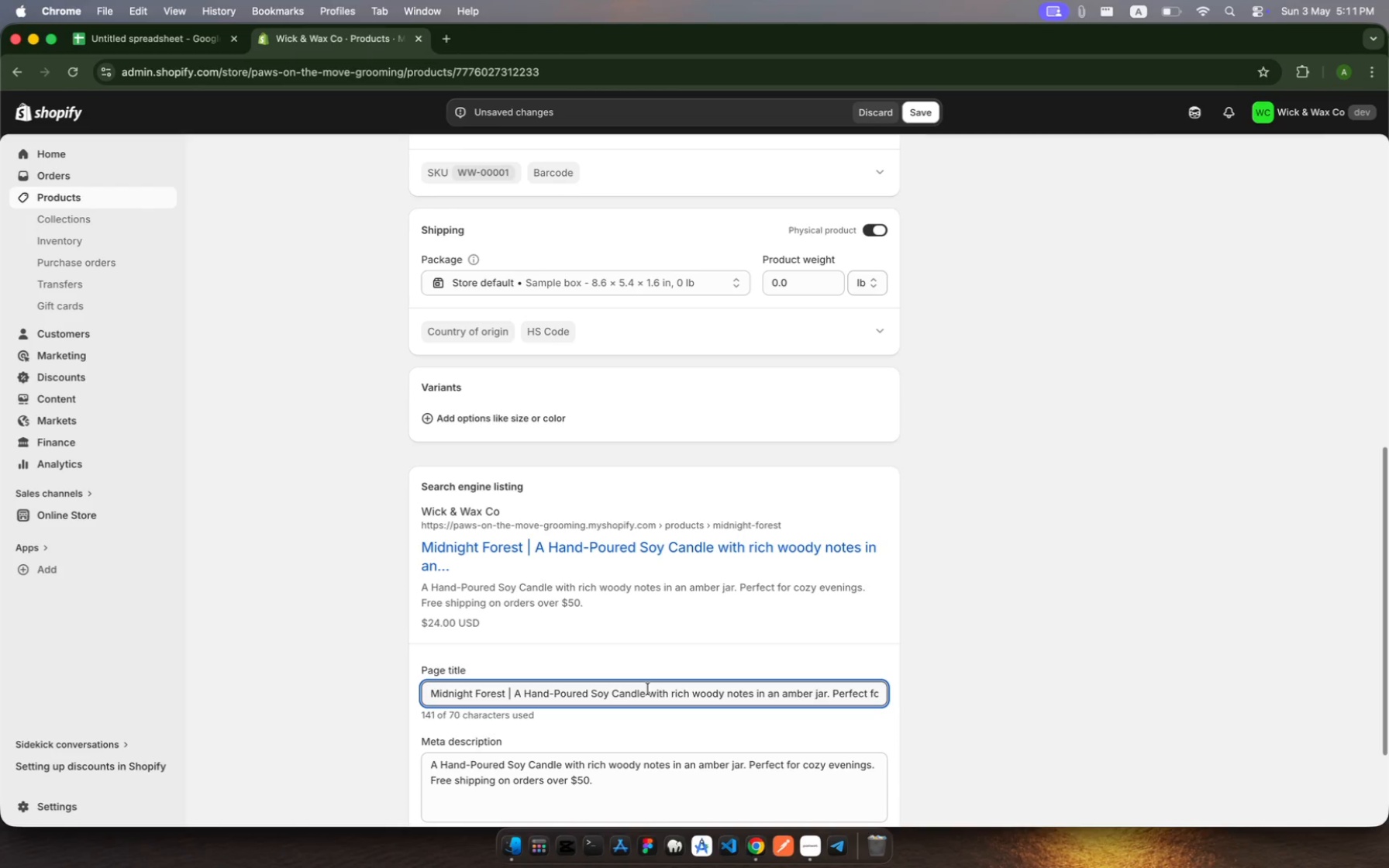 
left_click([729, 690])
 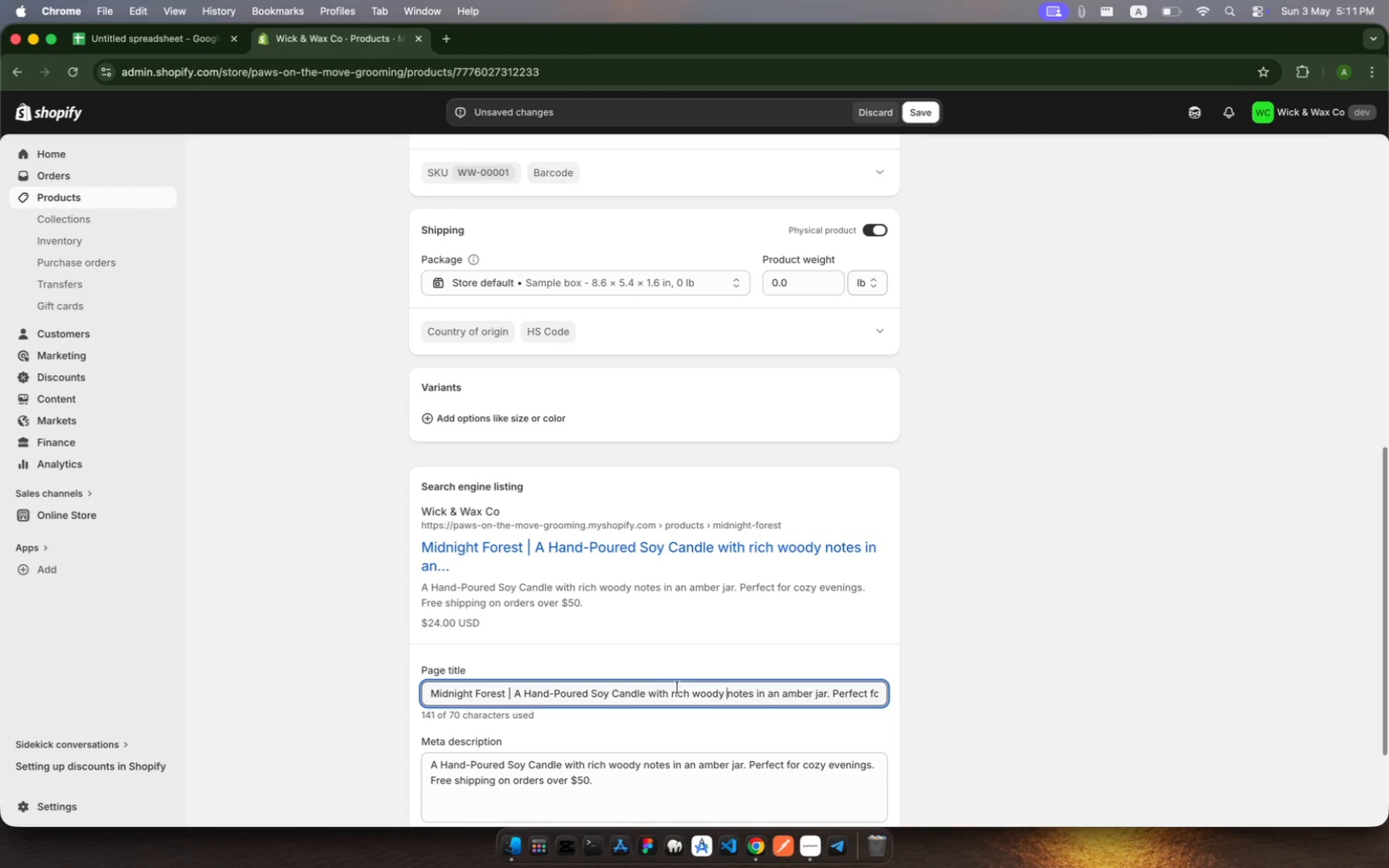 
wait(7.2)
 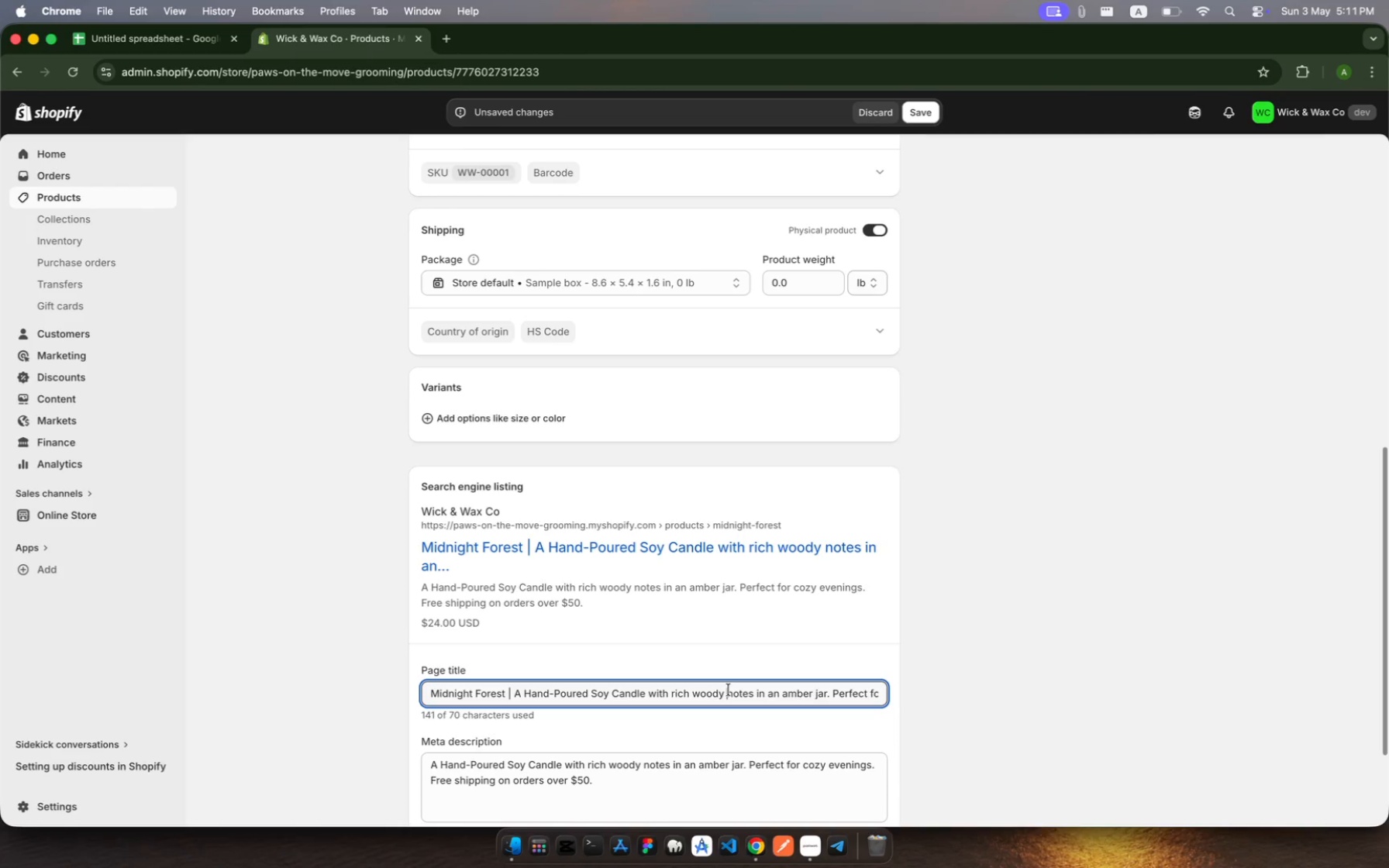 
left_click_drag(start_coordinate=[726, 691], to_coordinate=[876, 688])
 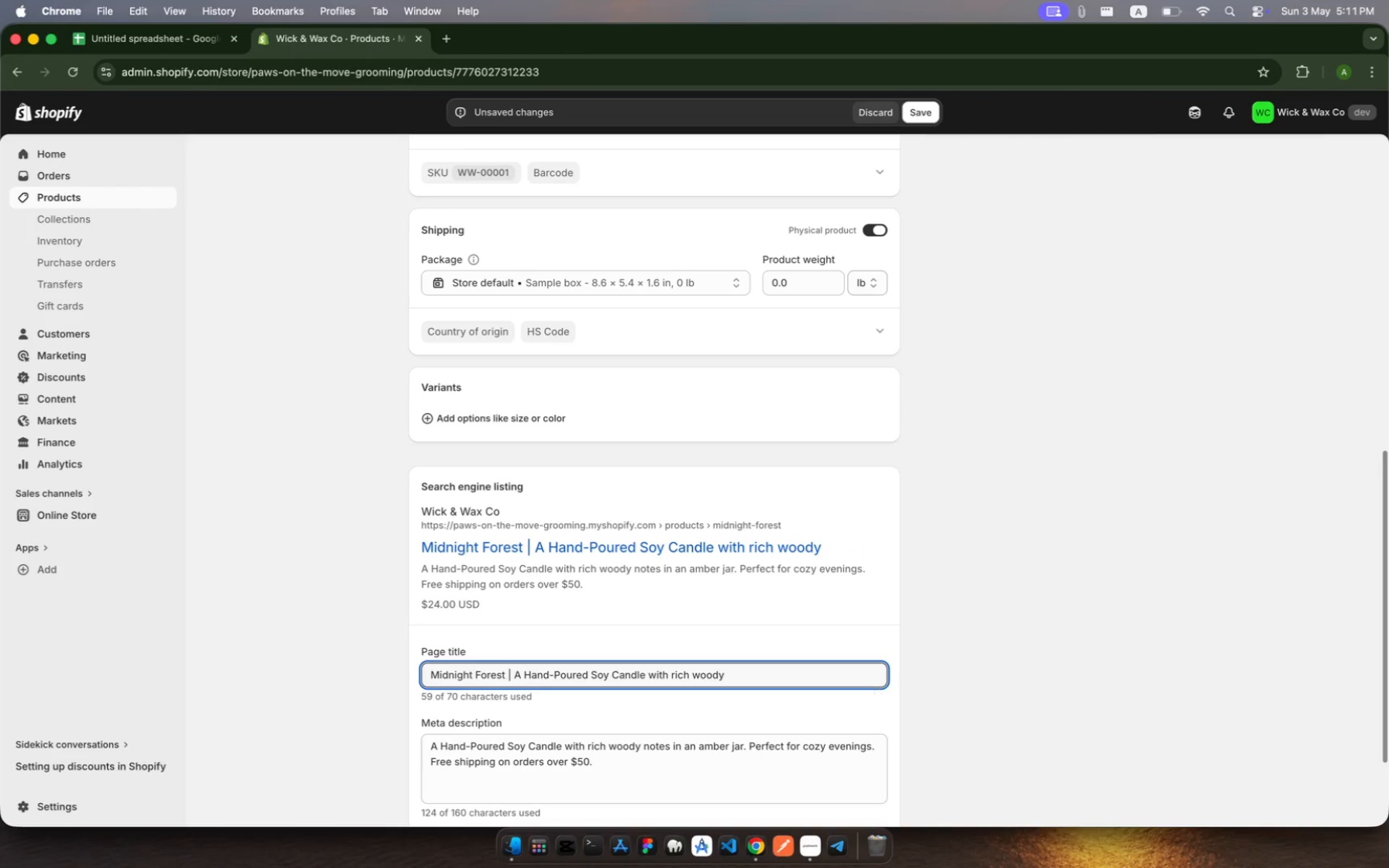 
key(Backspace)
 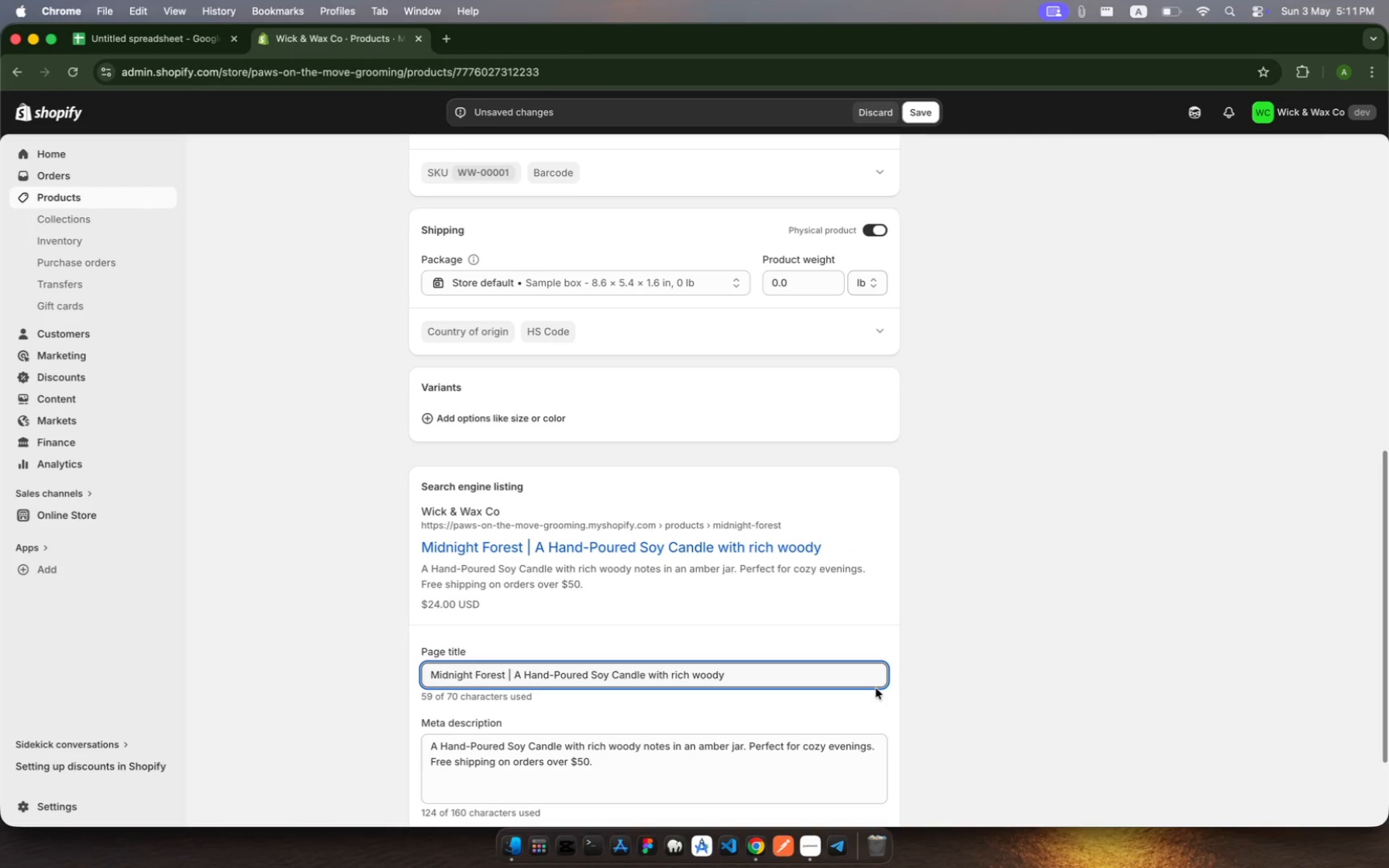 
key(Backspace)
 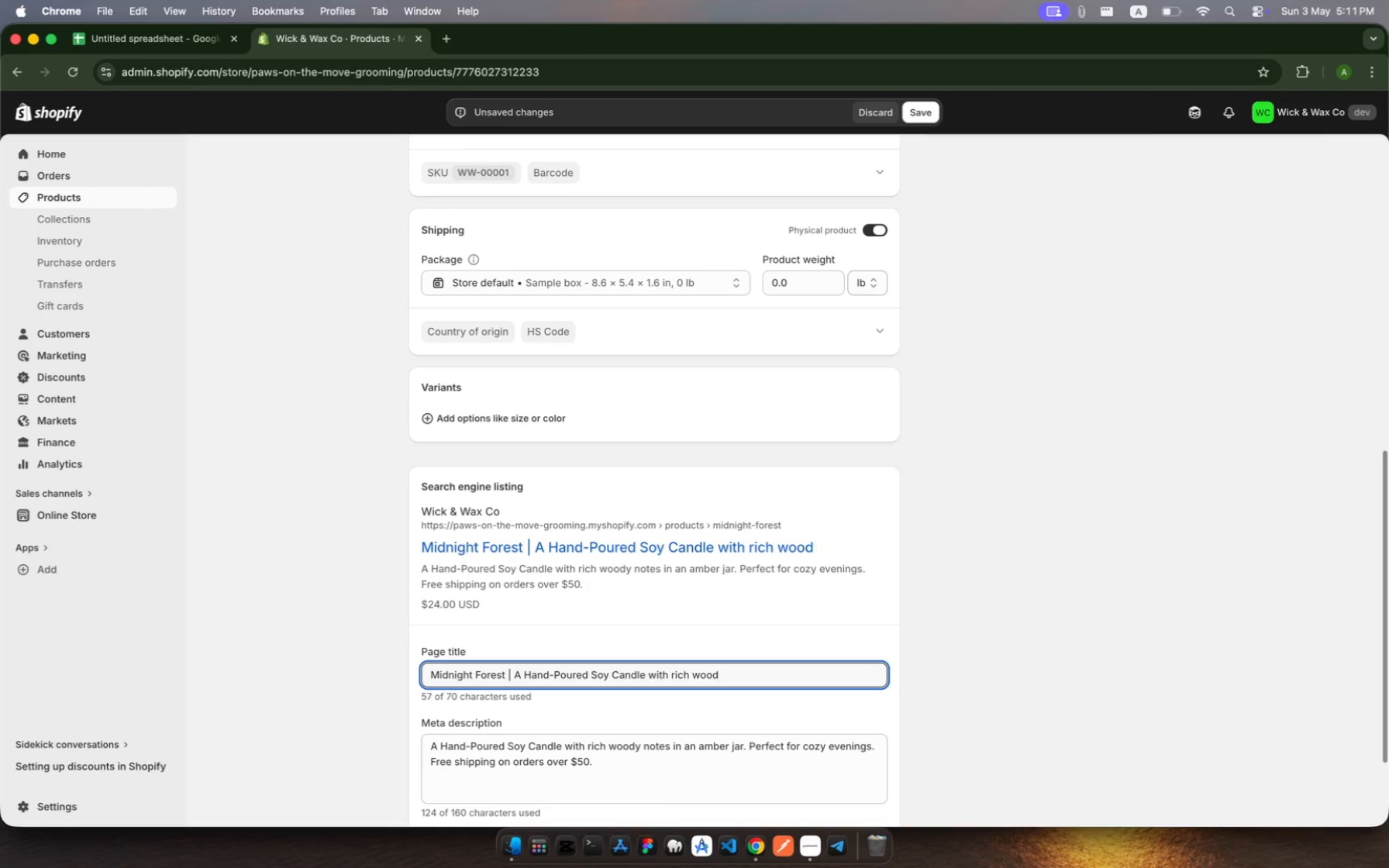 
key(Backspace)
 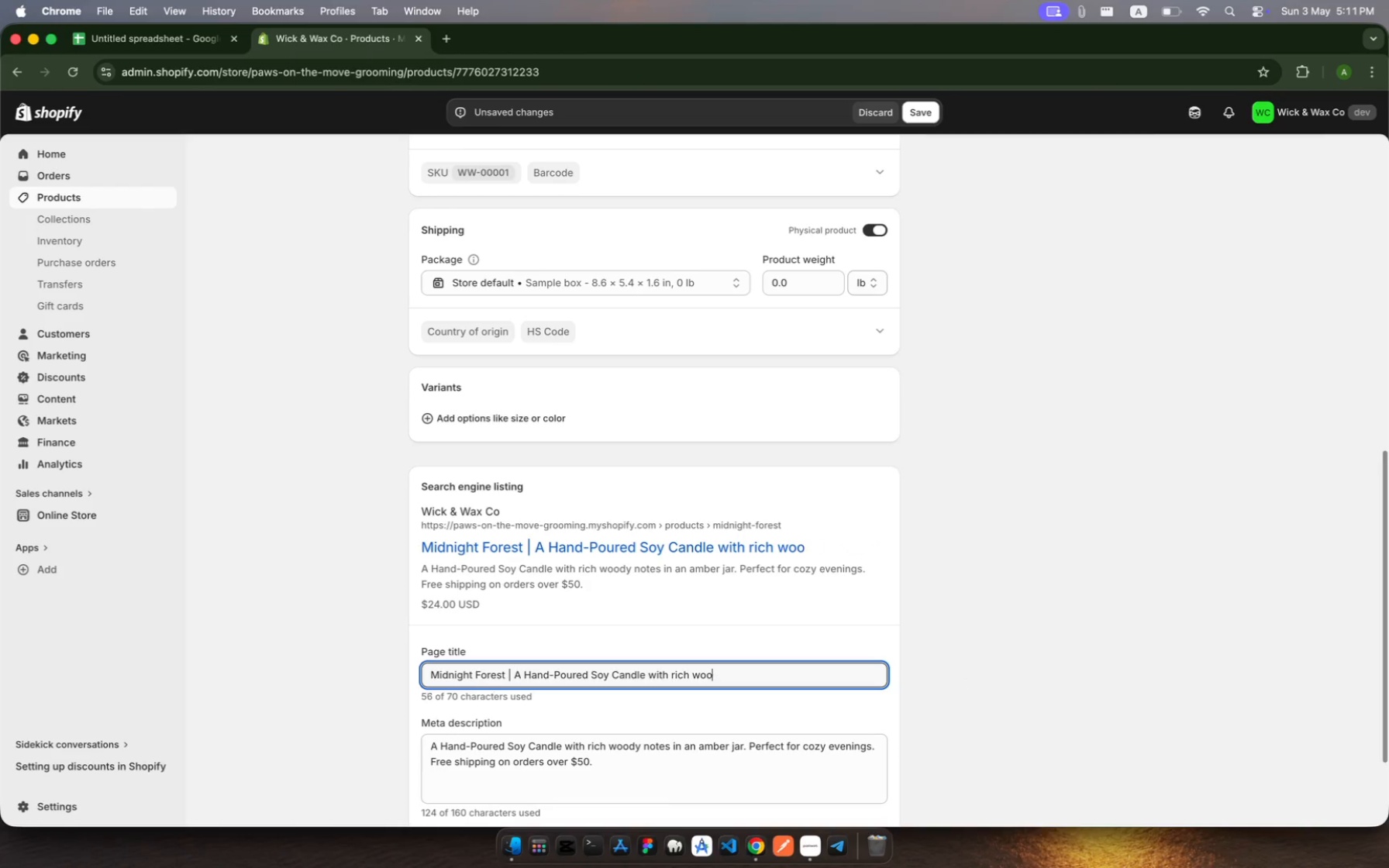 
hold_key(key=Backspace, duration=0.56)
 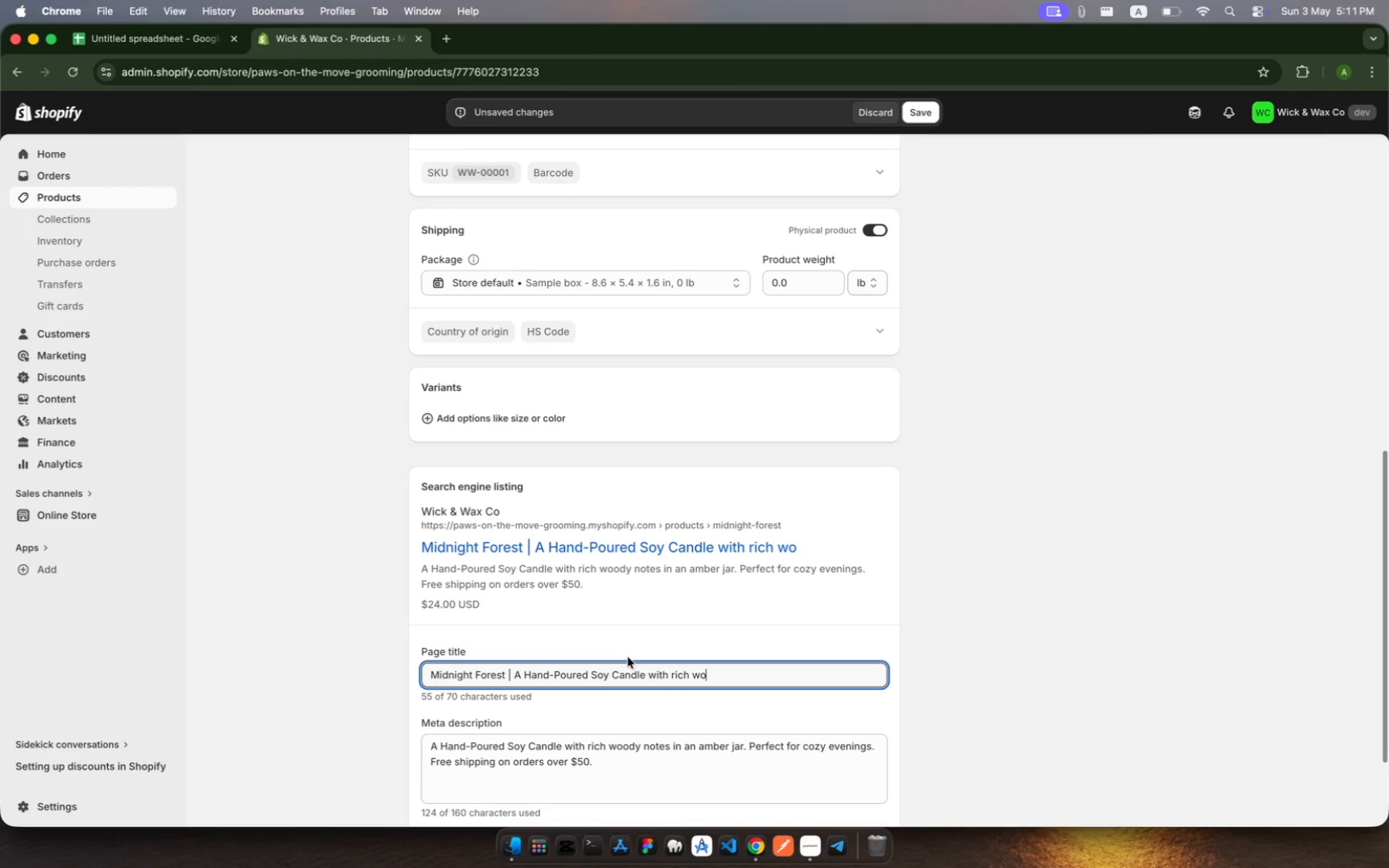 
left_click([648, 676])
 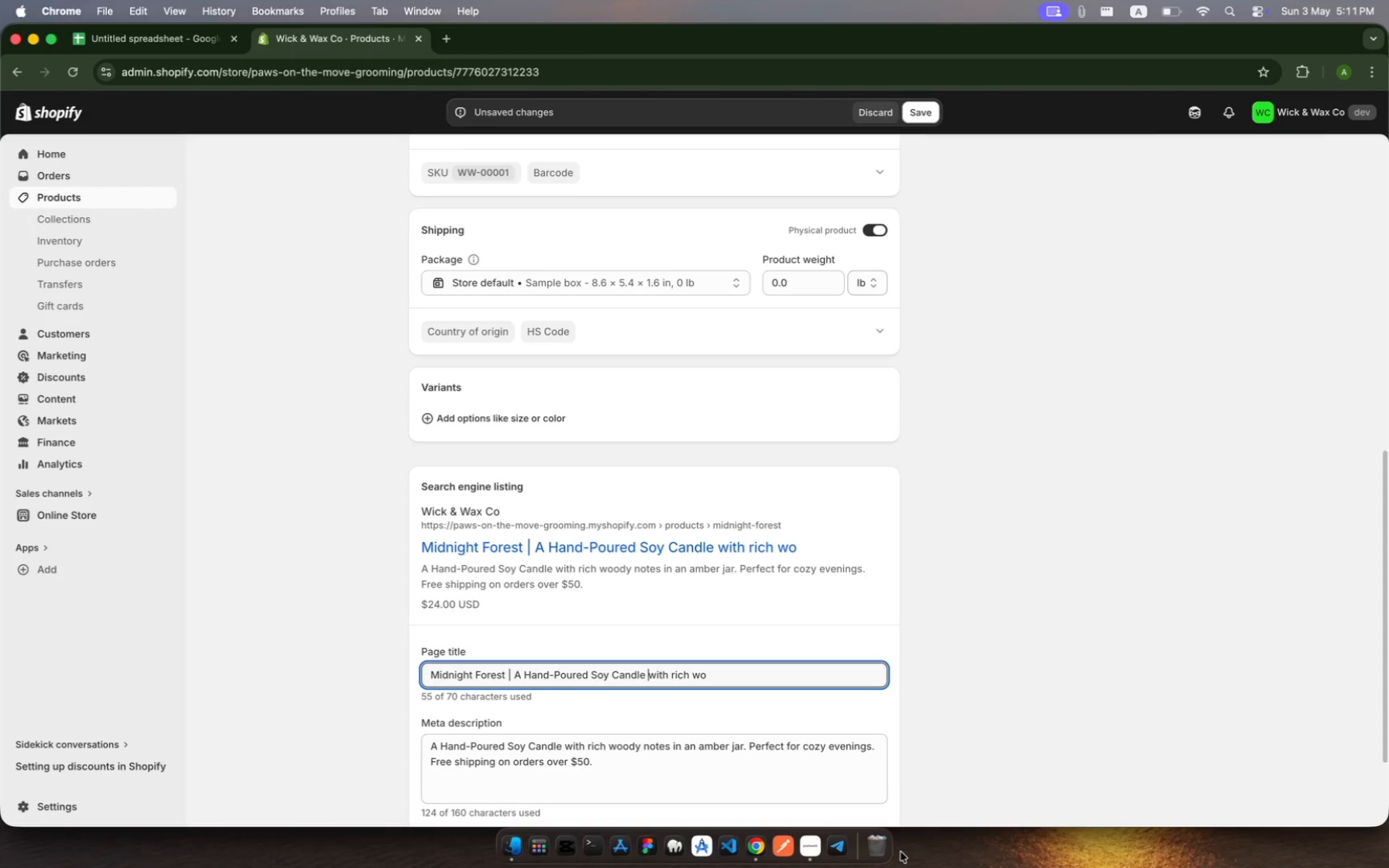 
key(Shift+Backslash)
 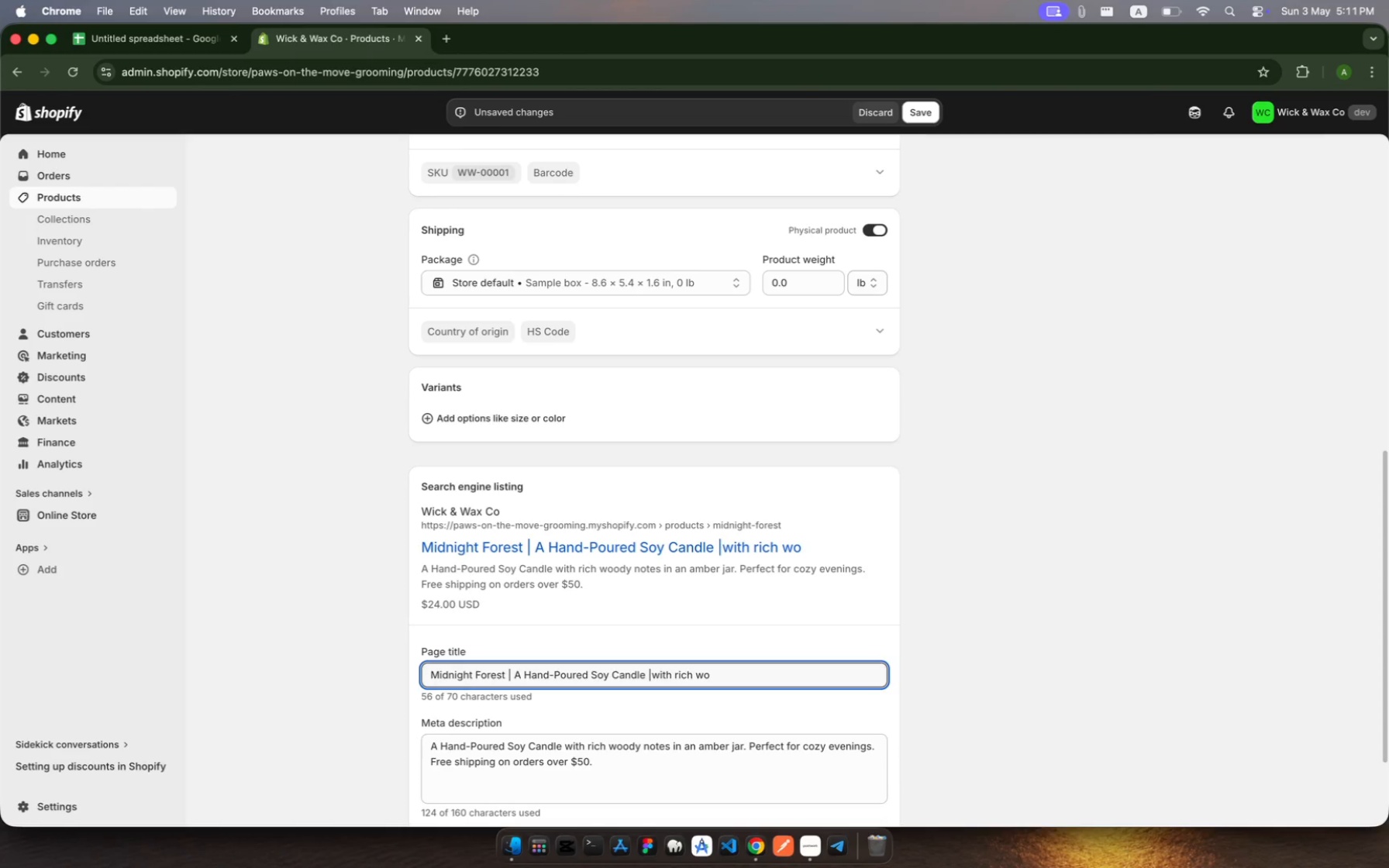 
key(Space)
 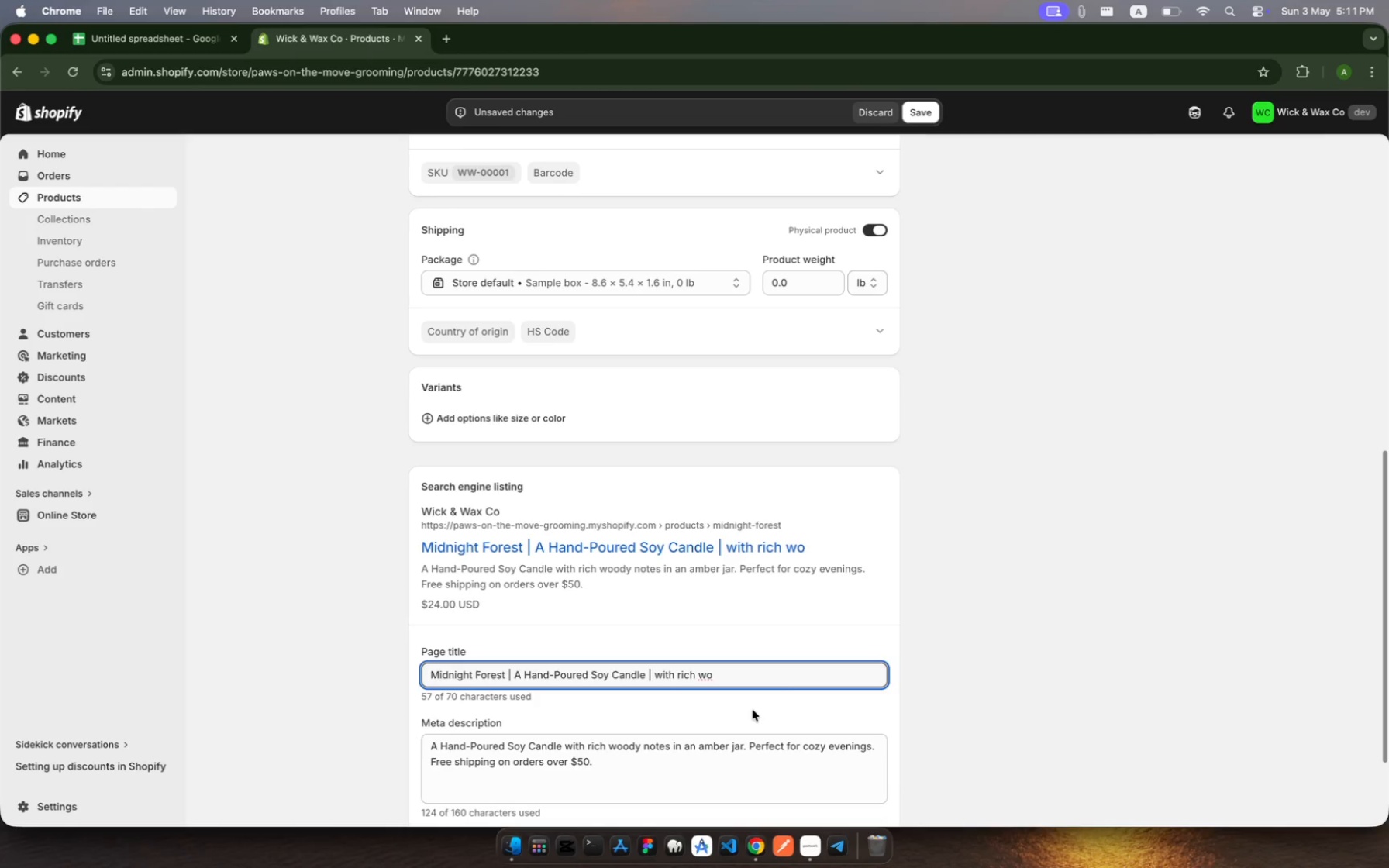 
left_click([713, 673])
 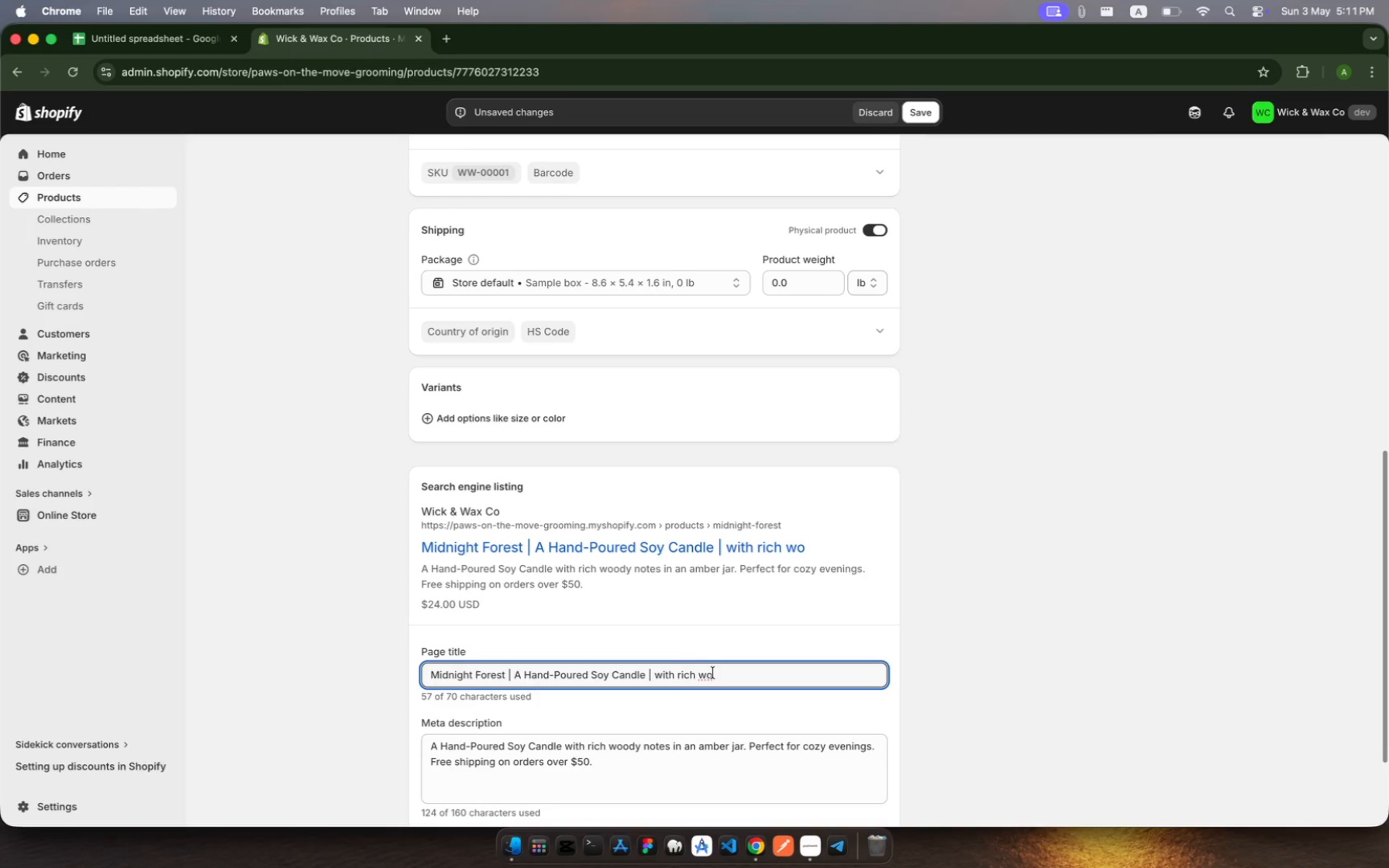 
left_click_drag(start_coordinate=[713, 673], to_coordinate=[657, 673])
 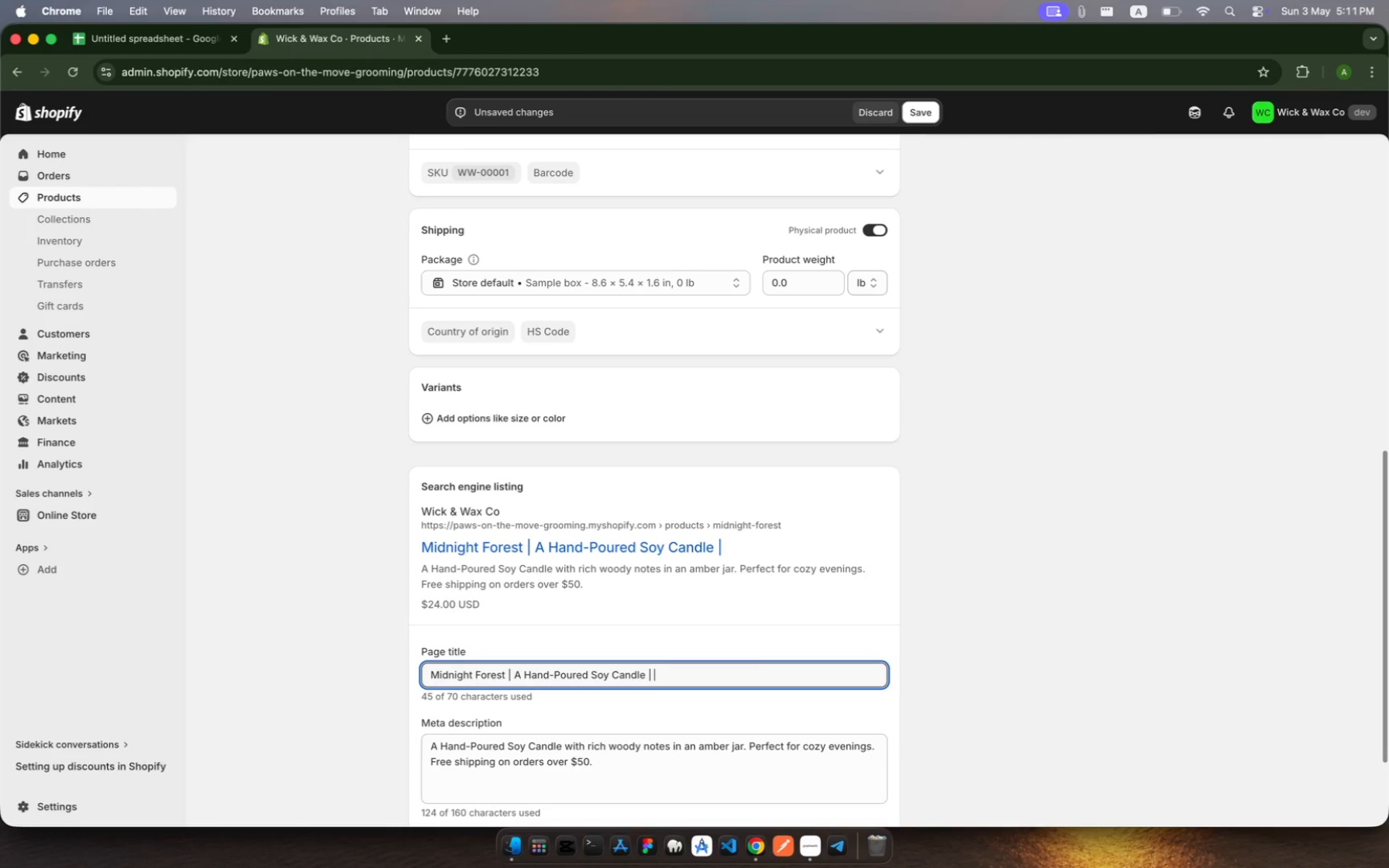 
key(Backspace)
 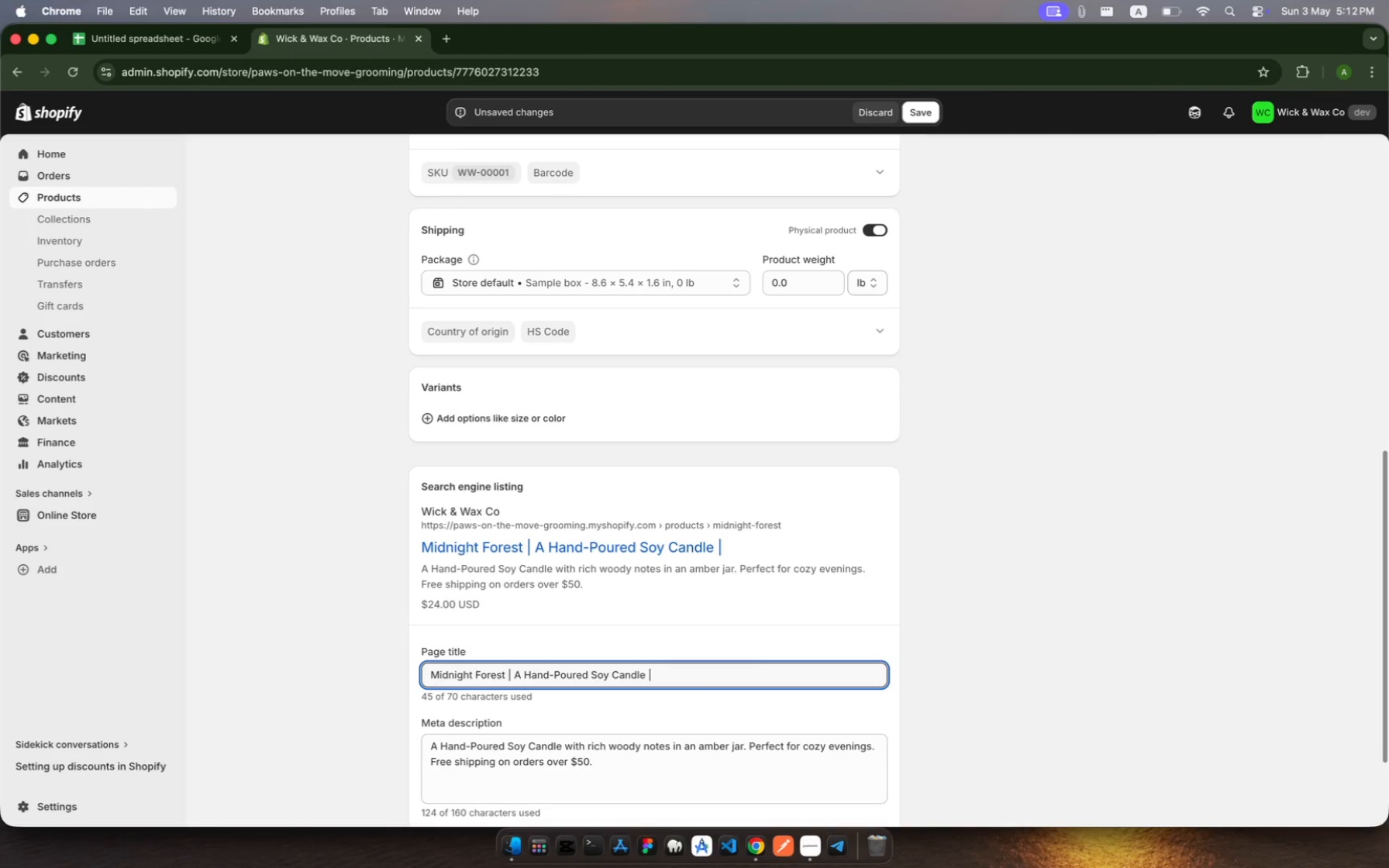 
wait(6.32)
 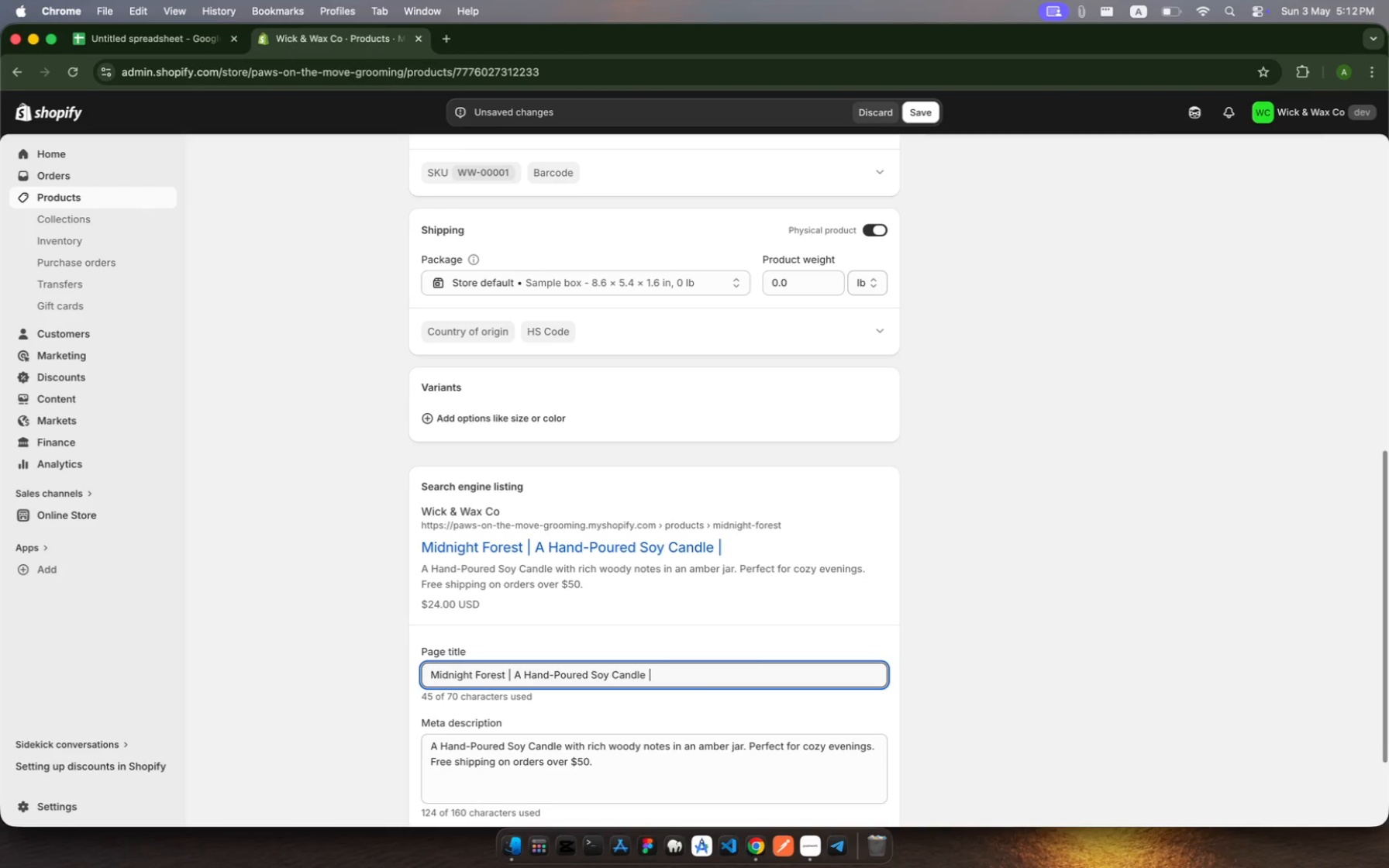 
type(woody sc)
key(Backspace)
key(Backspace)
key(Backspace)
key(Backspace)
key(Backspace)
key(Backspace)
key(Backspace)
key(Backspace)
type(Woody )
 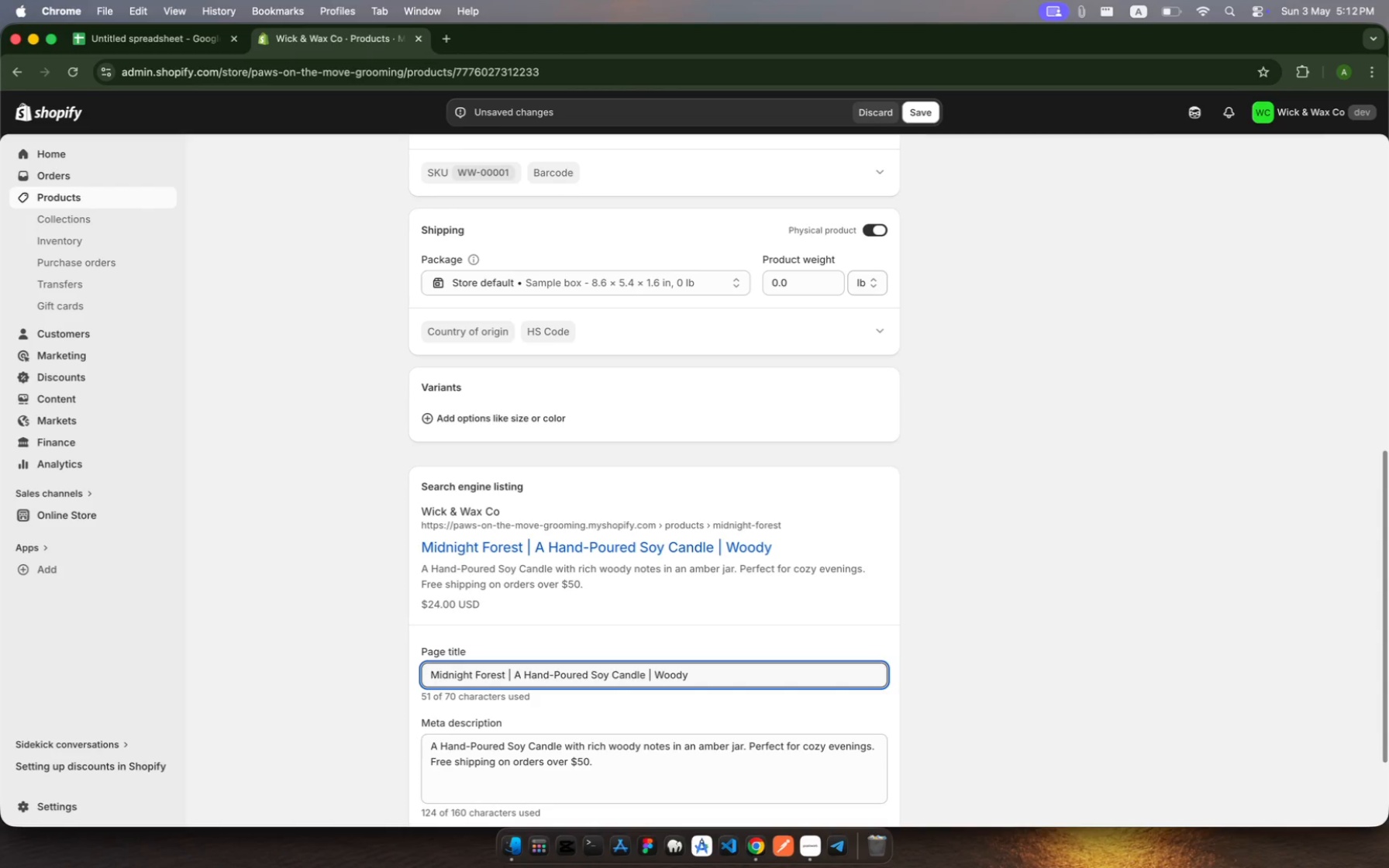 
type(Scent)
 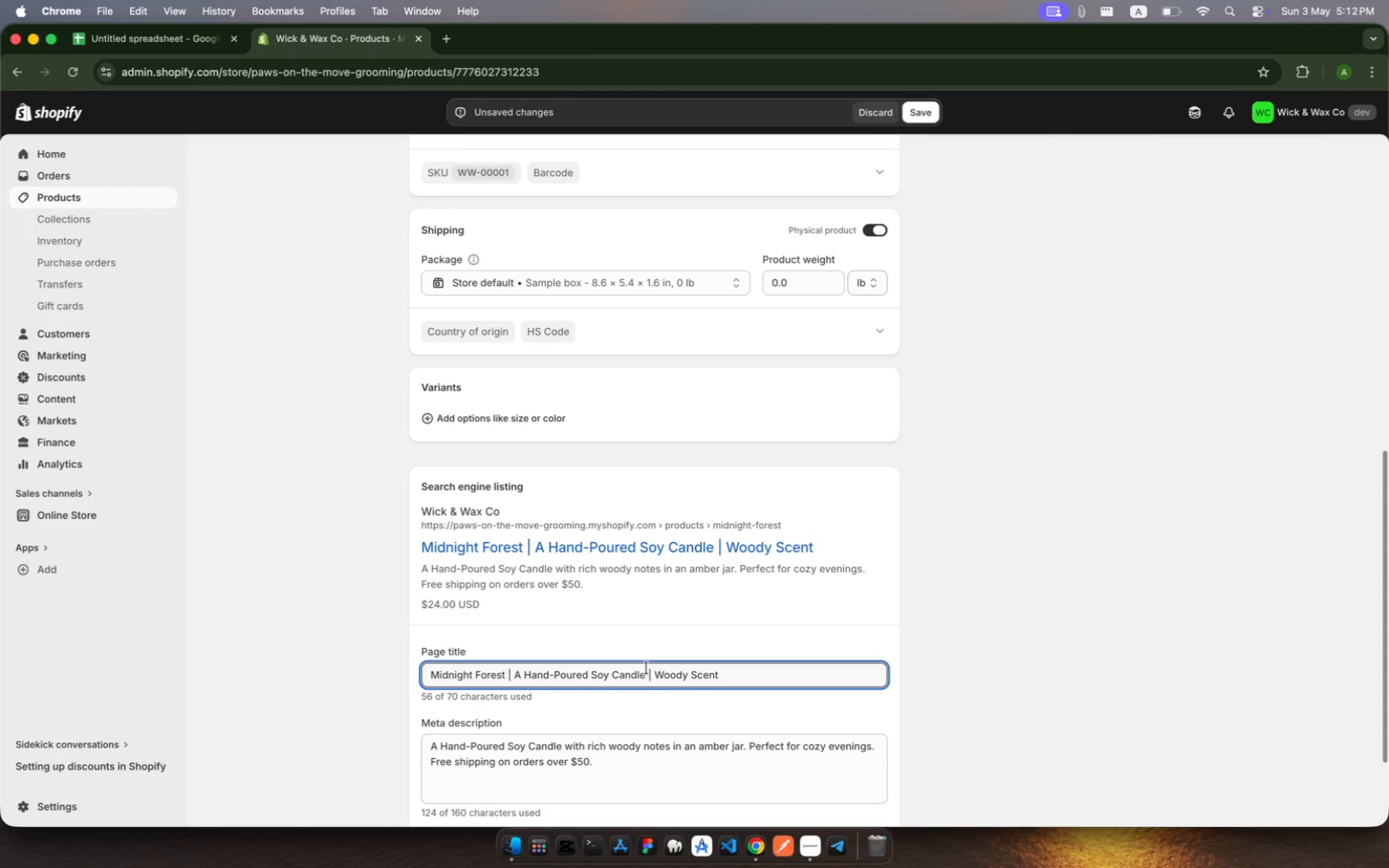 
scroll: coordinate [622, 715], scroll_direction: down, amount: 36.0
 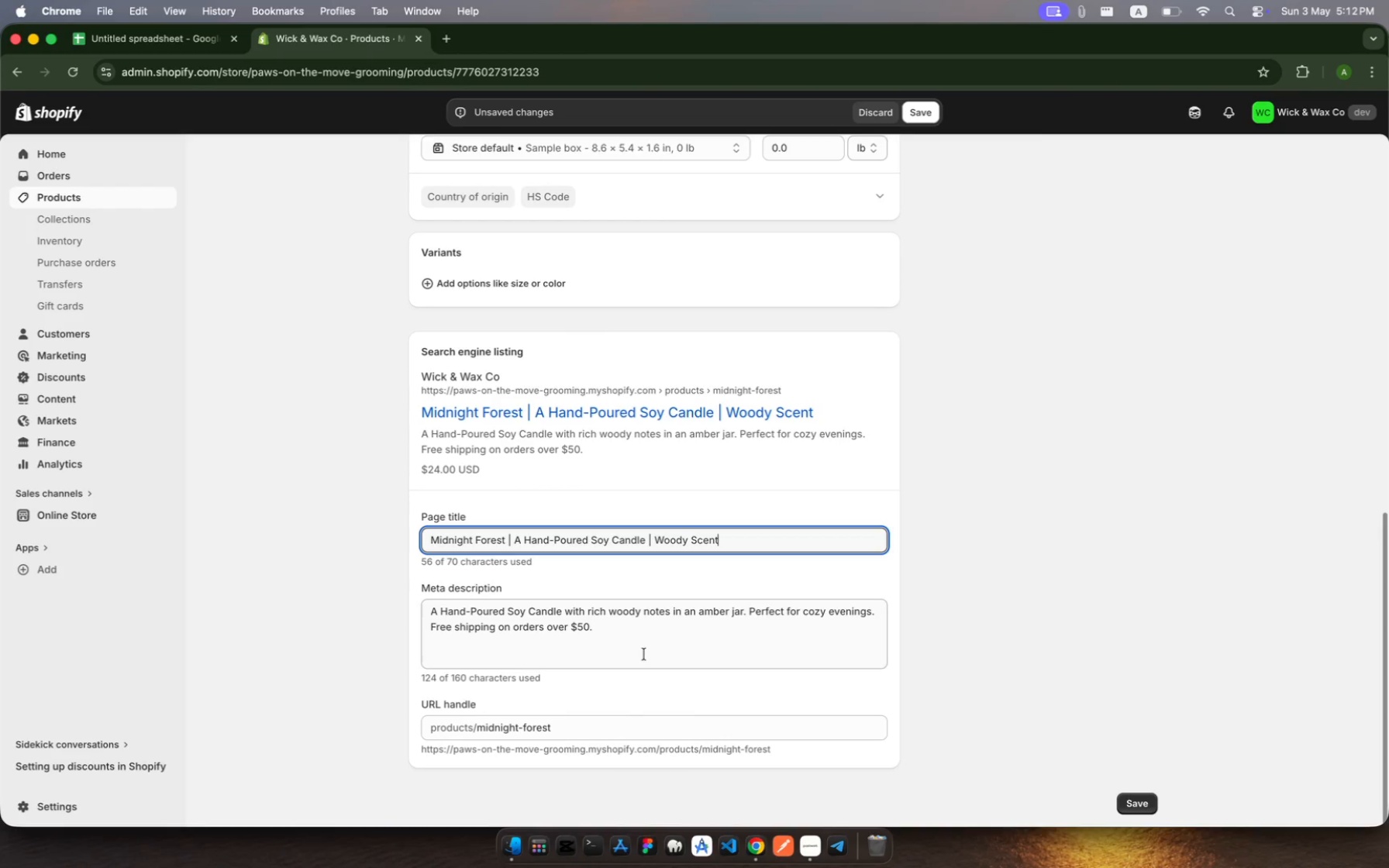 
scroll: coordinate [670, 592], scroll_direction: up, amount: 121.0
 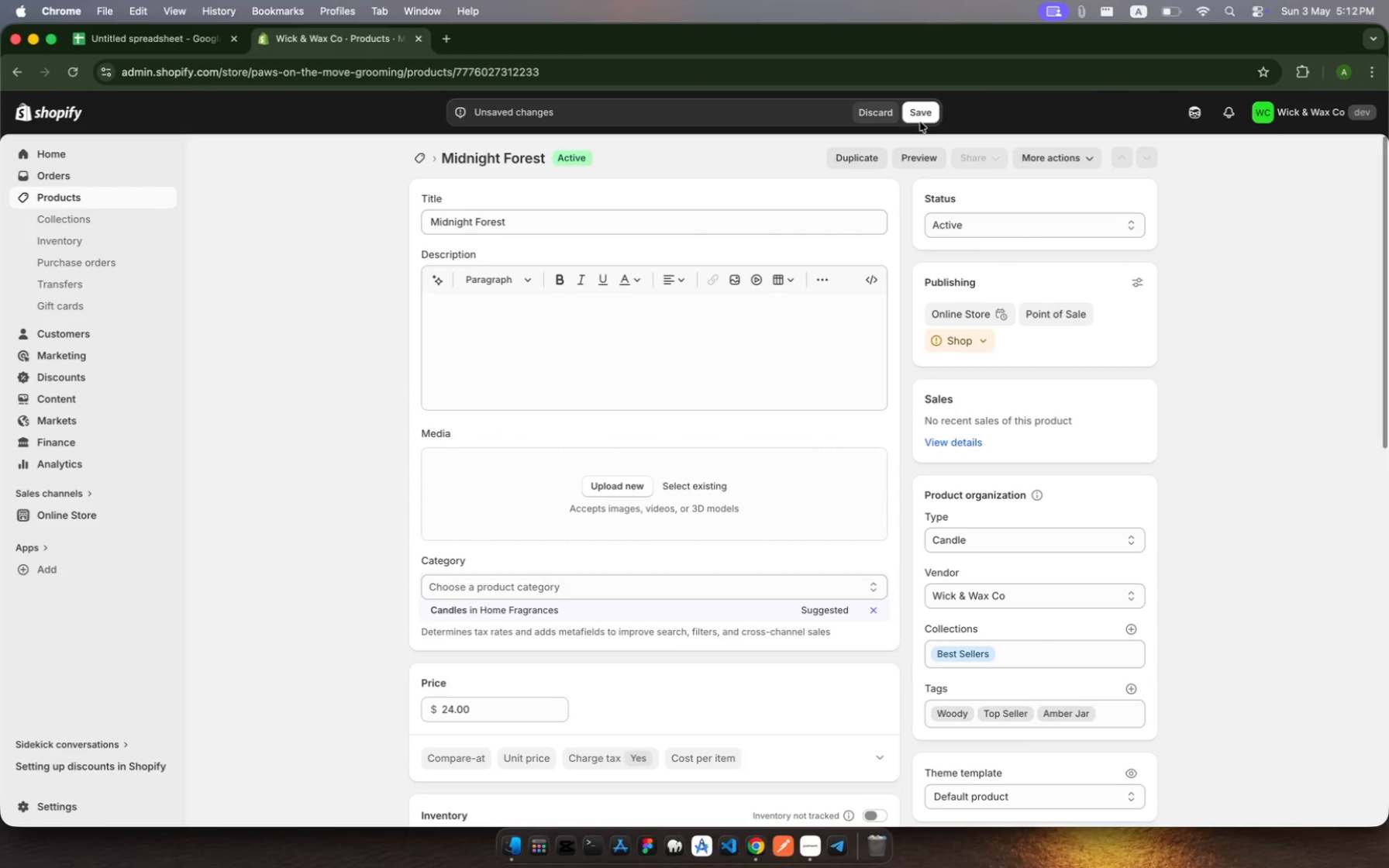 
left_click([919, 115])
 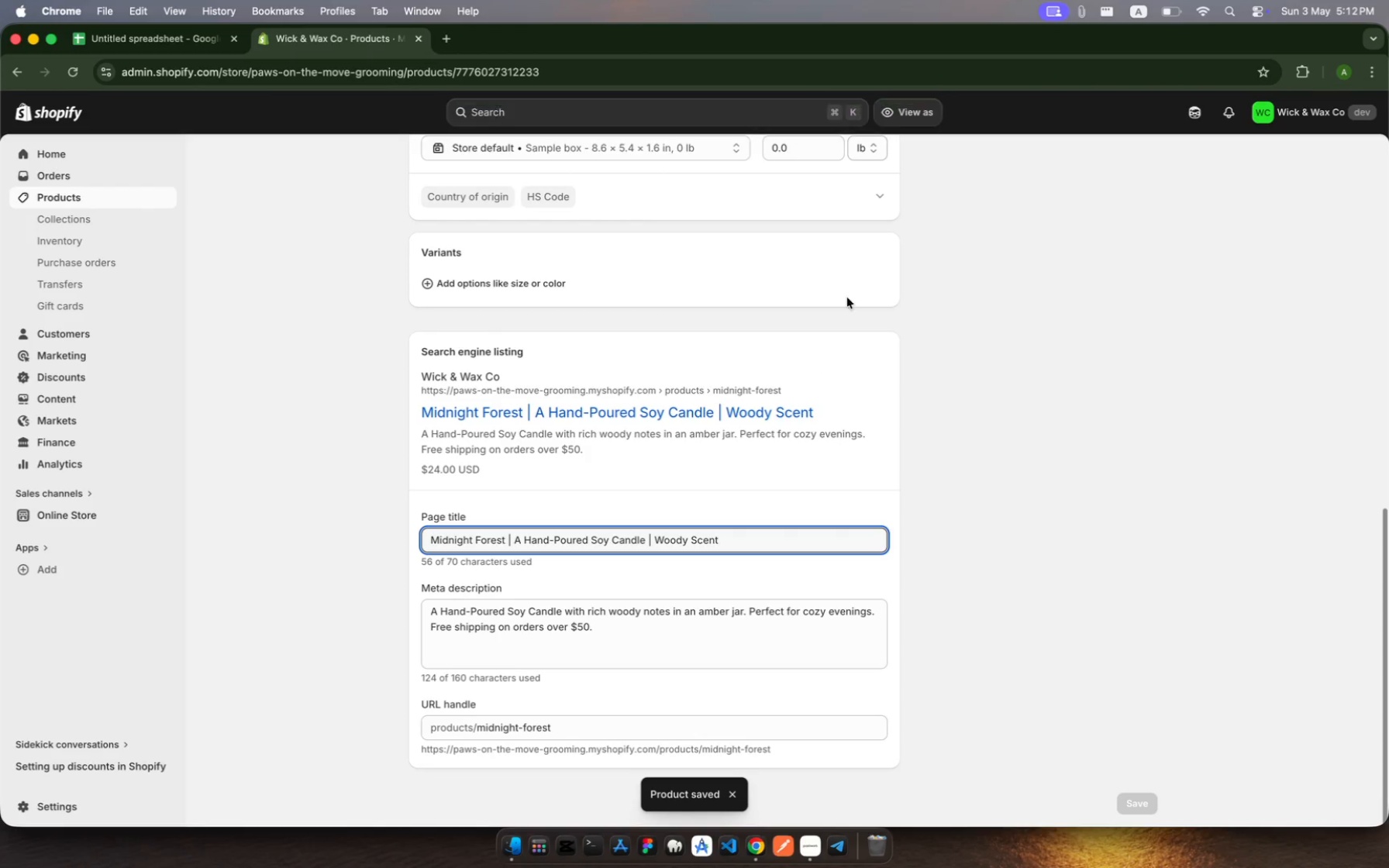 
wait(5.41)
 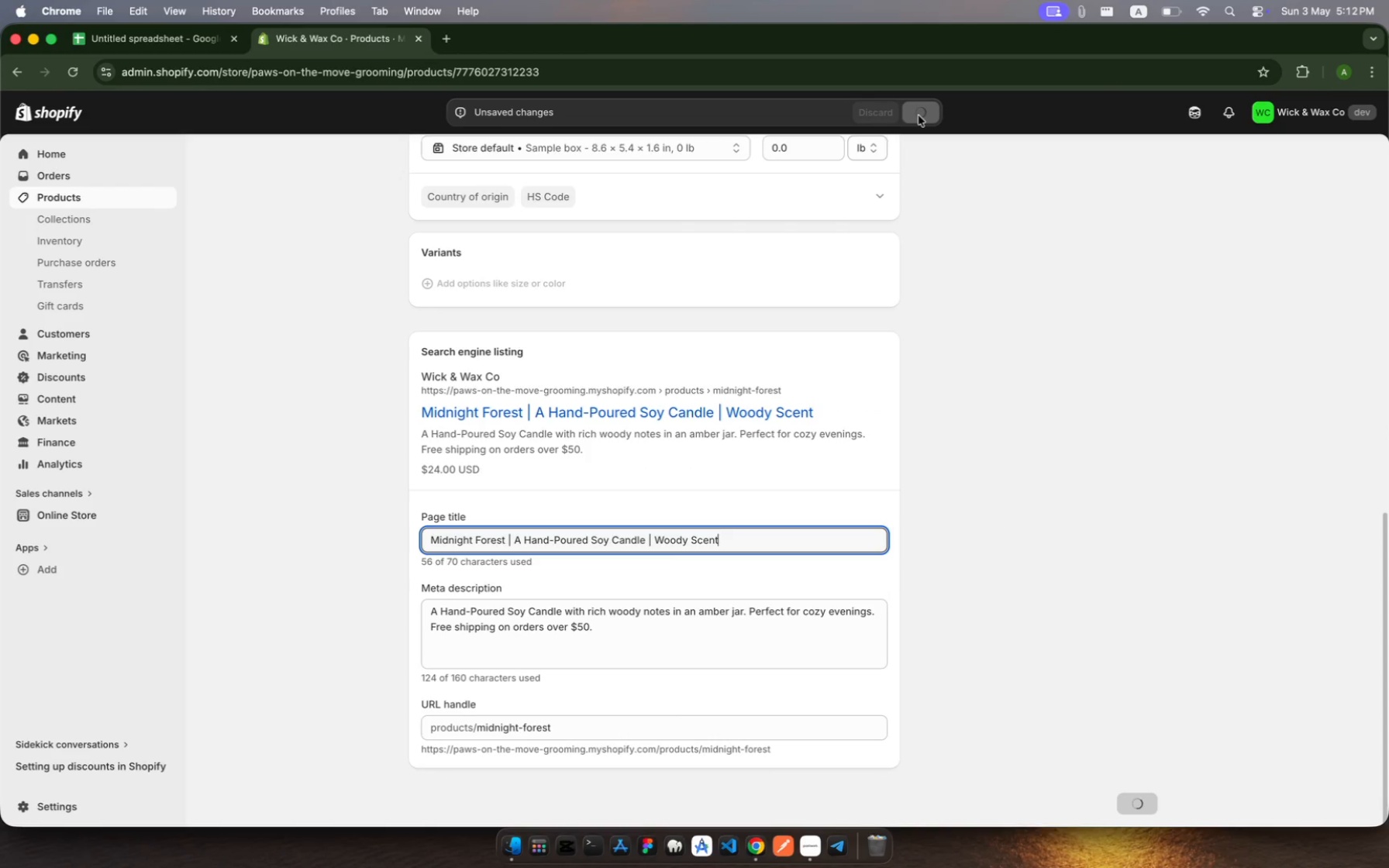 
scroll: coordinate [495, 374], scroll_direction: up, amount: 23.0
 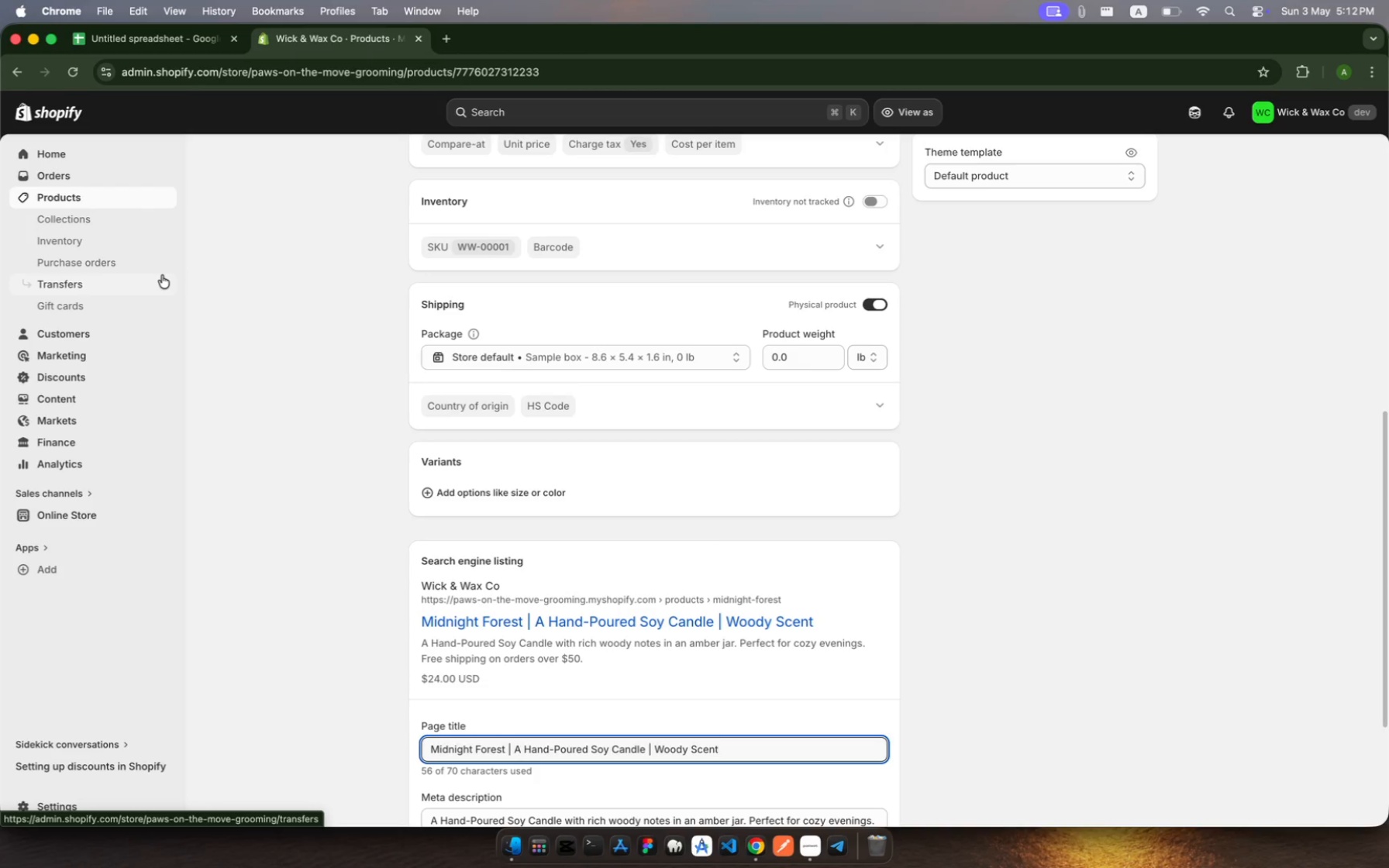 
wait(19.8)
 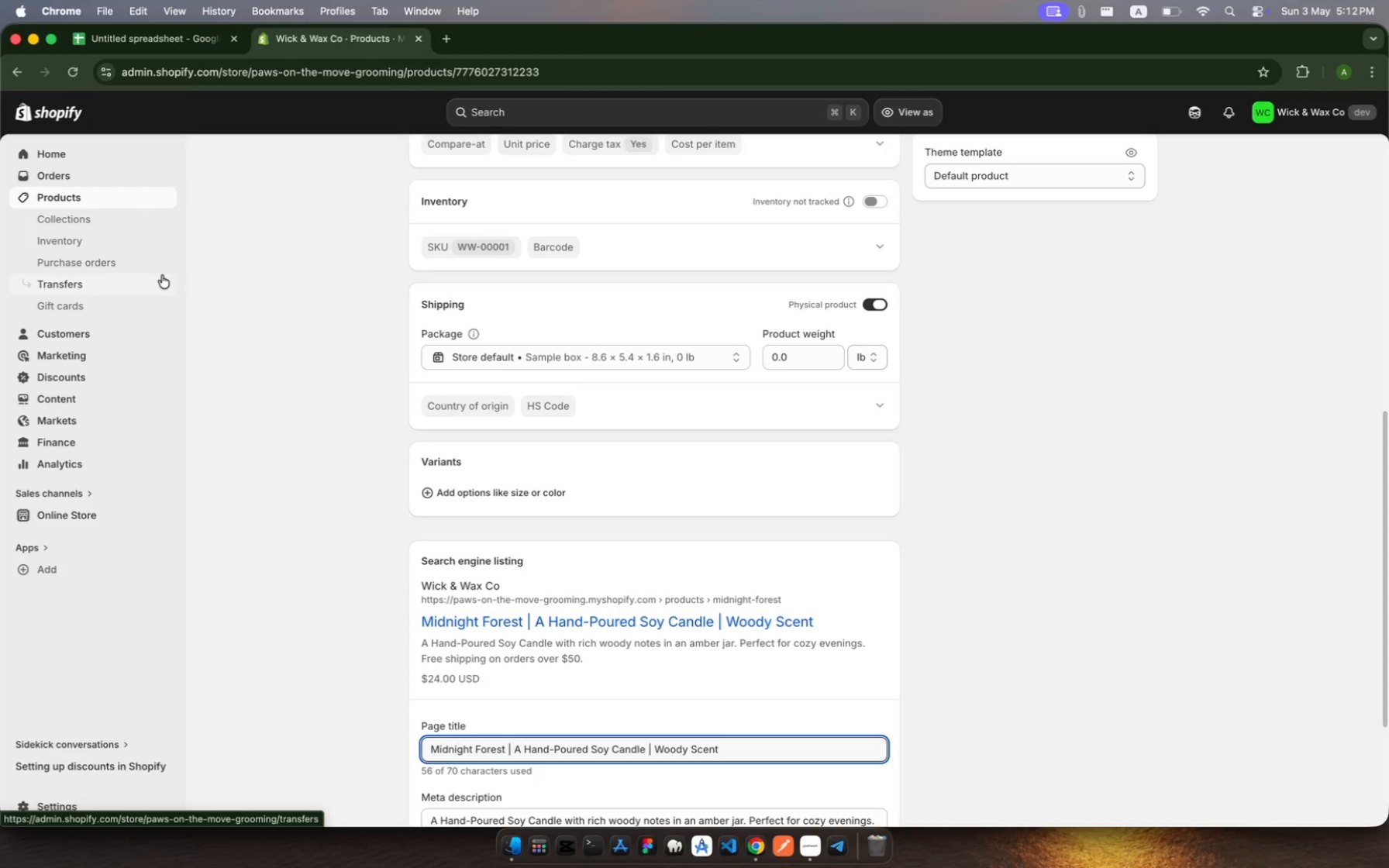 
scroll: coordinate [514, 420], scroll_direction: up, amount: 240.0
 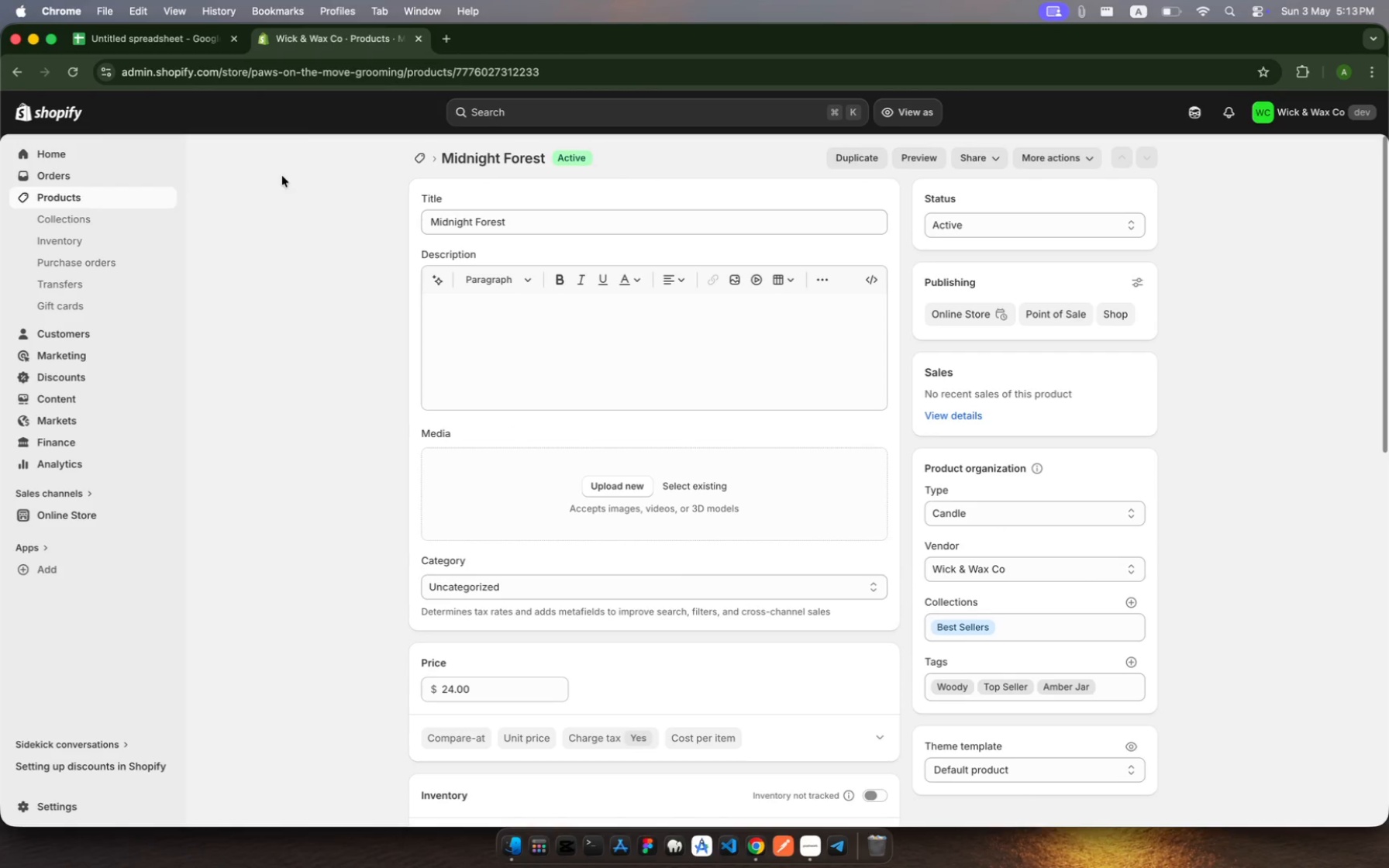 
left_click([117, 192])
 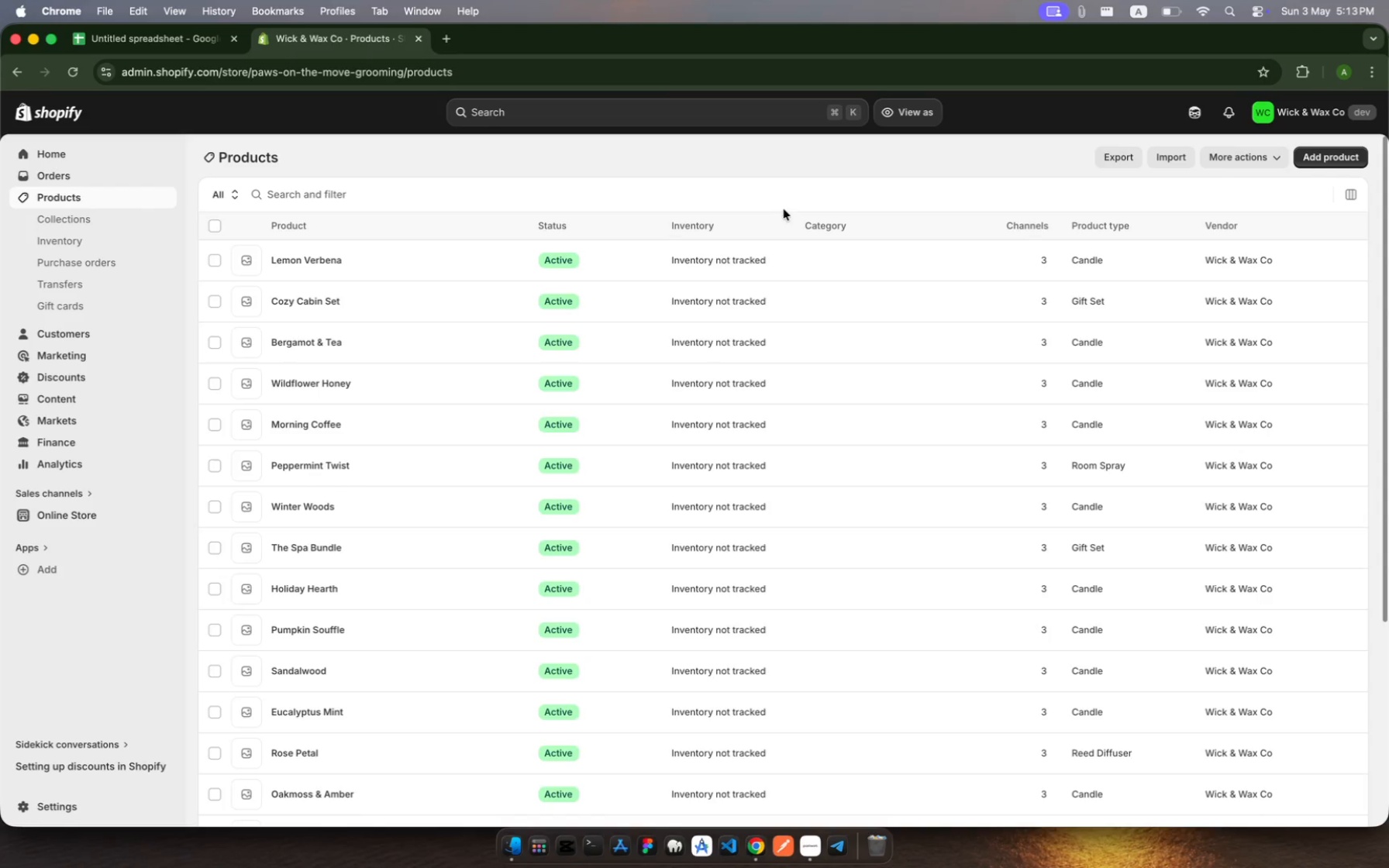 
left_click([694, 195])
 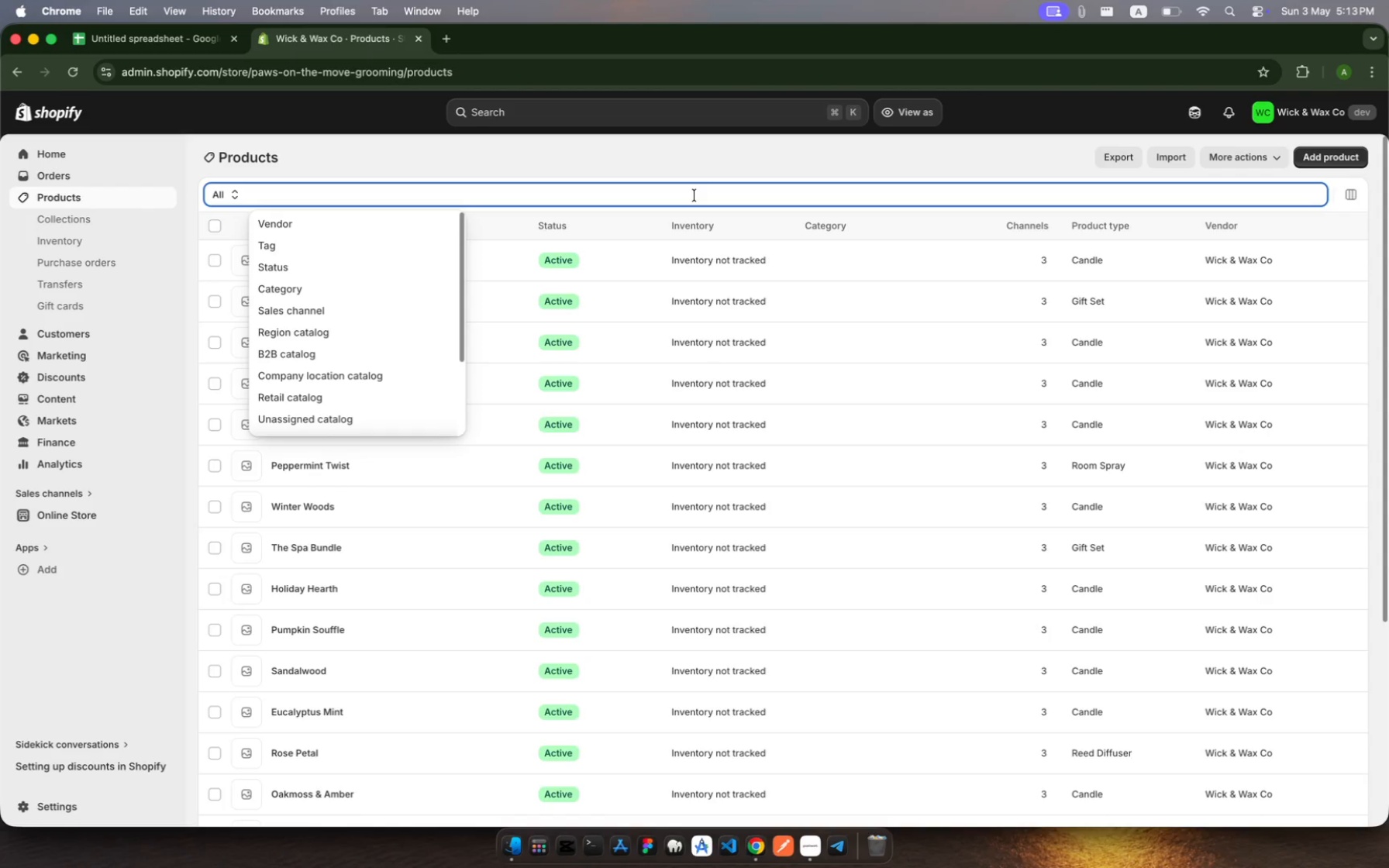 
type(Lavend)
 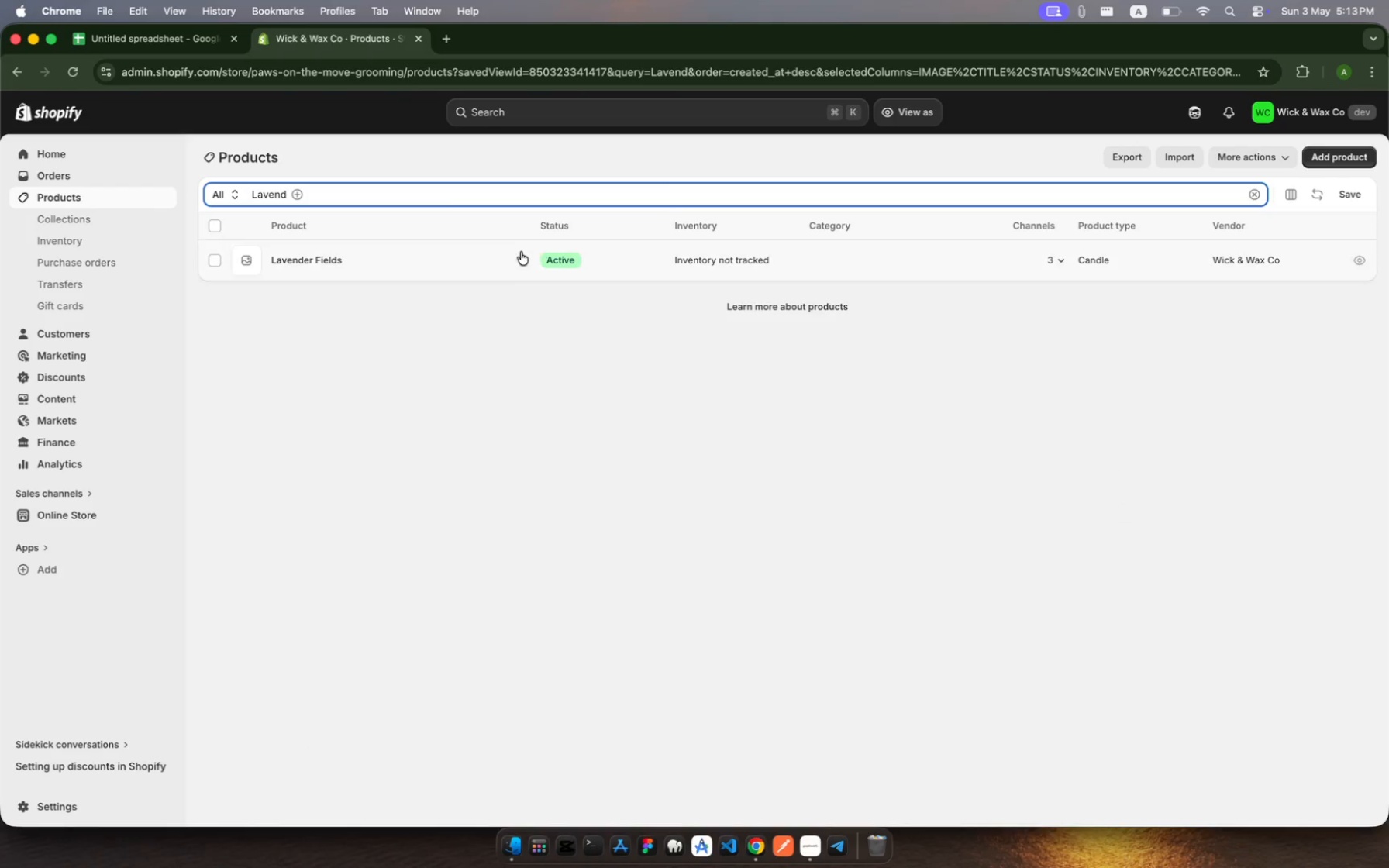 
left_click([485, 266])
 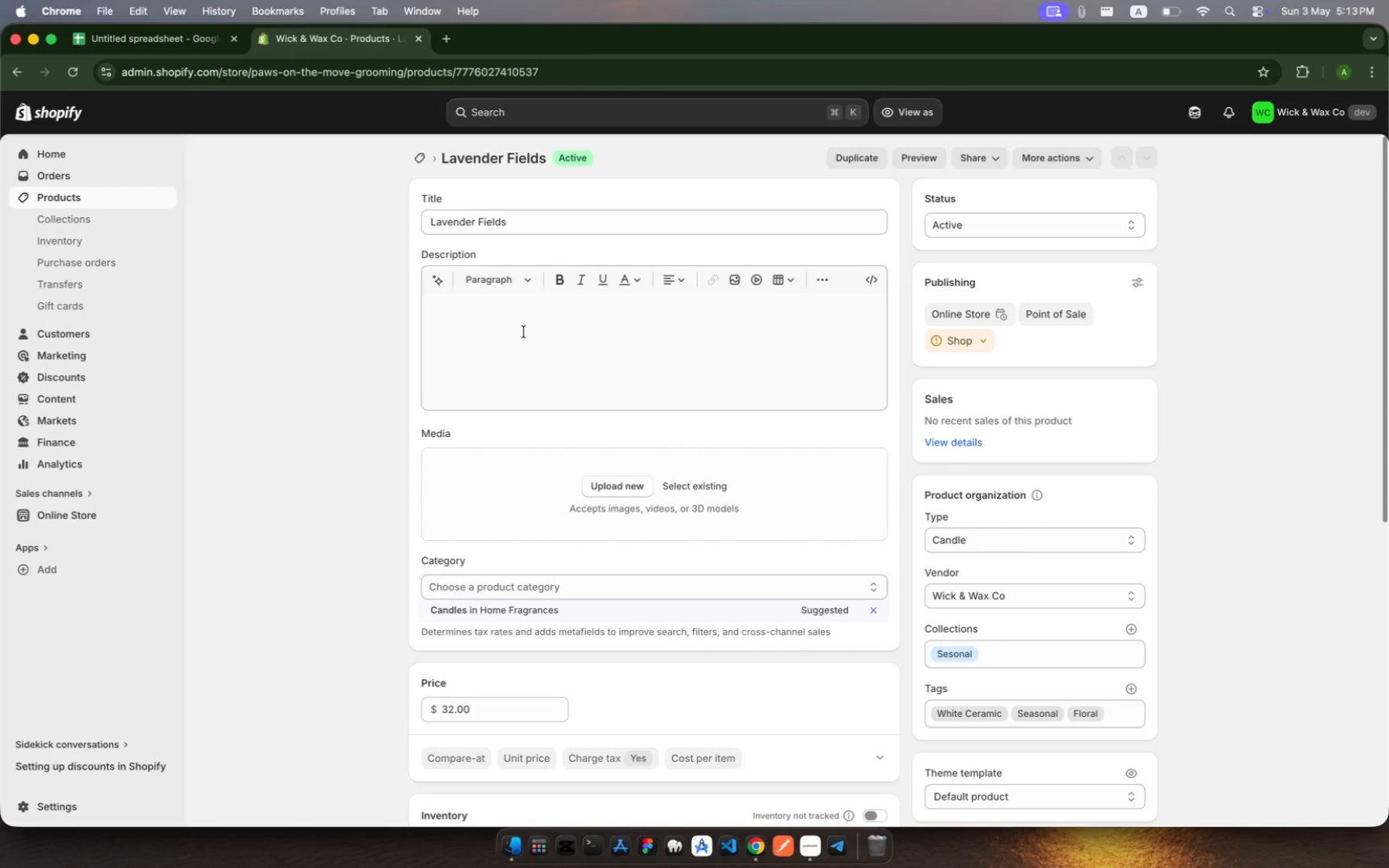 
scroll: coordinate [667, 501], scroll_direction: down, amount: 161.0
 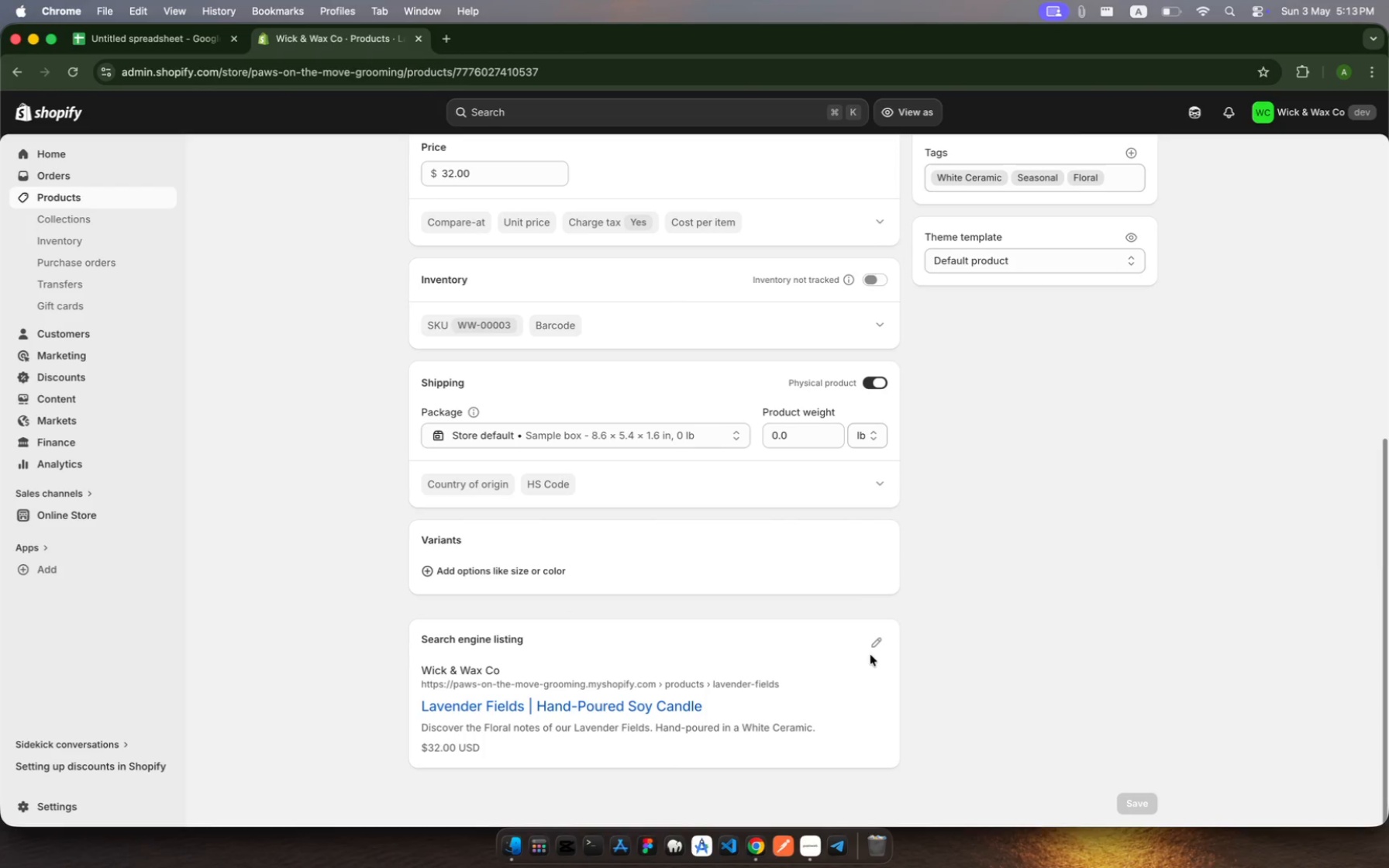 
left_click([876, 648])
 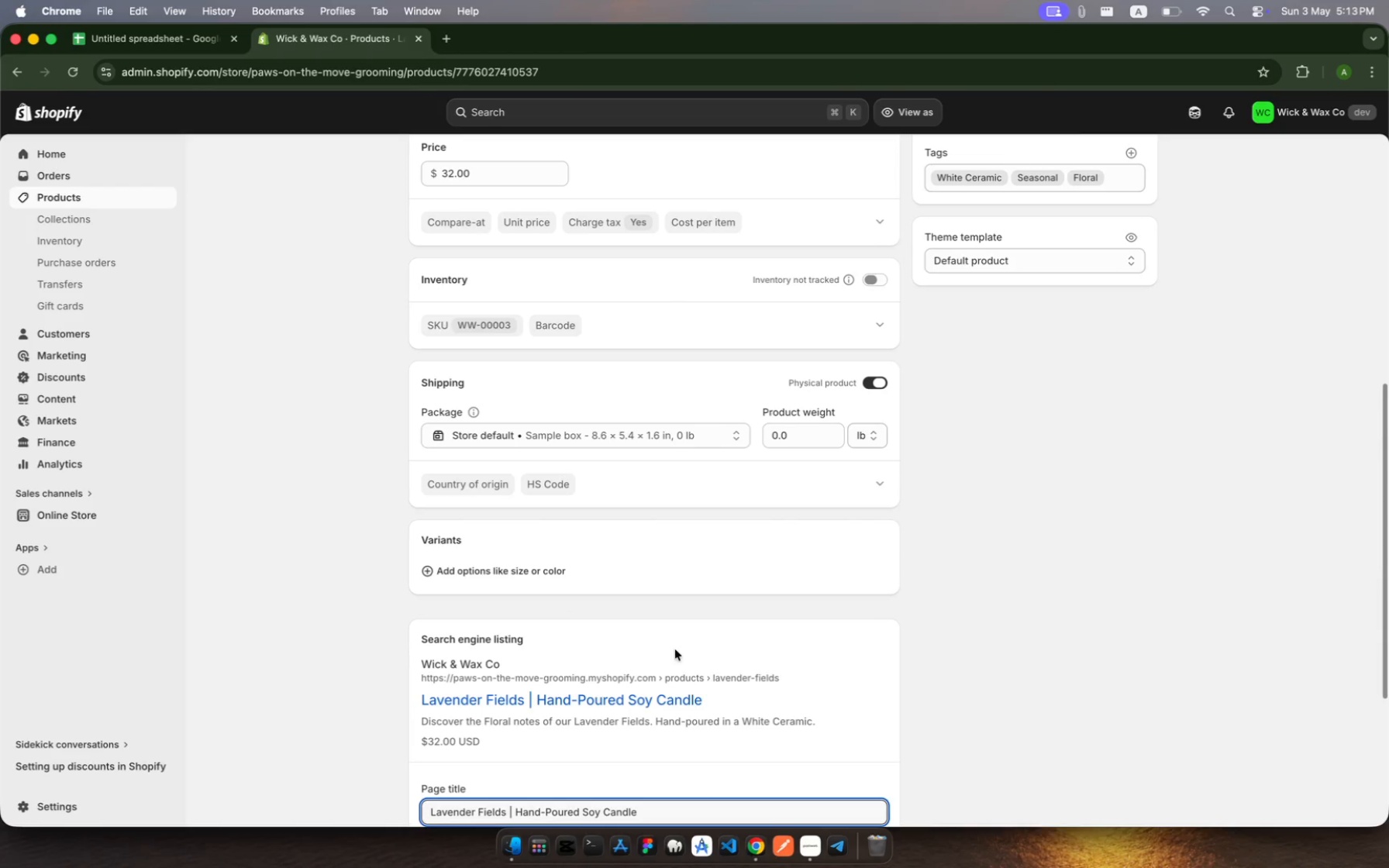 
scroll: coordinate [632, 706], scroll_direction: down, amount: 38.0
 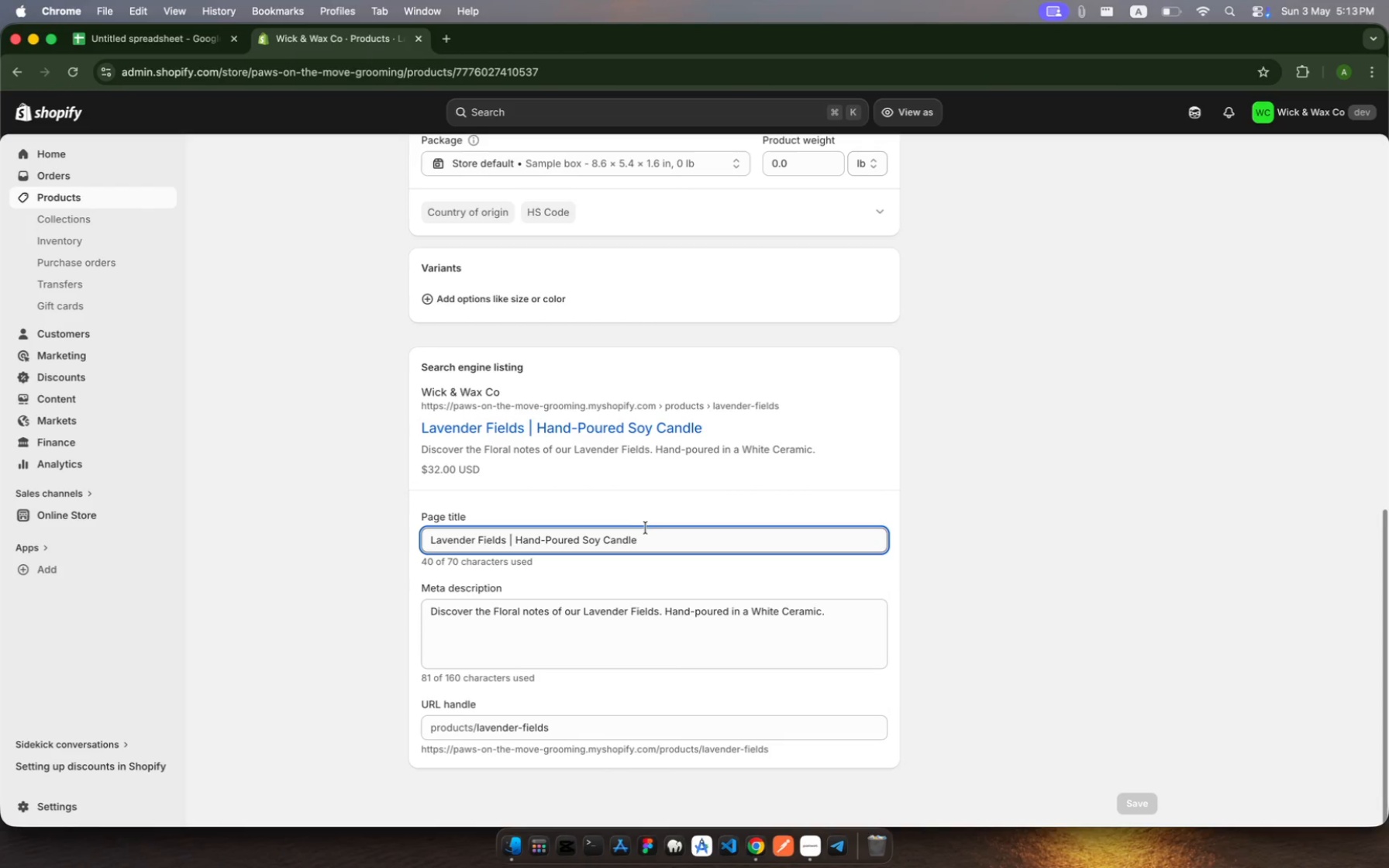 
wait(6.42)
 